 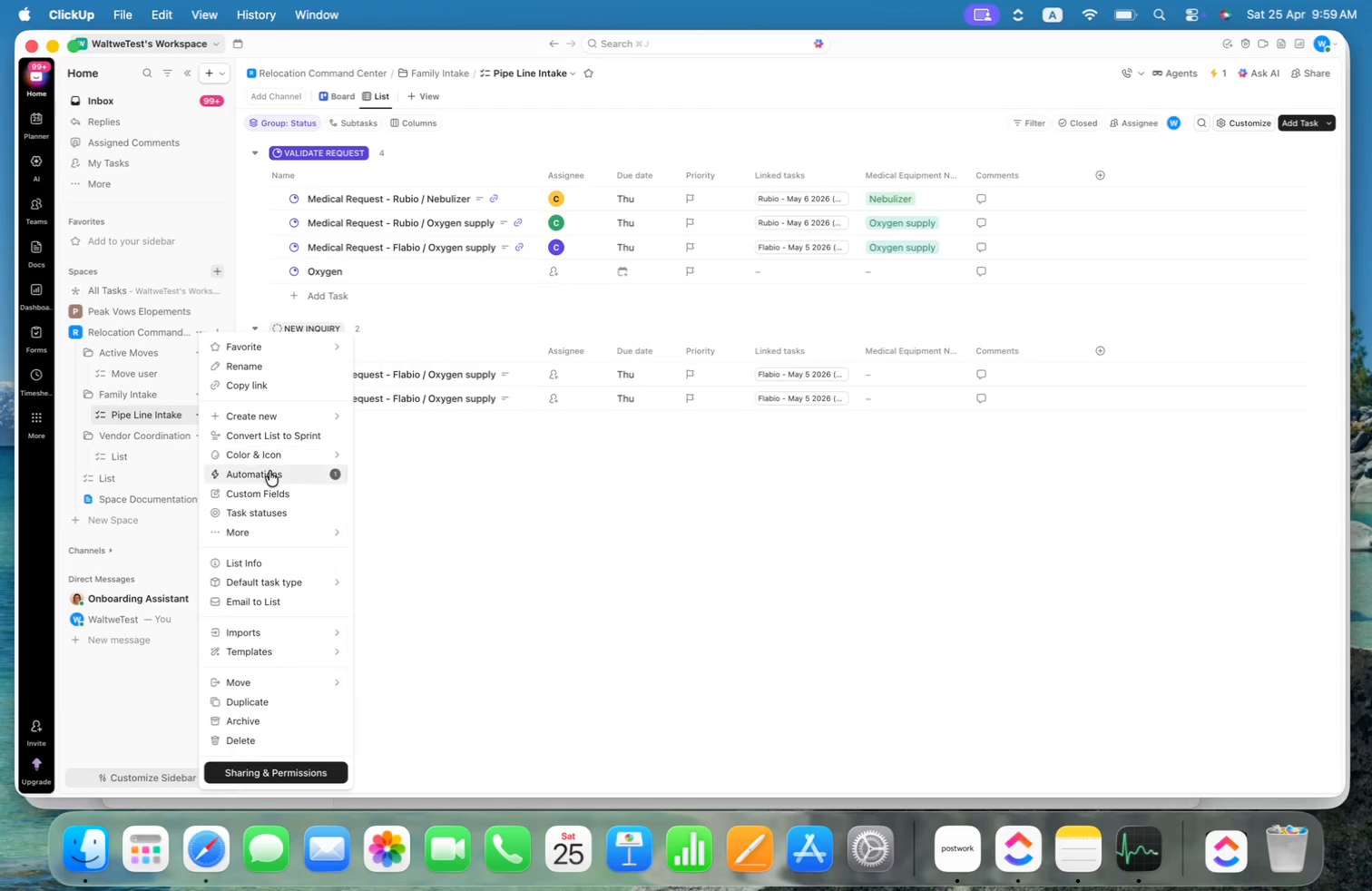 
left_click([270, 476])
 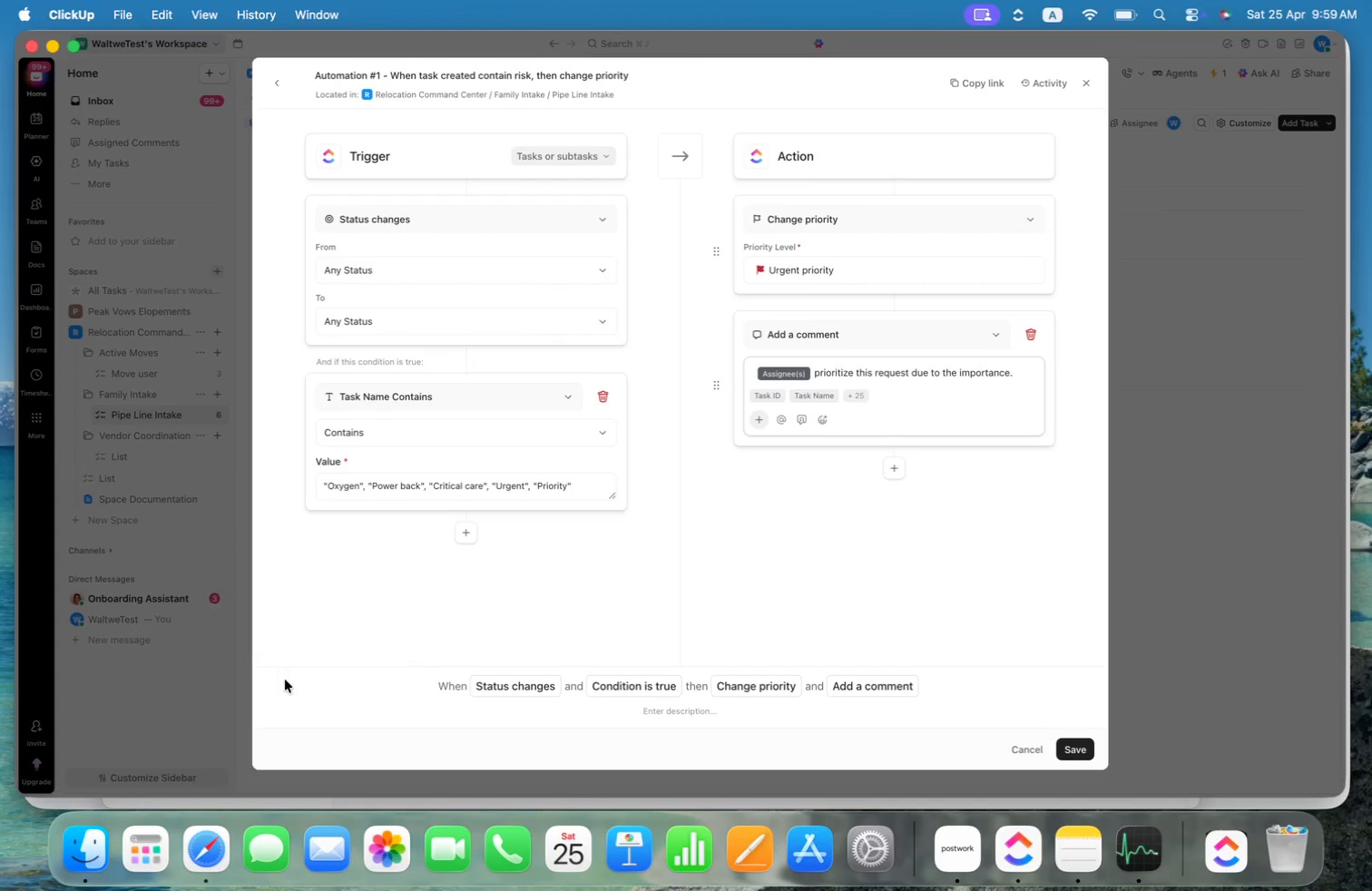 
left_click([436, 316])
 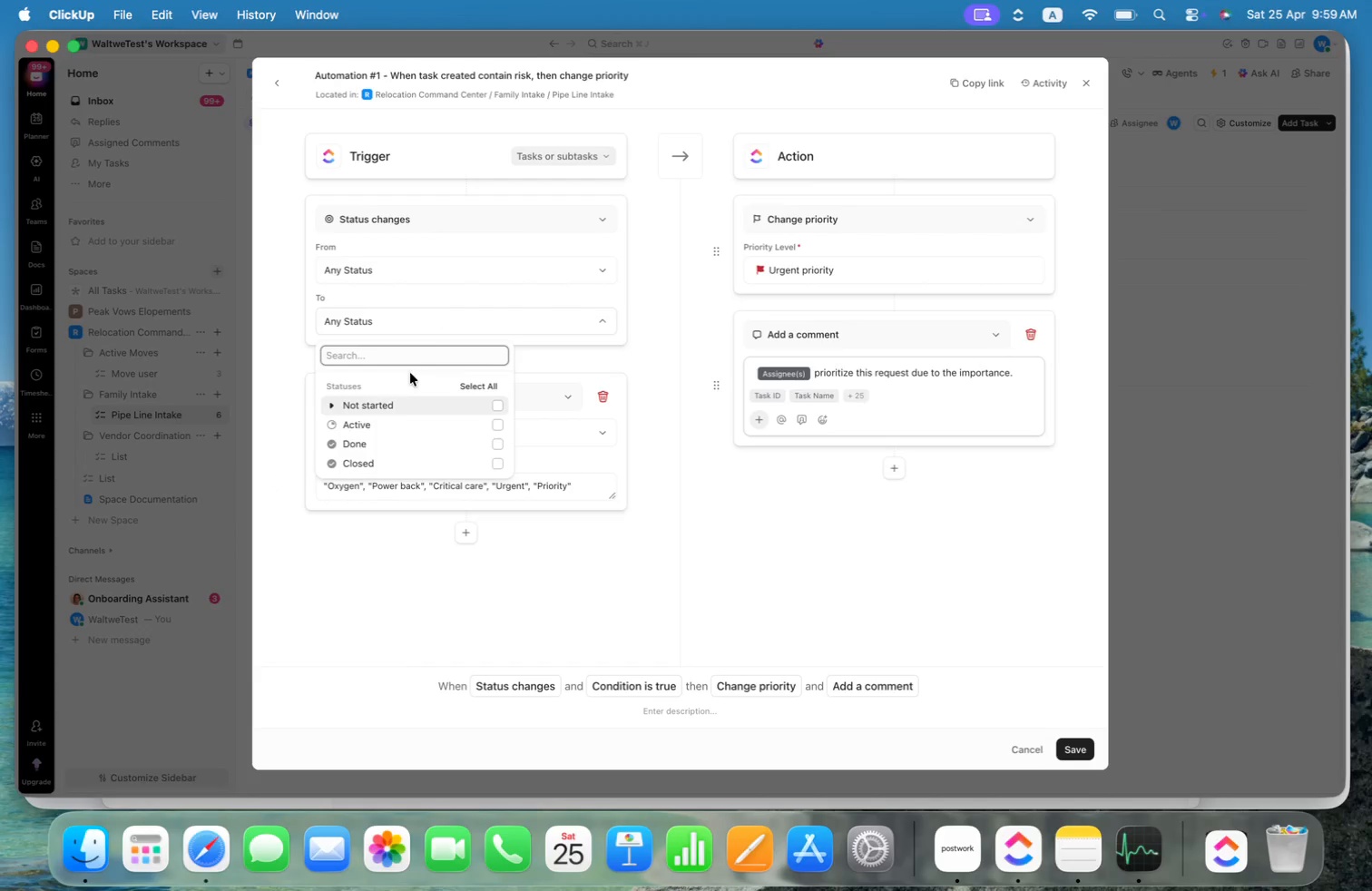 
mouse_move([328, 448])
 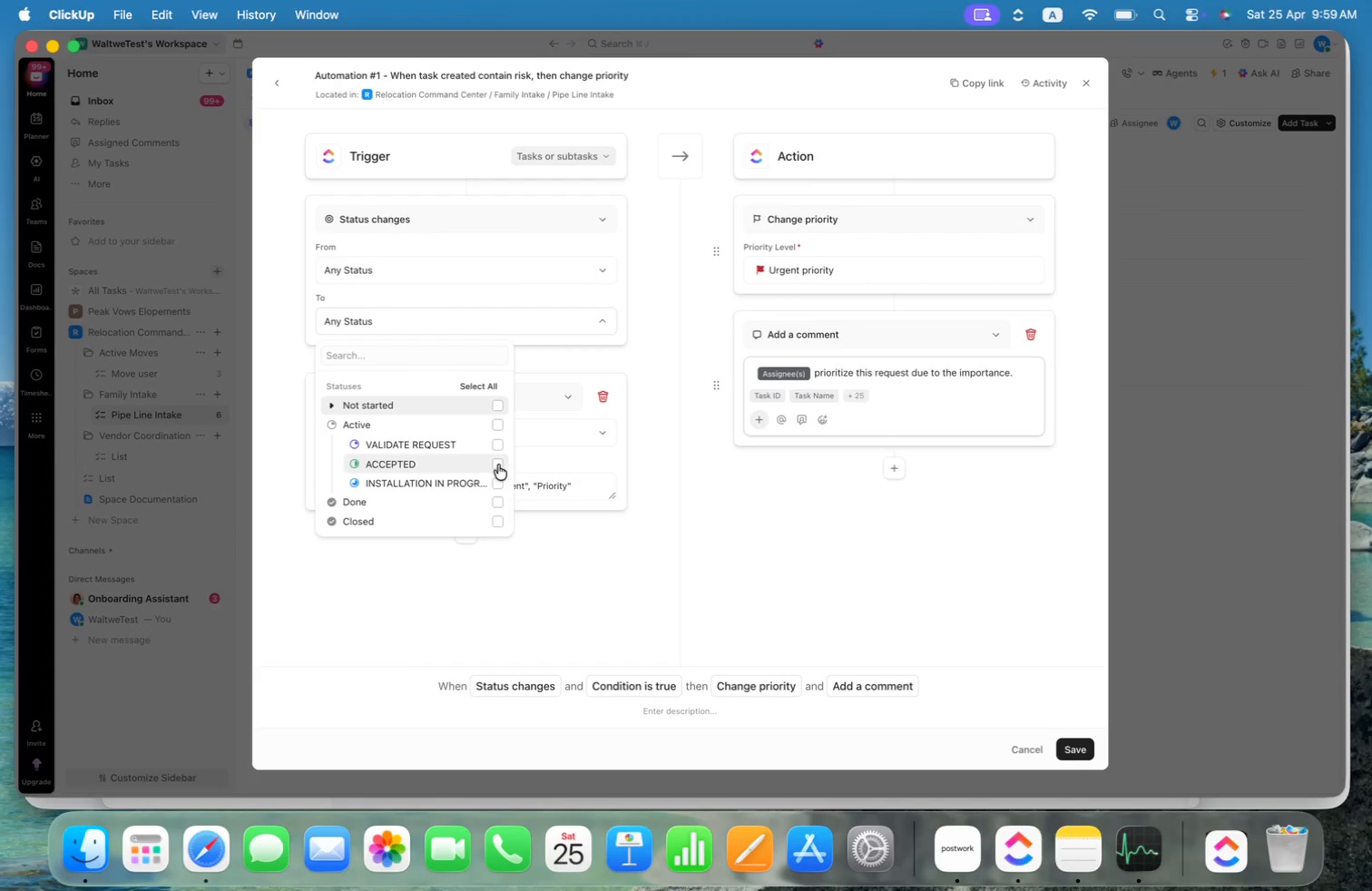 
left_click([498, 465])
 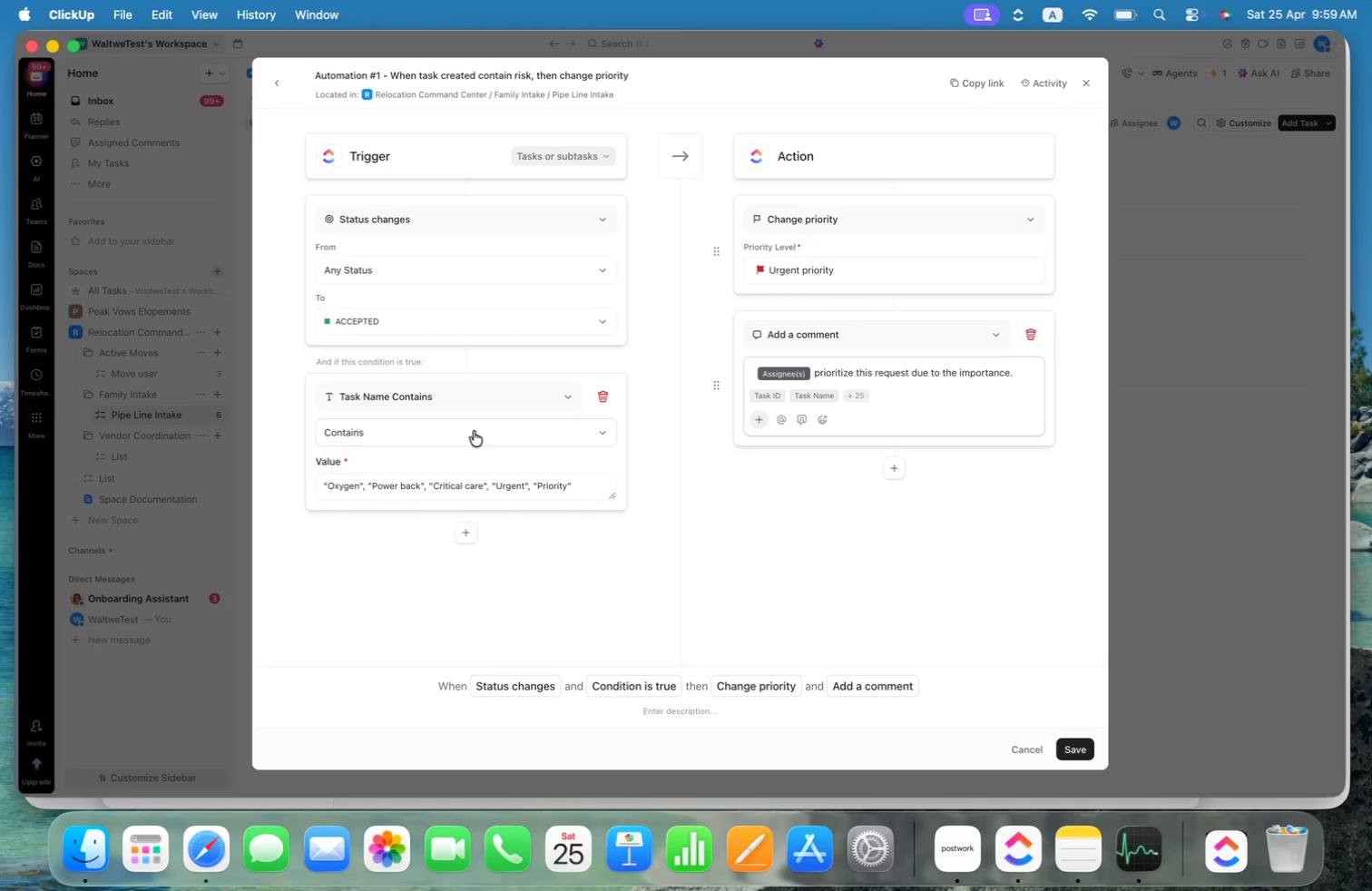 
wait(5.21)
 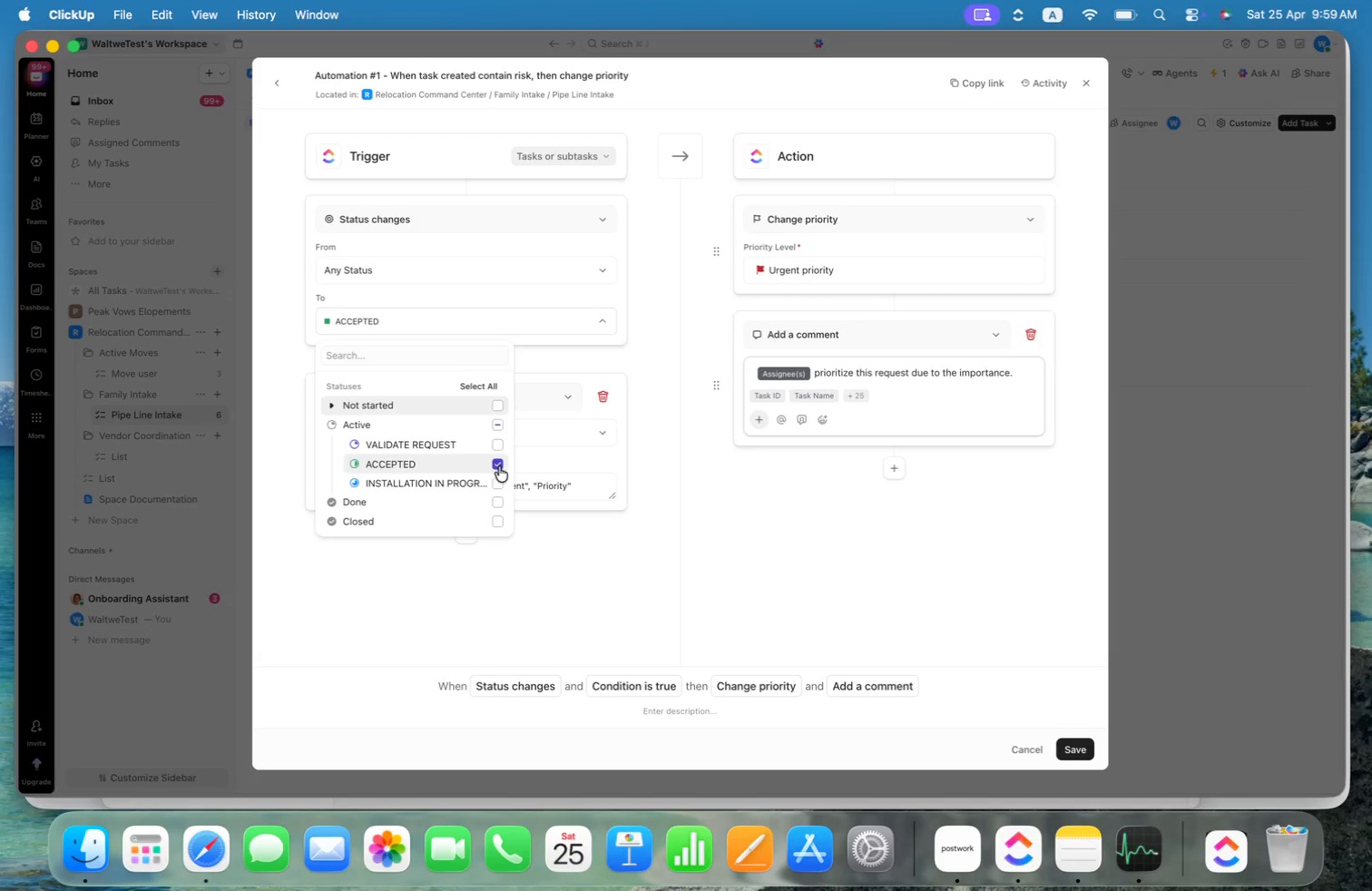 
left_click([474, 431])
 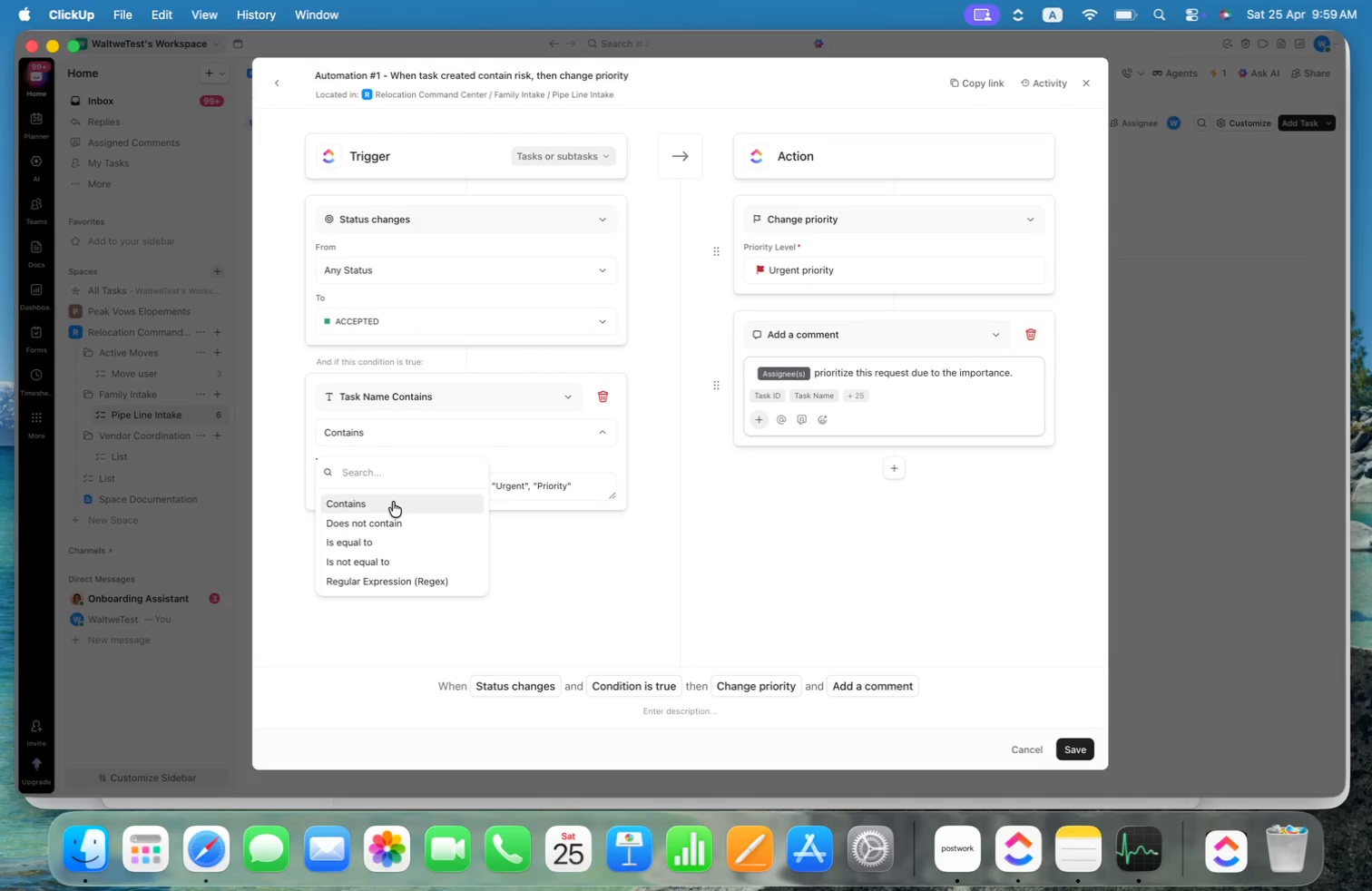 
left_click([379, 506])
 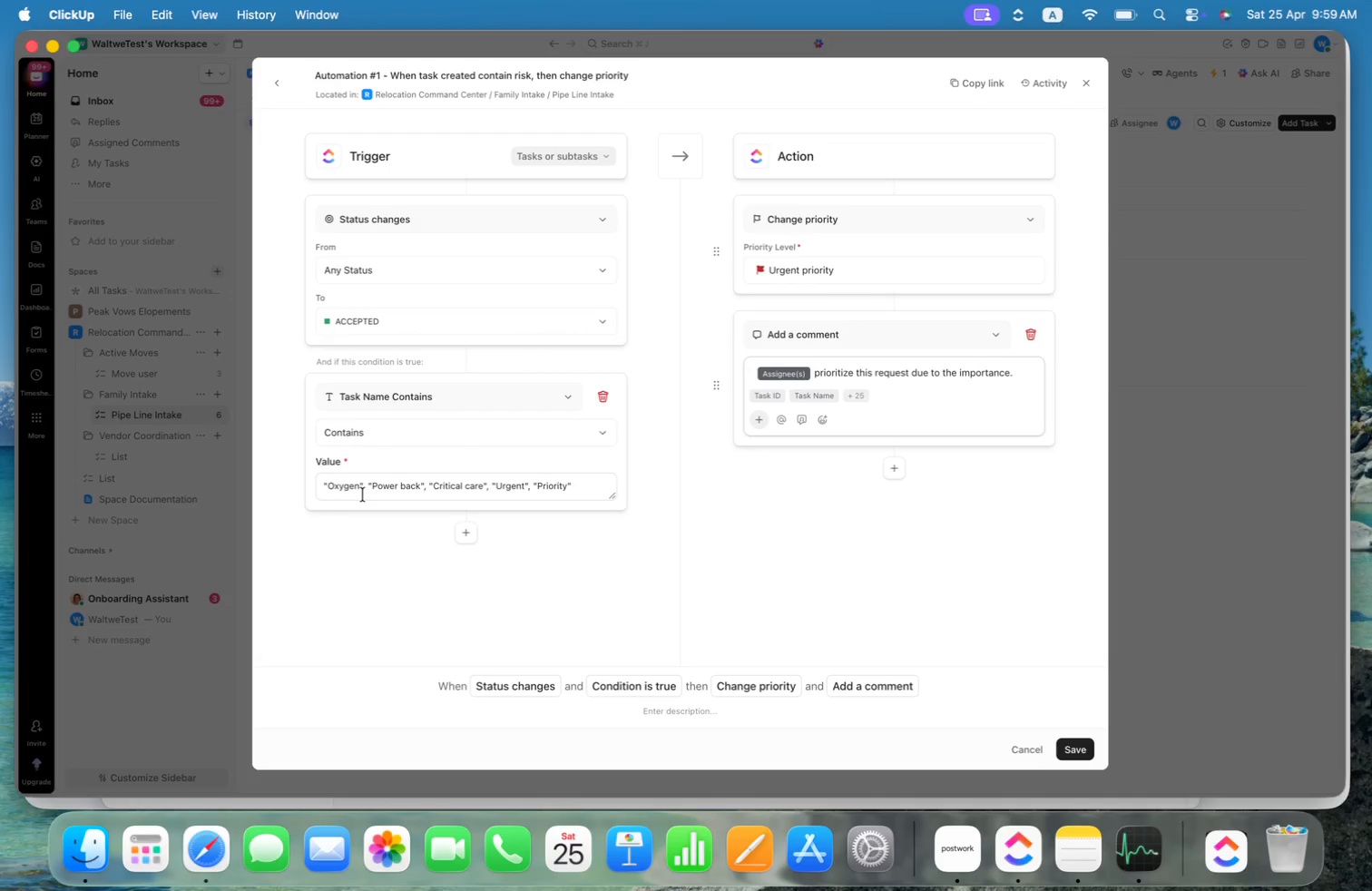 
left_click([359, 490])
 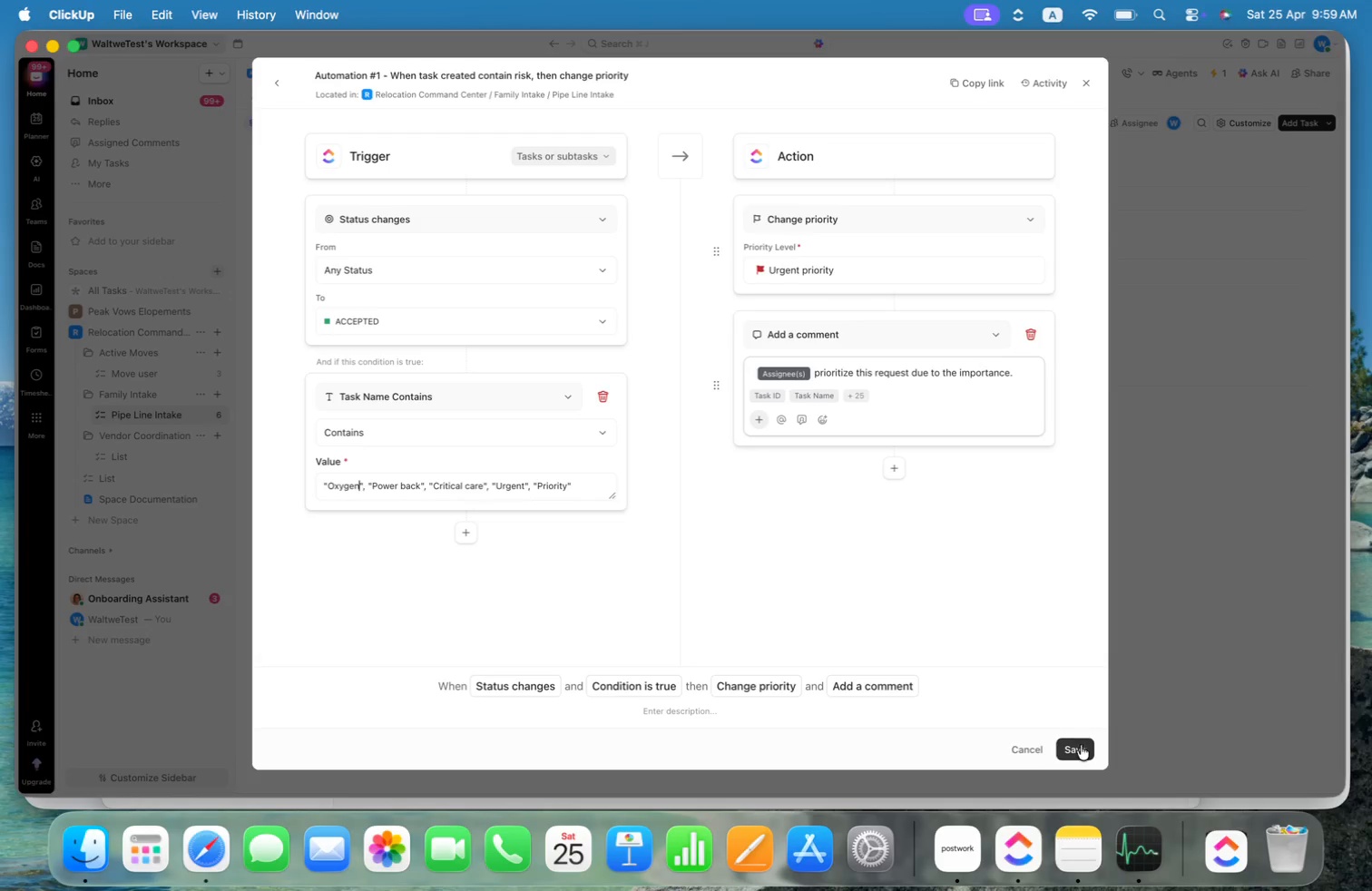 
wait(7.34)
 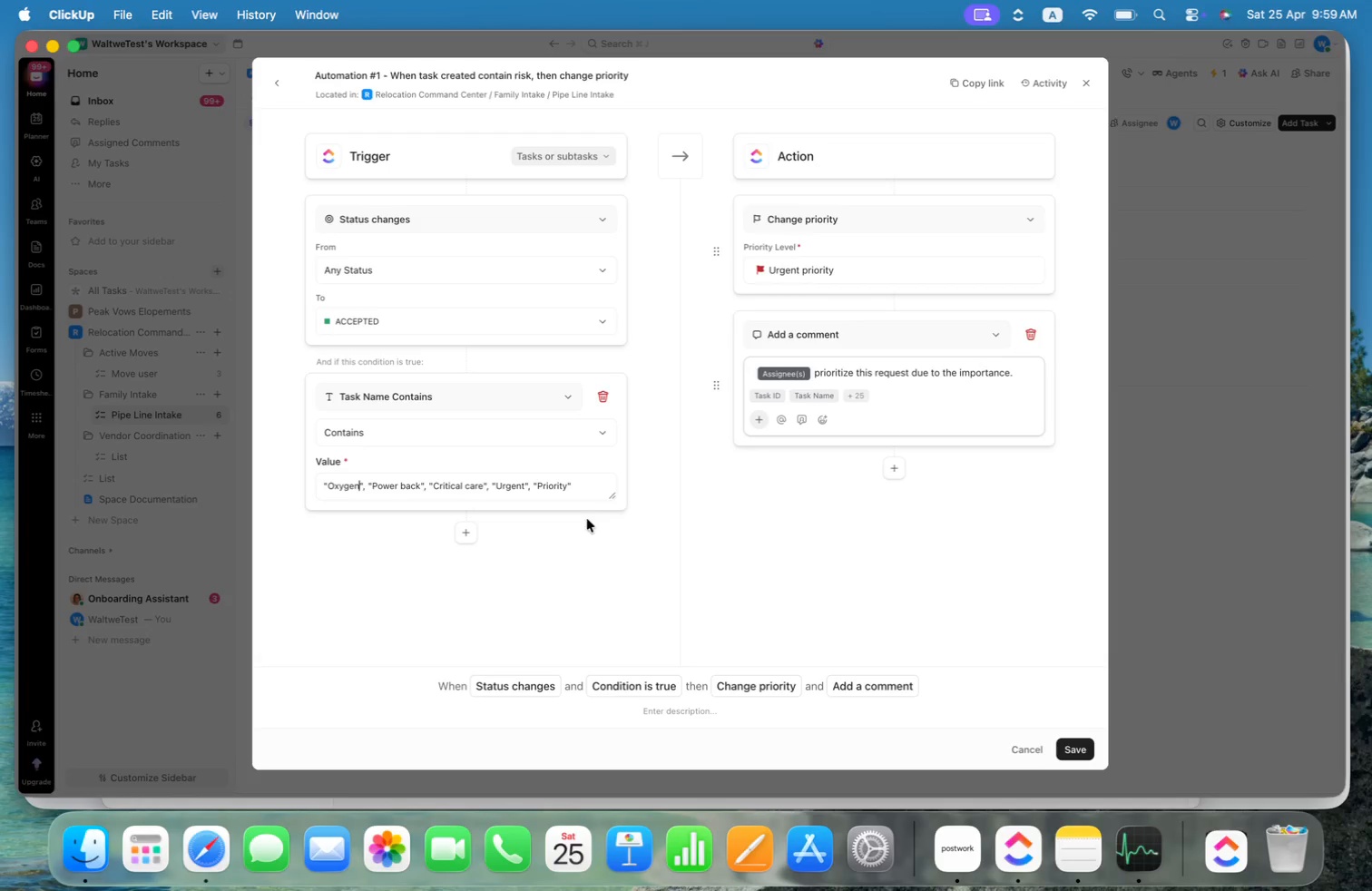 
left_click([1079, 749])
 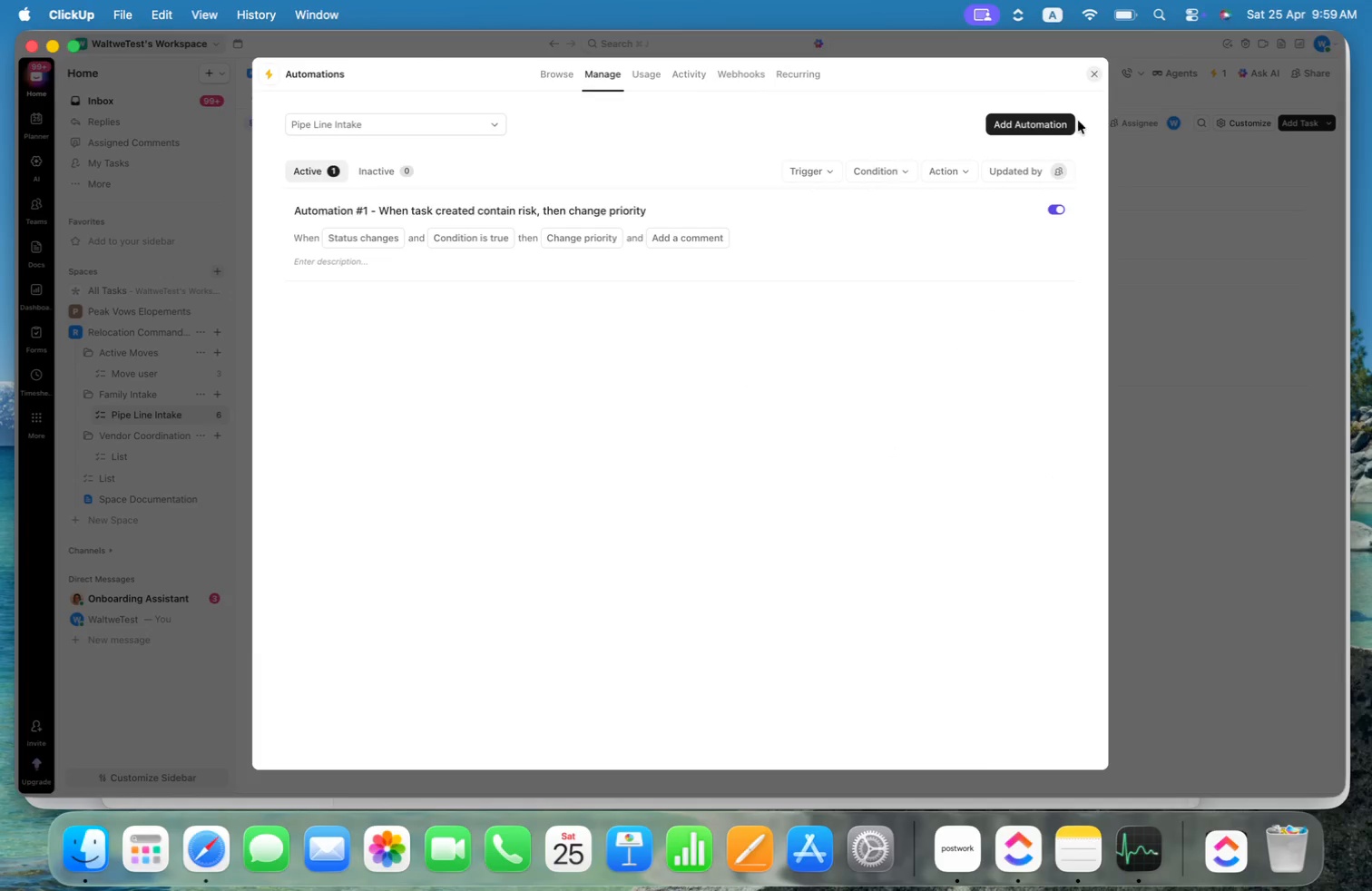 
left_click([1096, 72])
 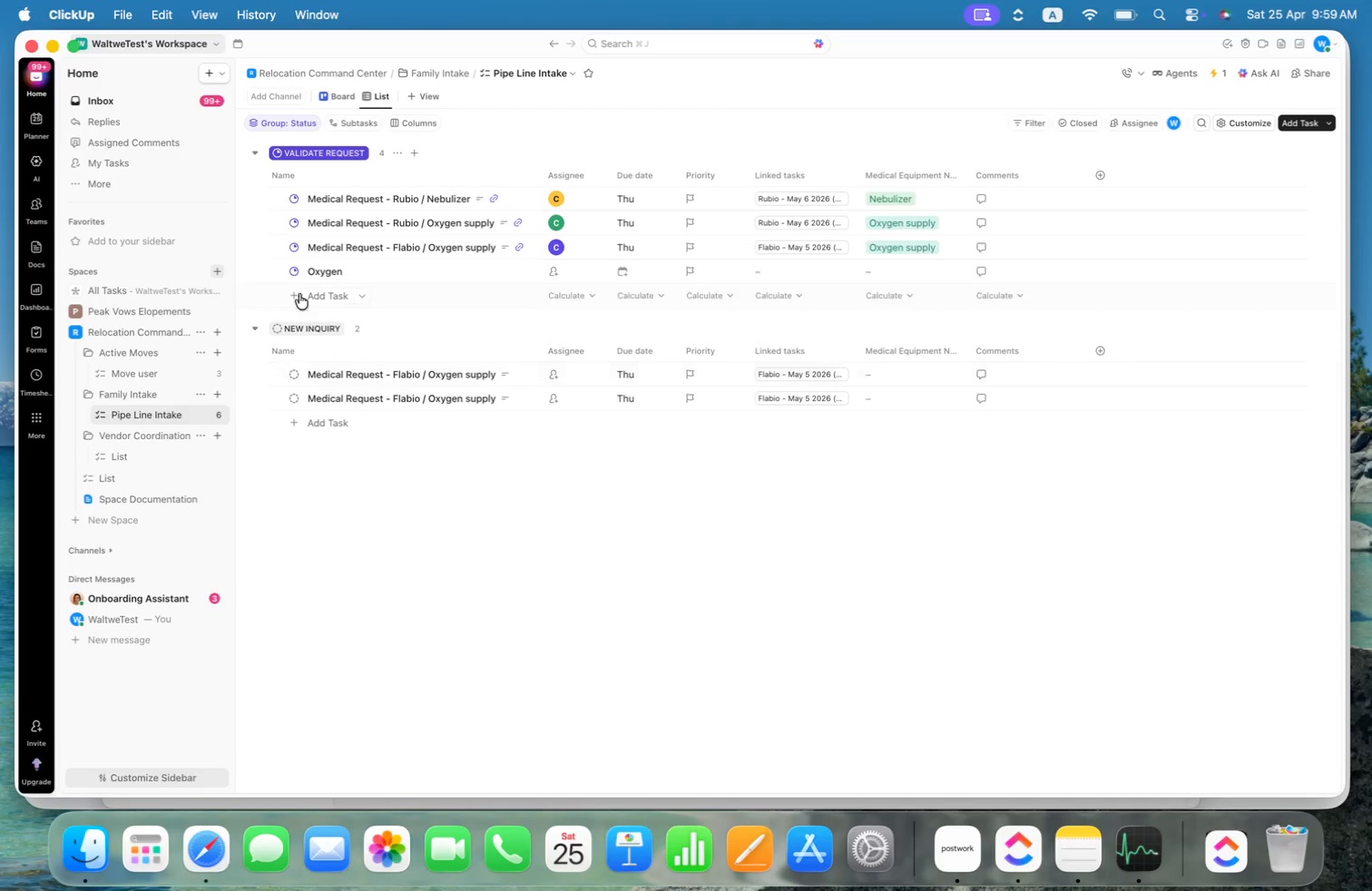 
left_click([291, 270])
 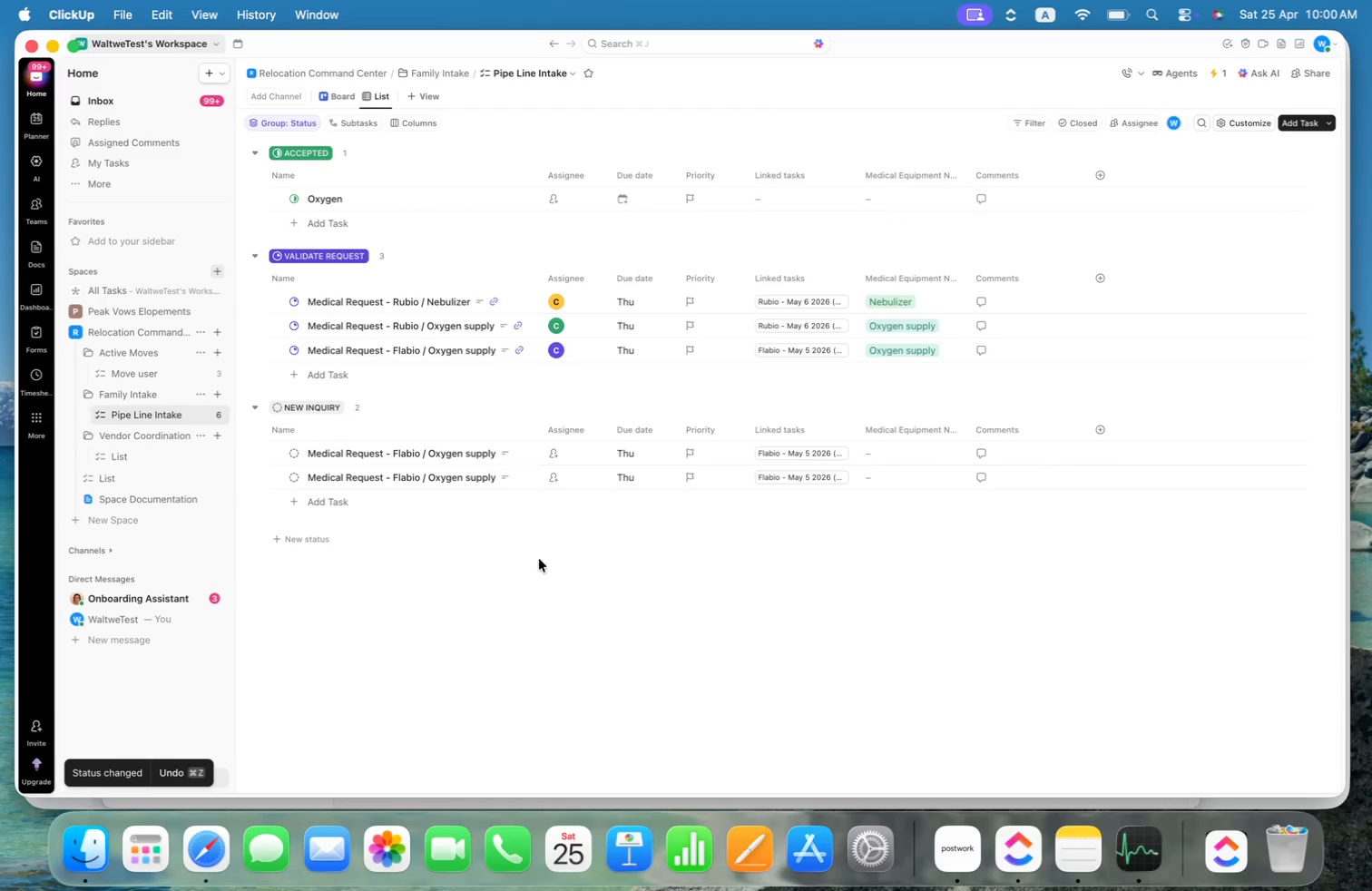 
wait(6.34)
 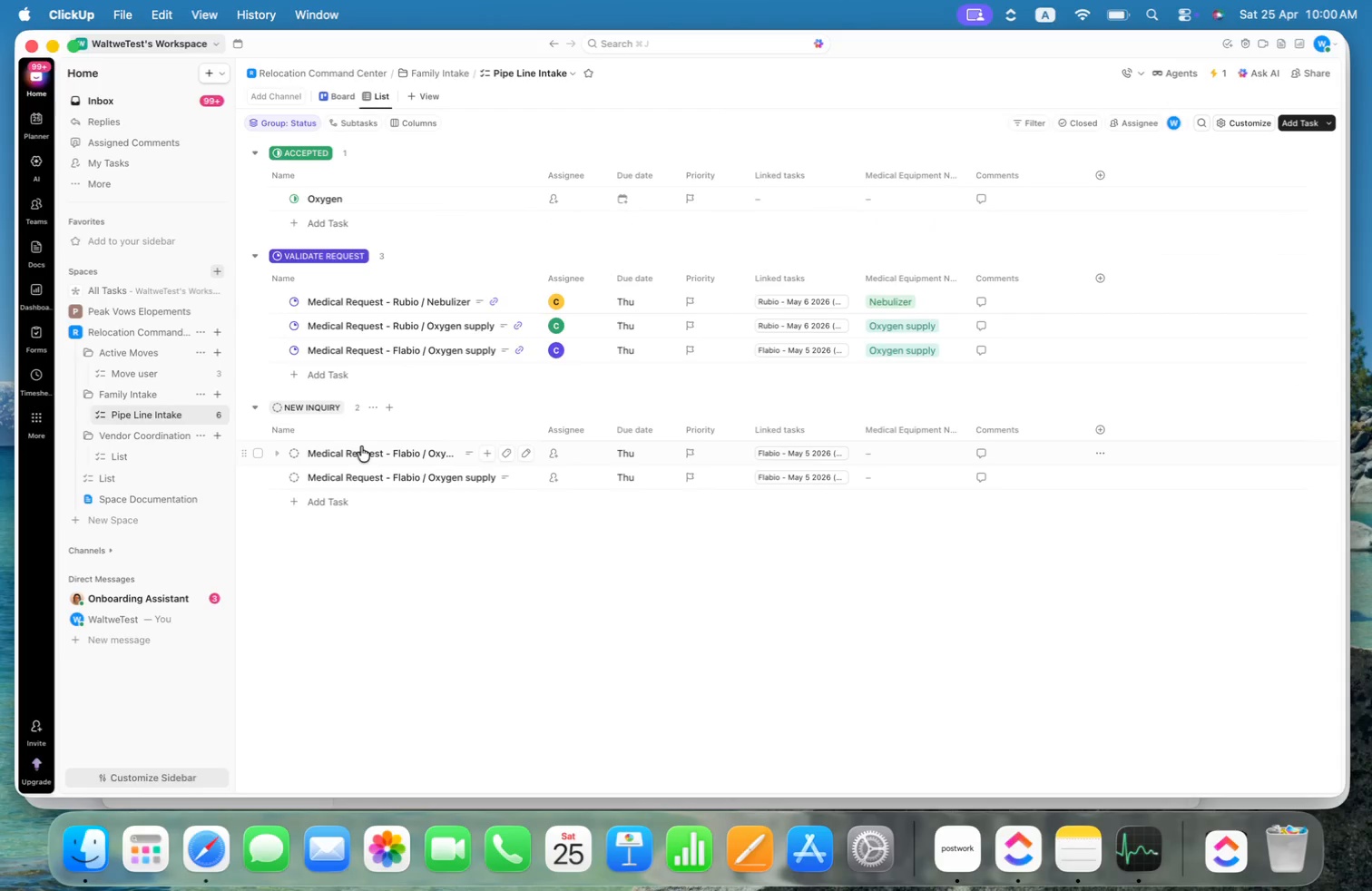 
mouse_move([680, 197])
 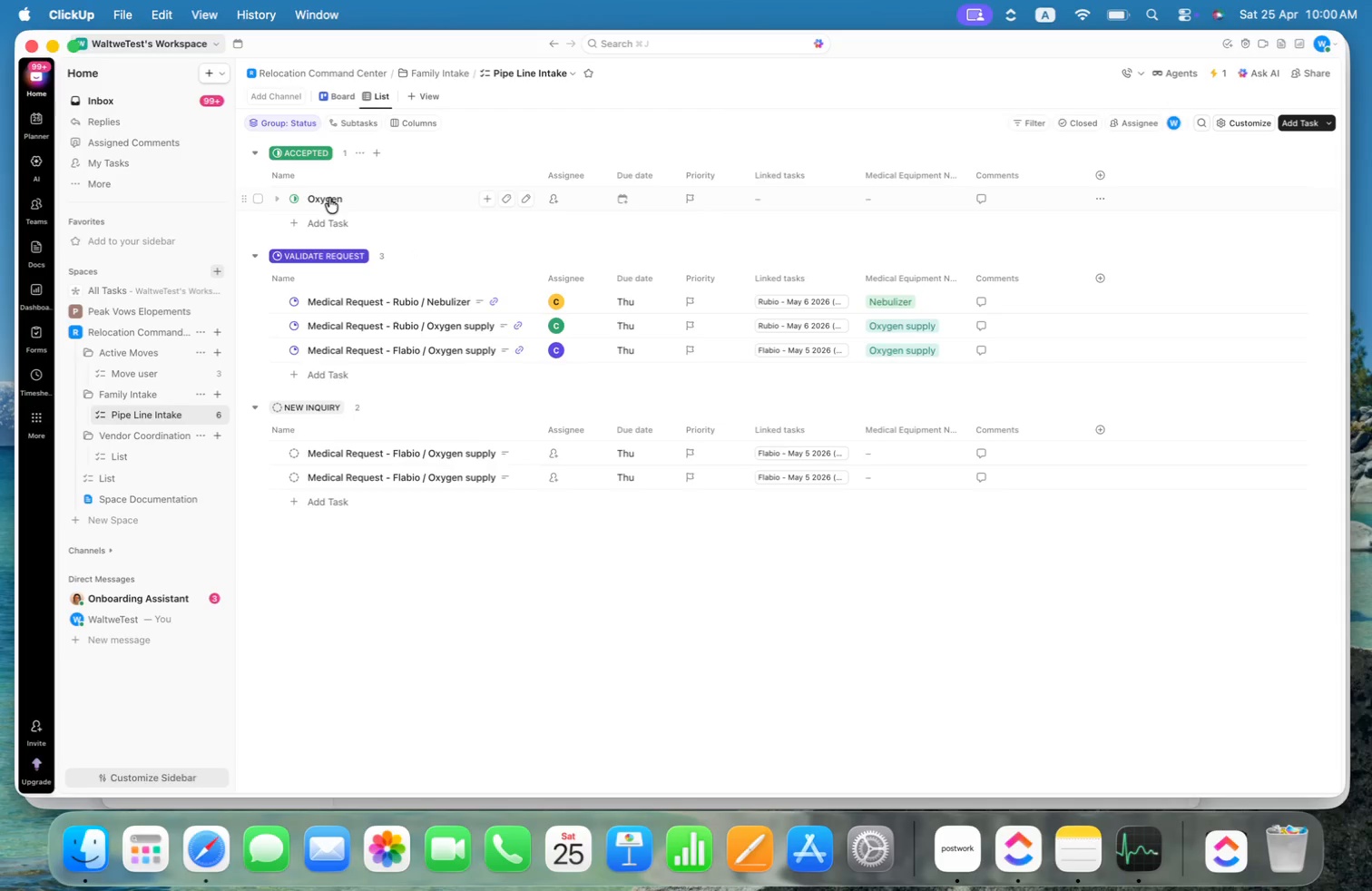 
wait(11.94)
 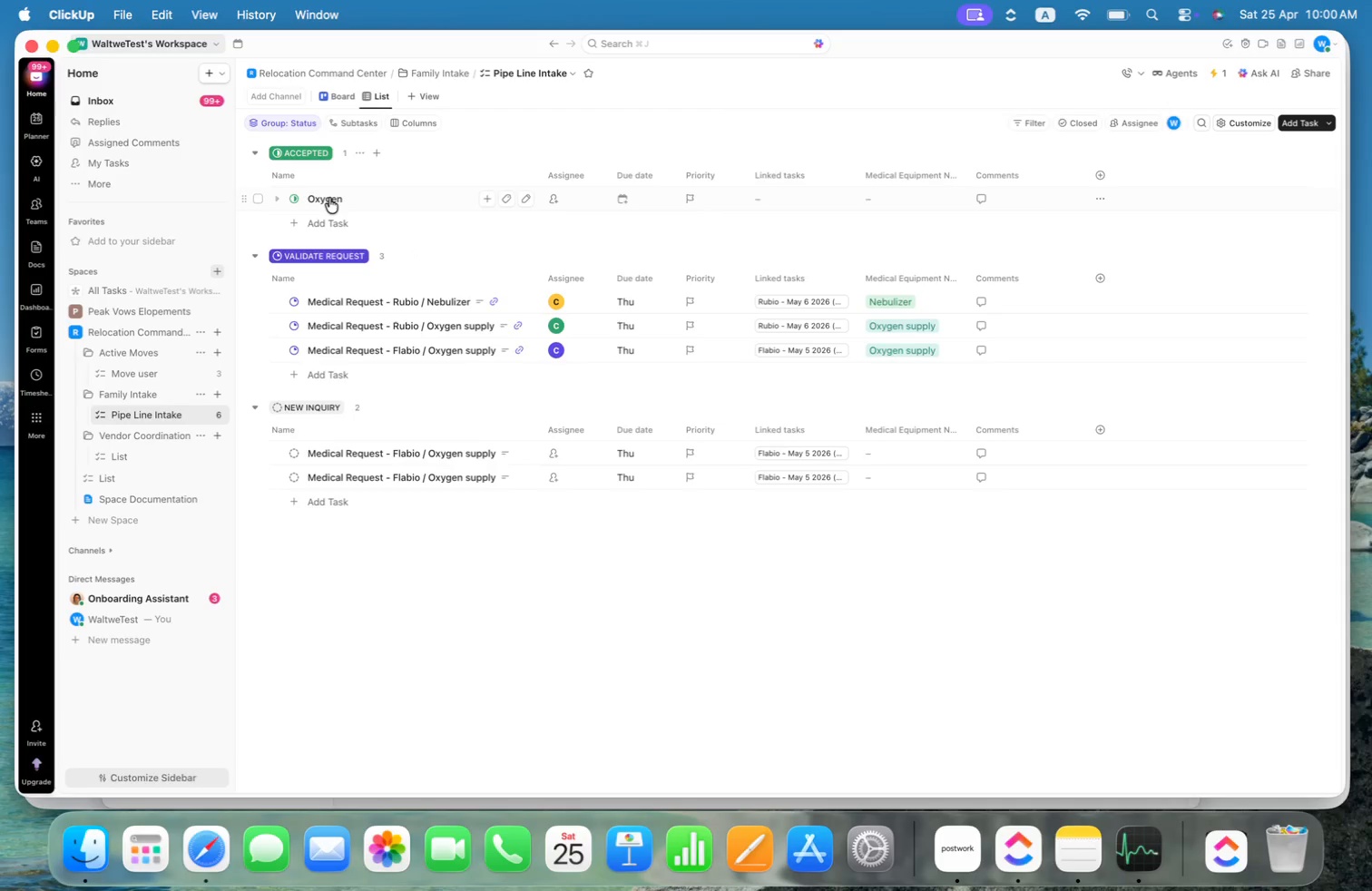 
left_click([262, 477])
 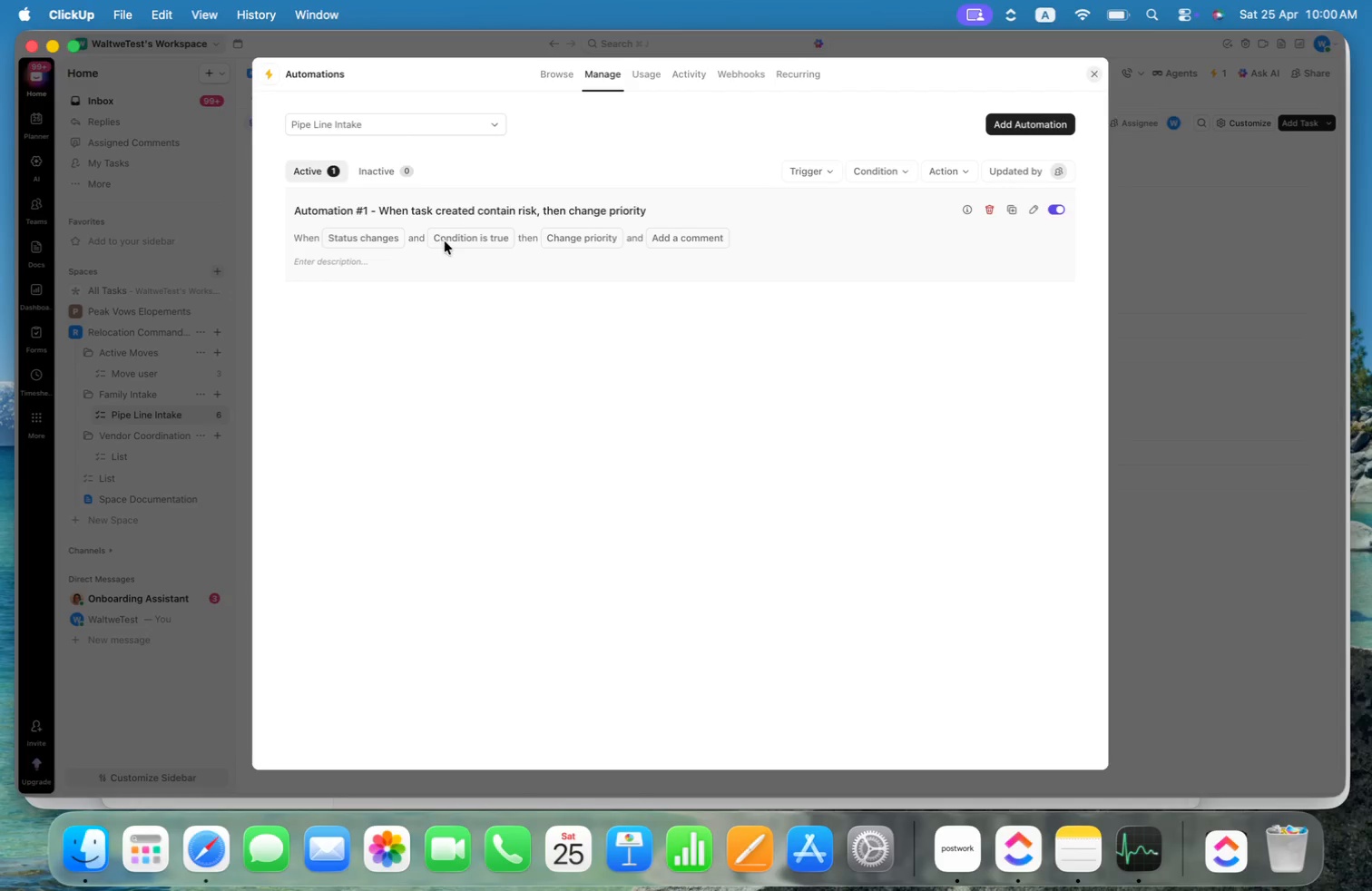 
left_click([834, 241])
 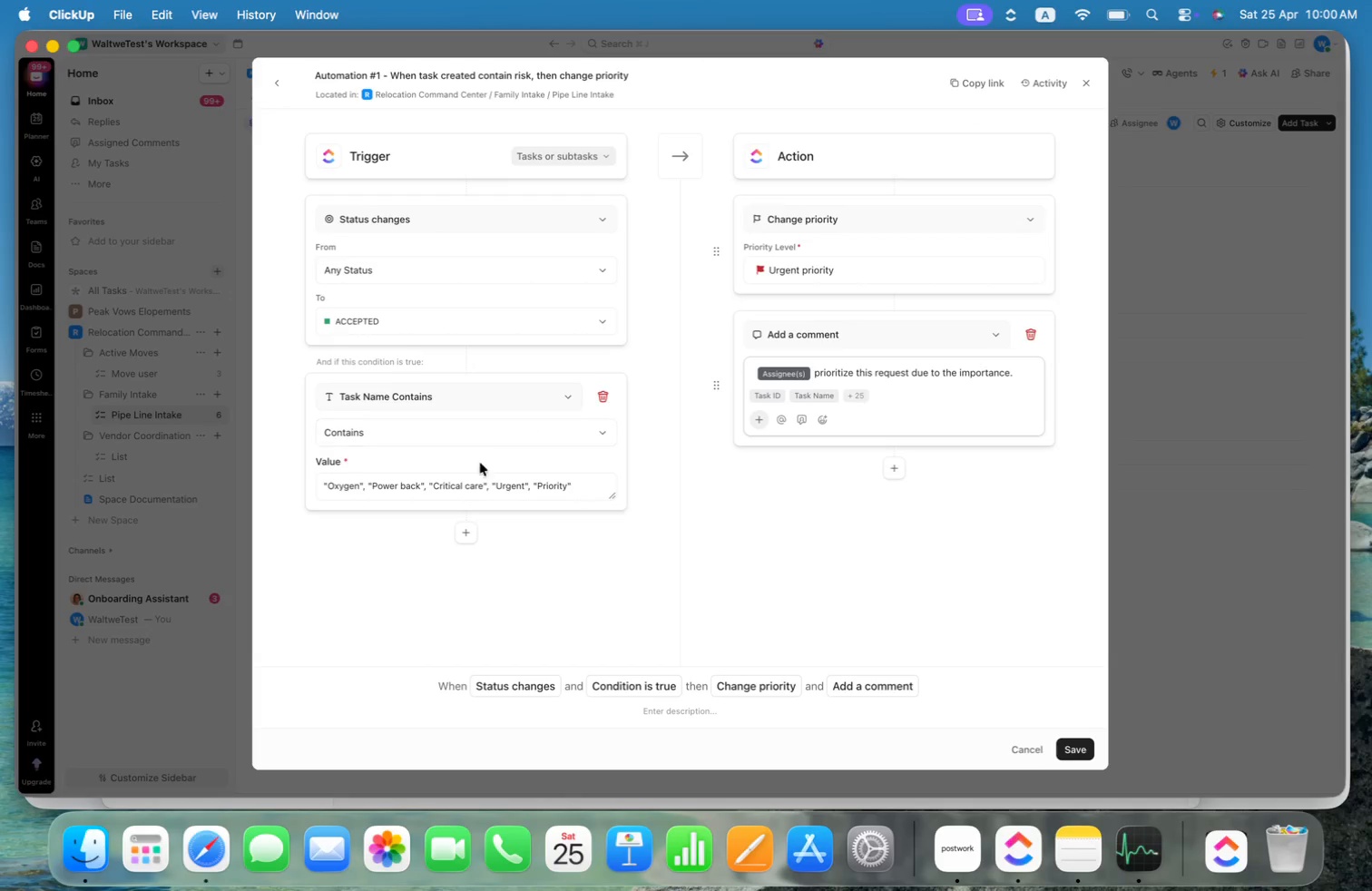 
wait(6.46)
 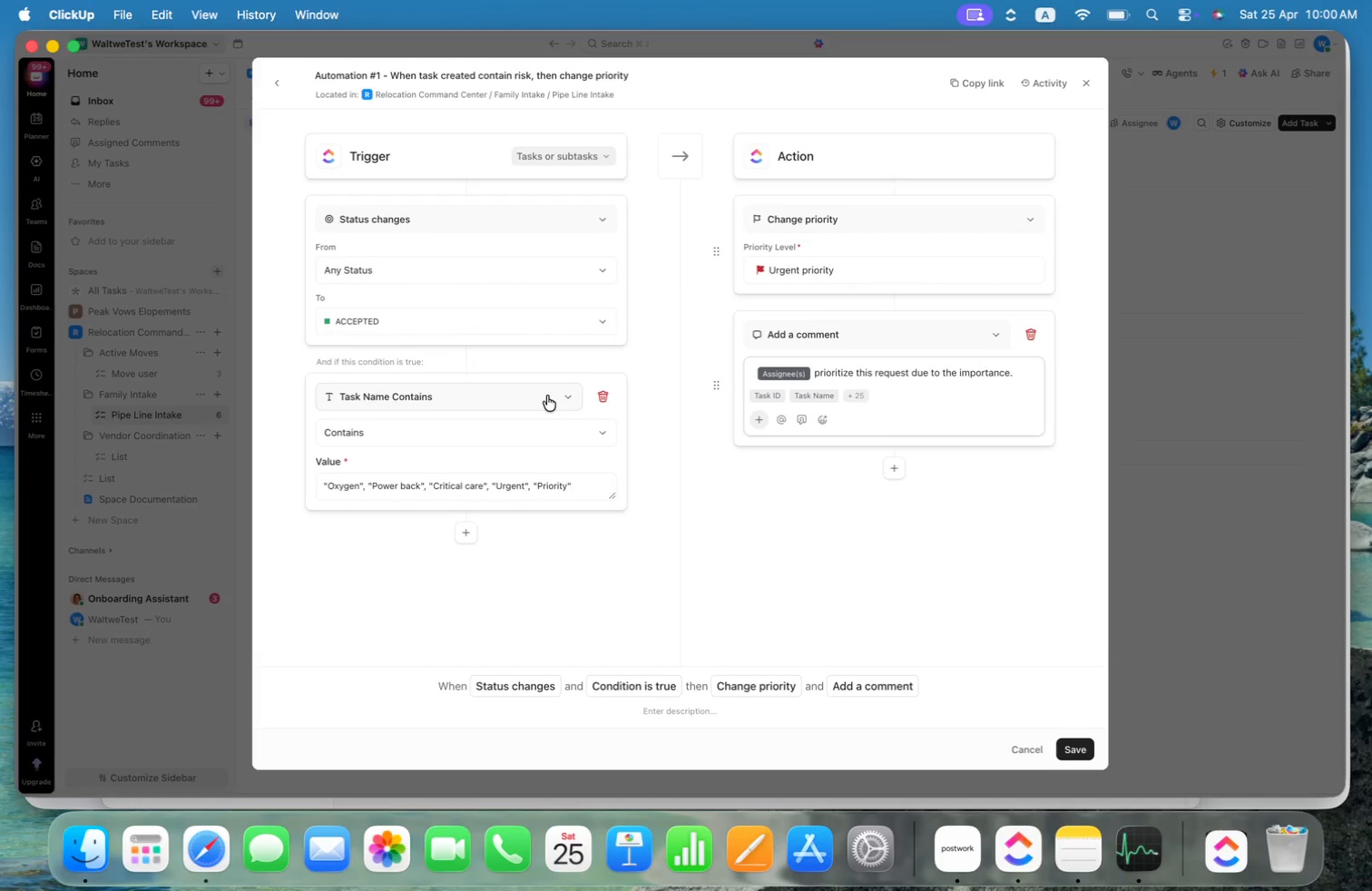 
key(Meta+ArrowLeft)
 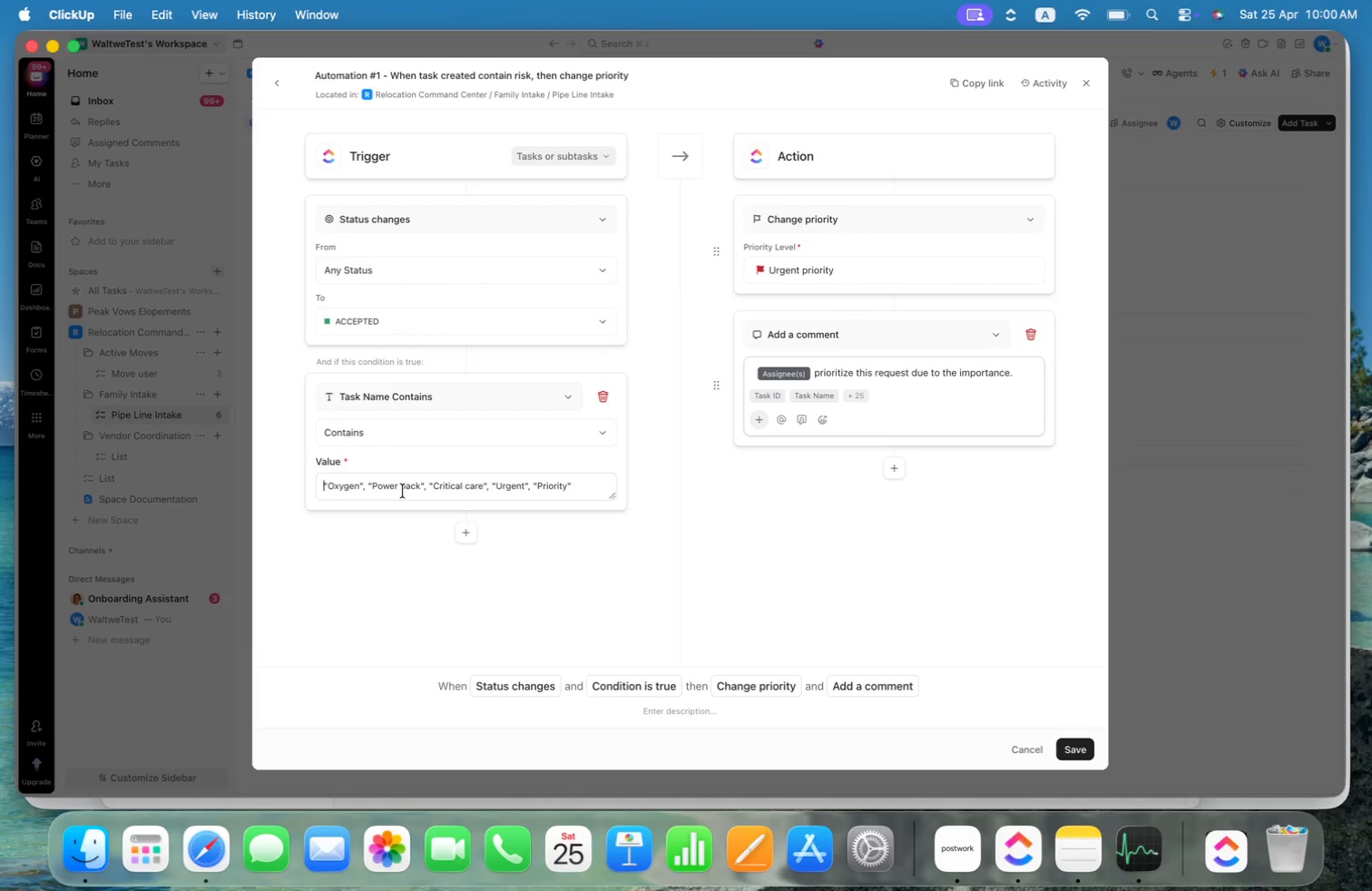 
key(Alt+ArrowRight)
 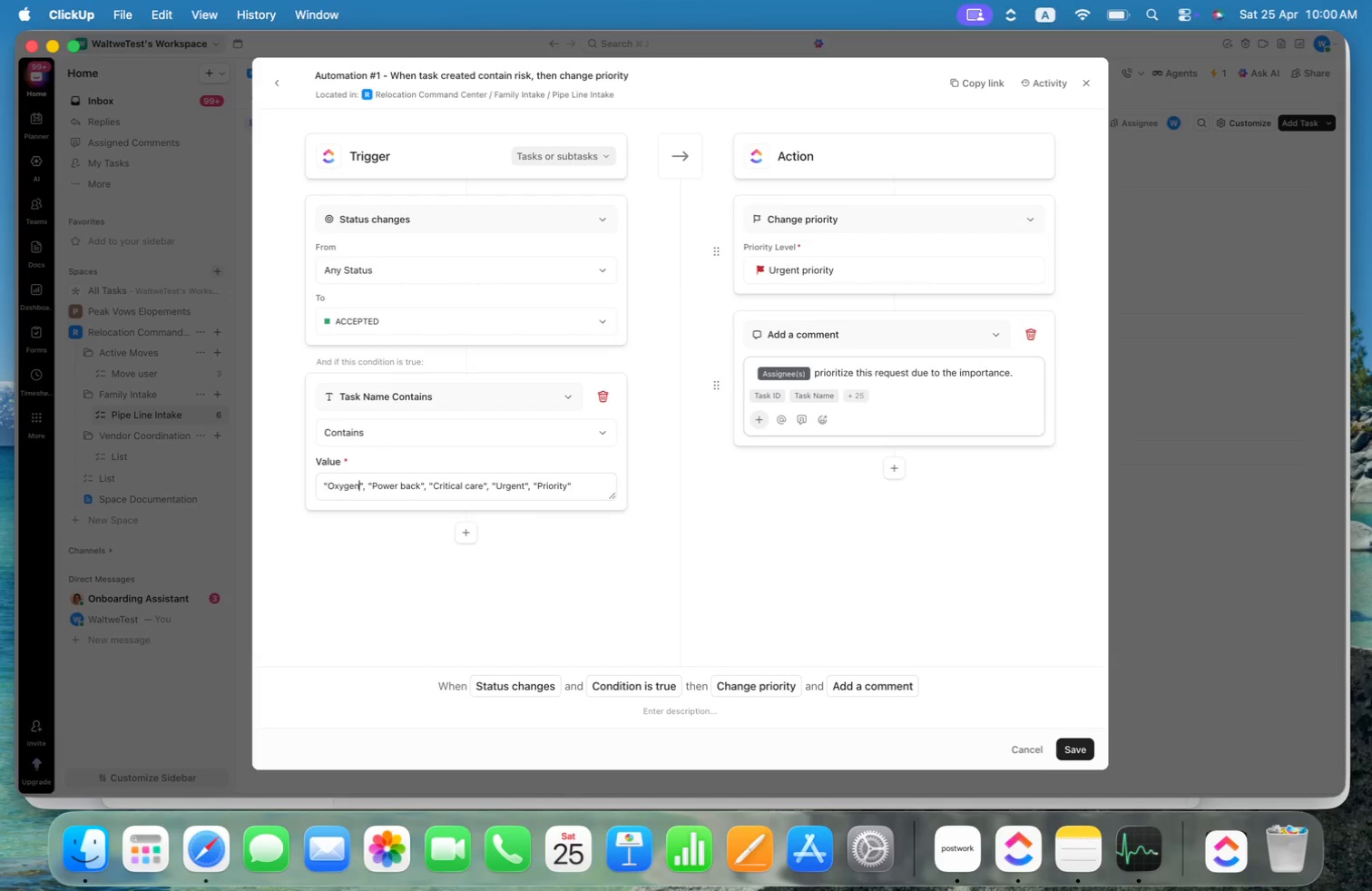 
key(Alt+ArrowRight)
 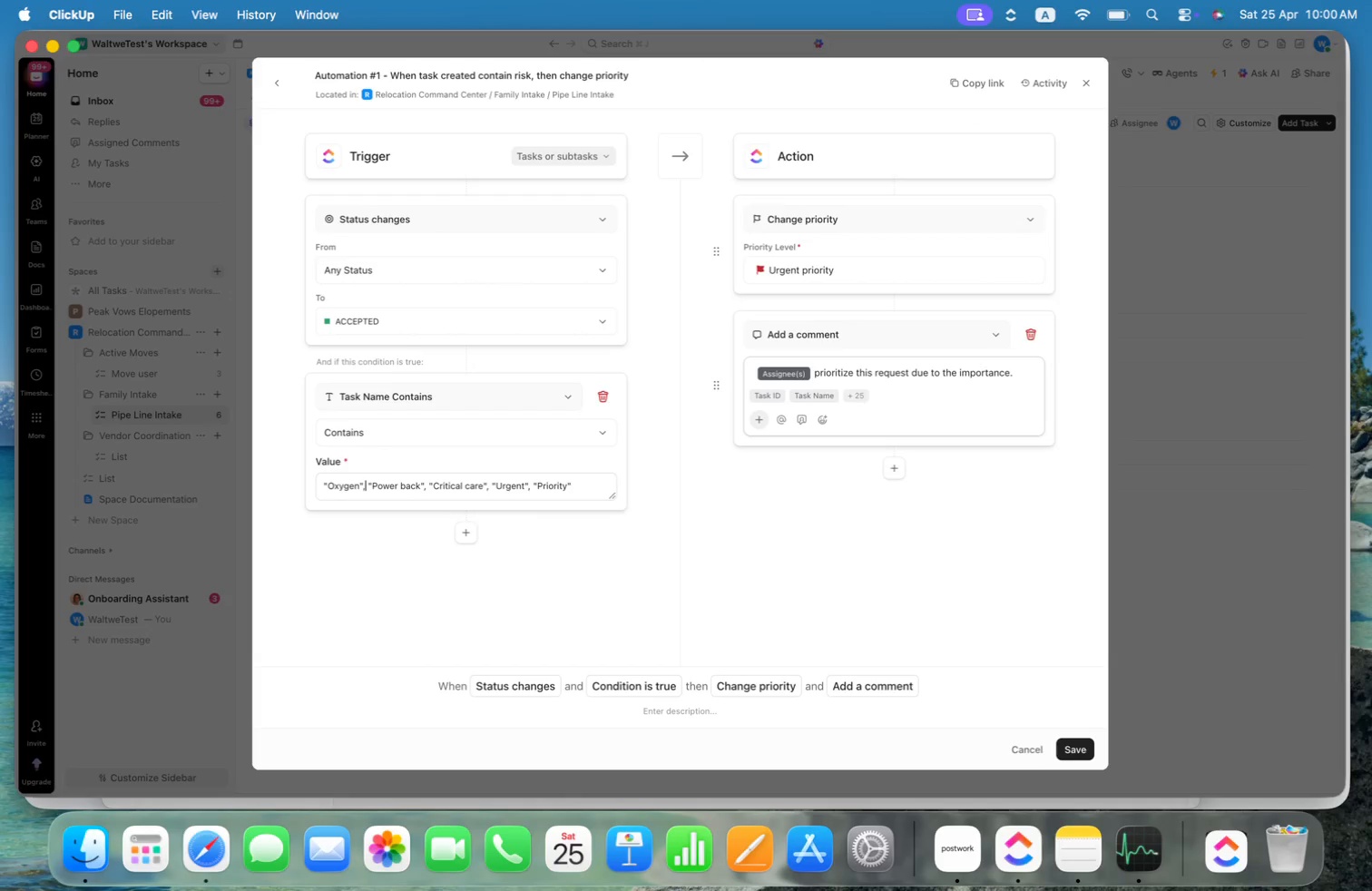 
key(Alt+ArrowRight)
 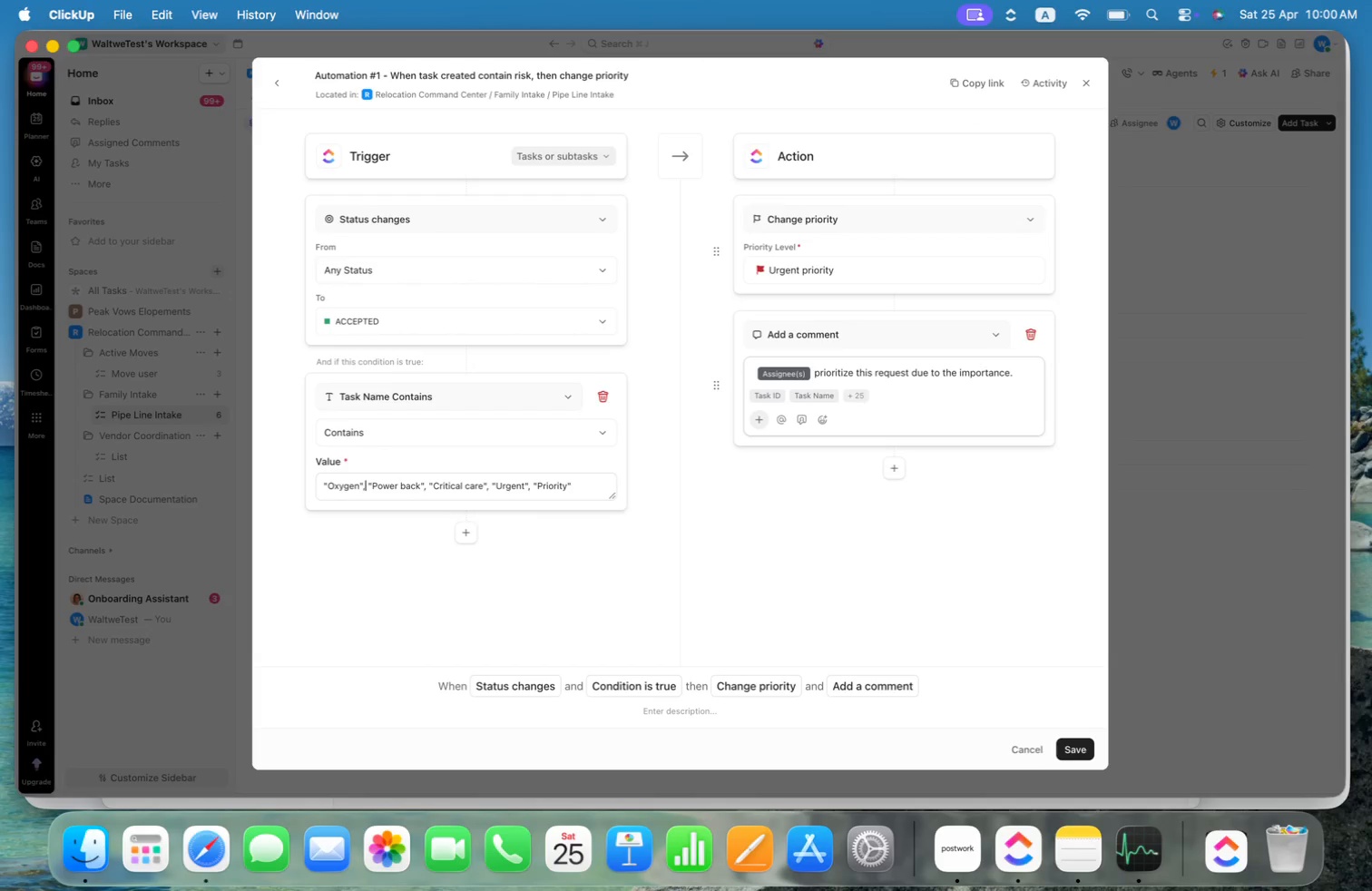 
key(Alt+ArrowLeft)
 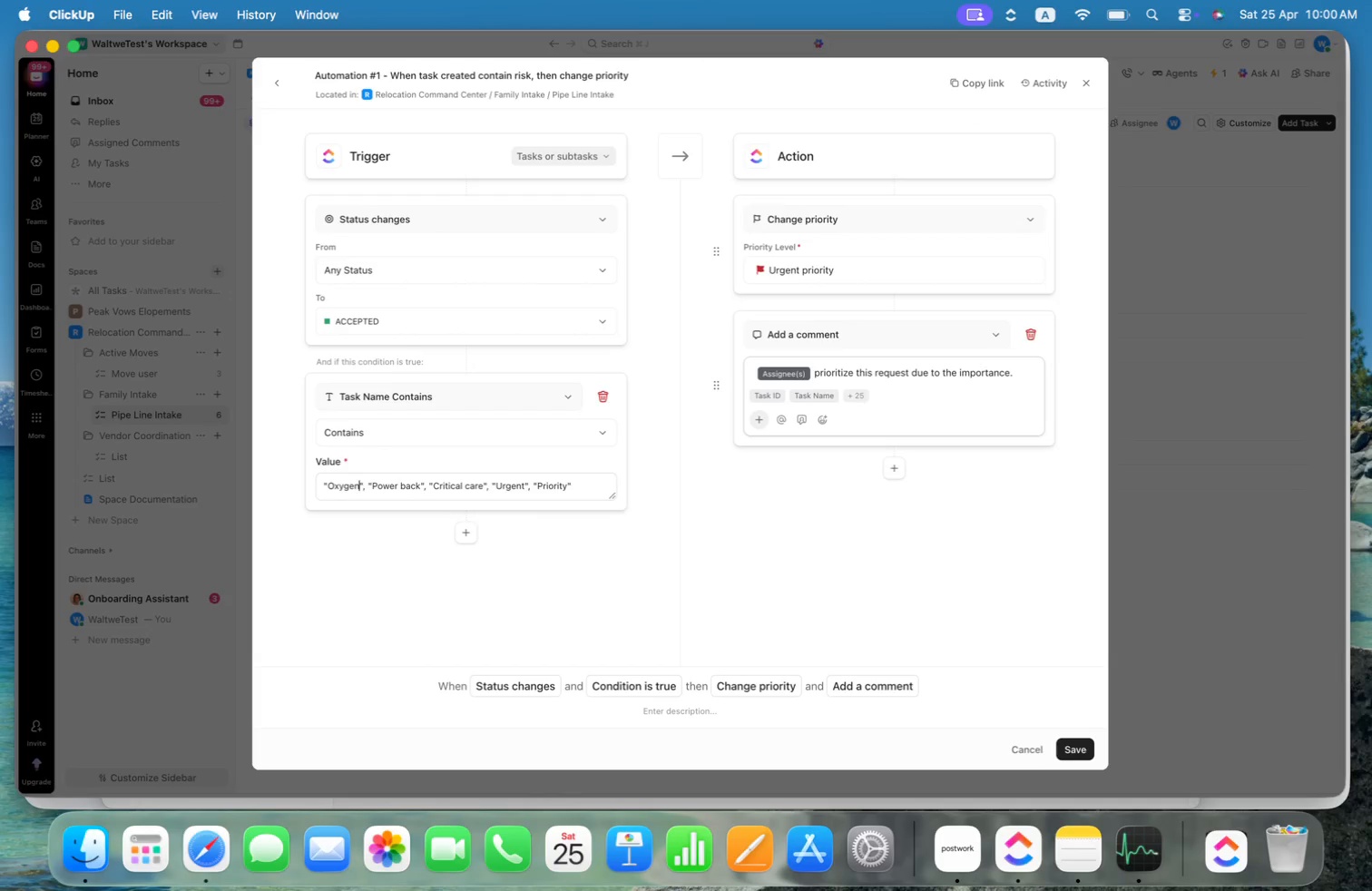 
key(Meta+Shift+ArrowRight)
 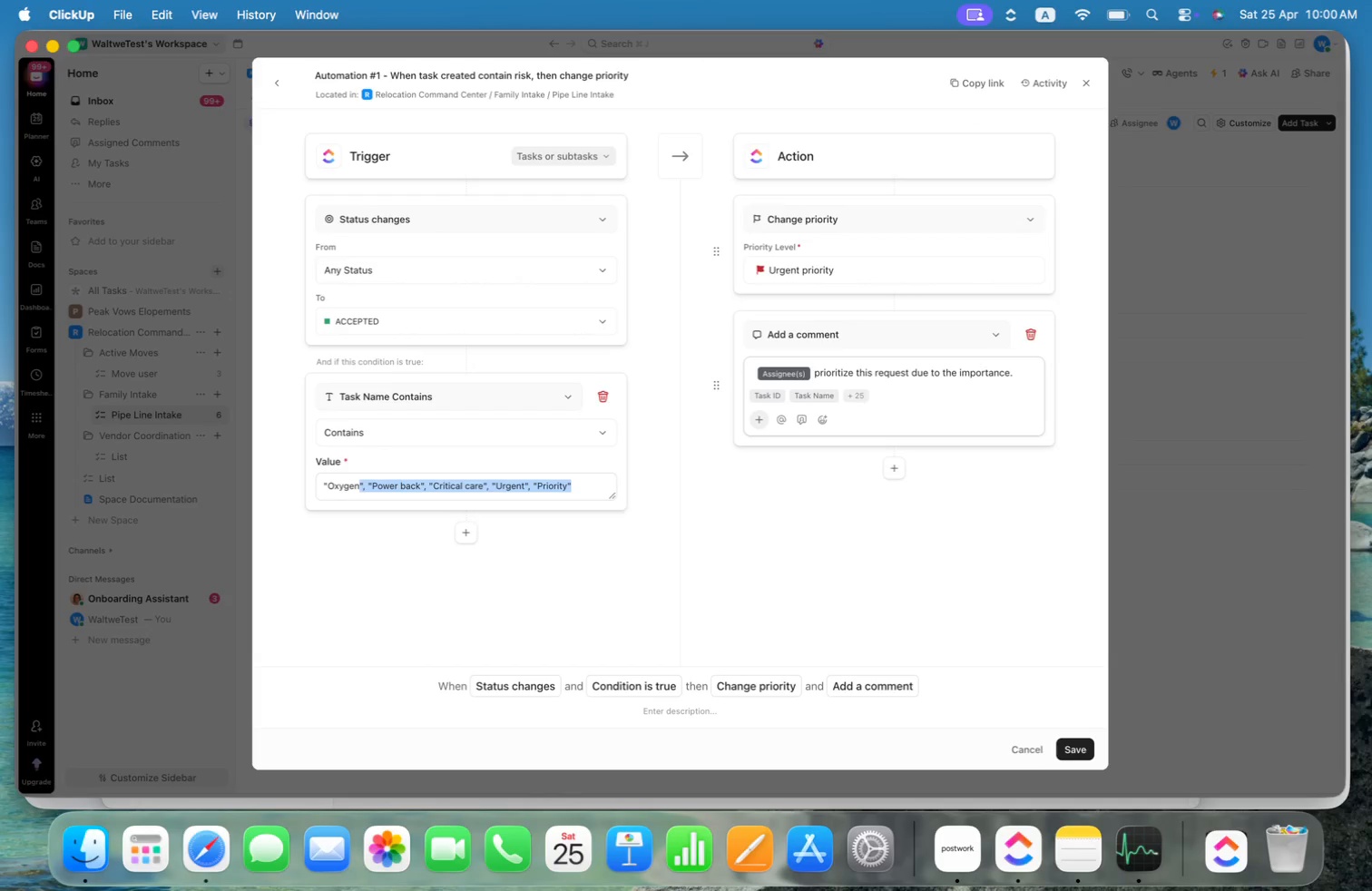 
key(Meta+Shift+ArrowDown)
 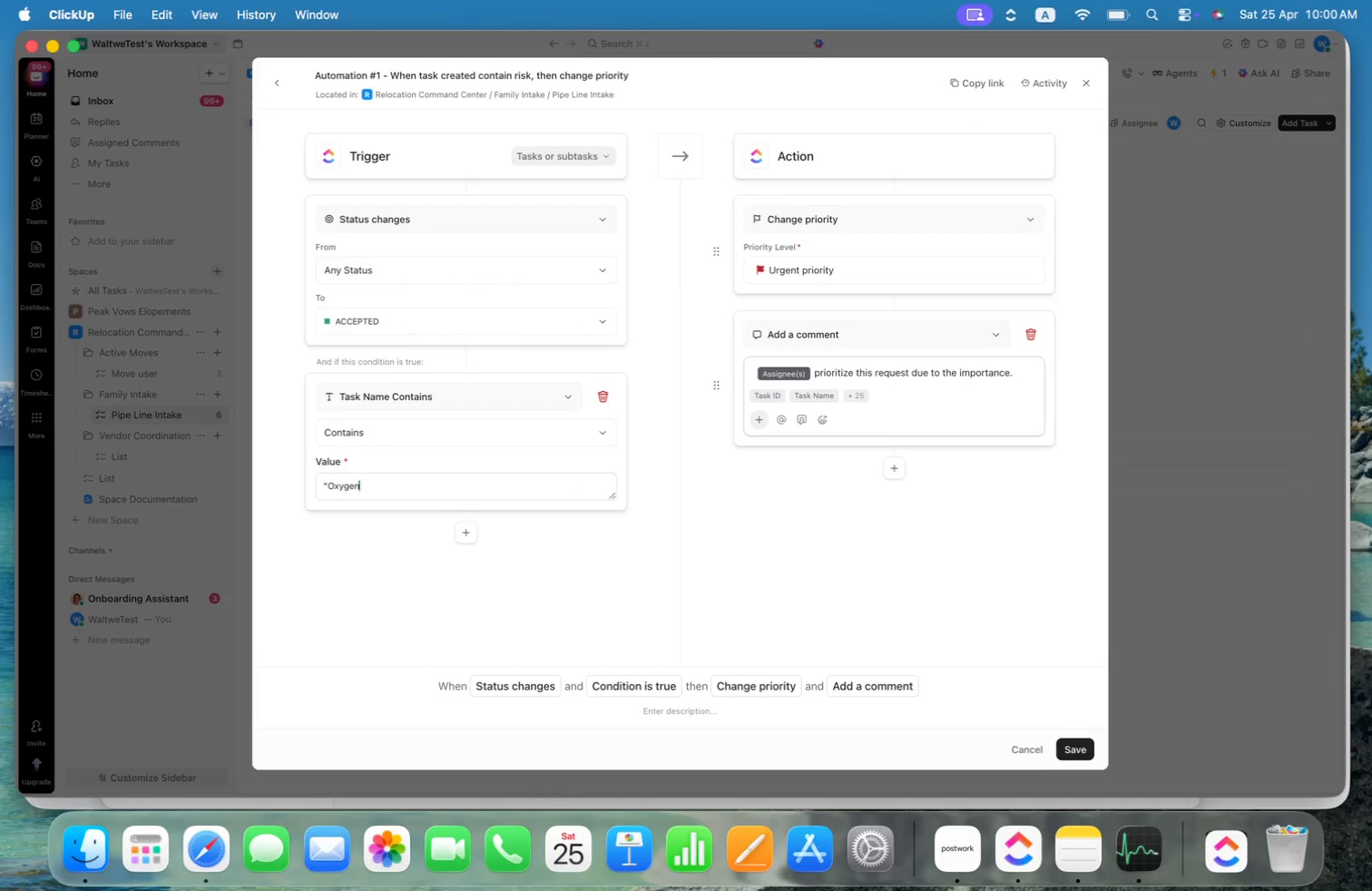 
key(Backspace)
 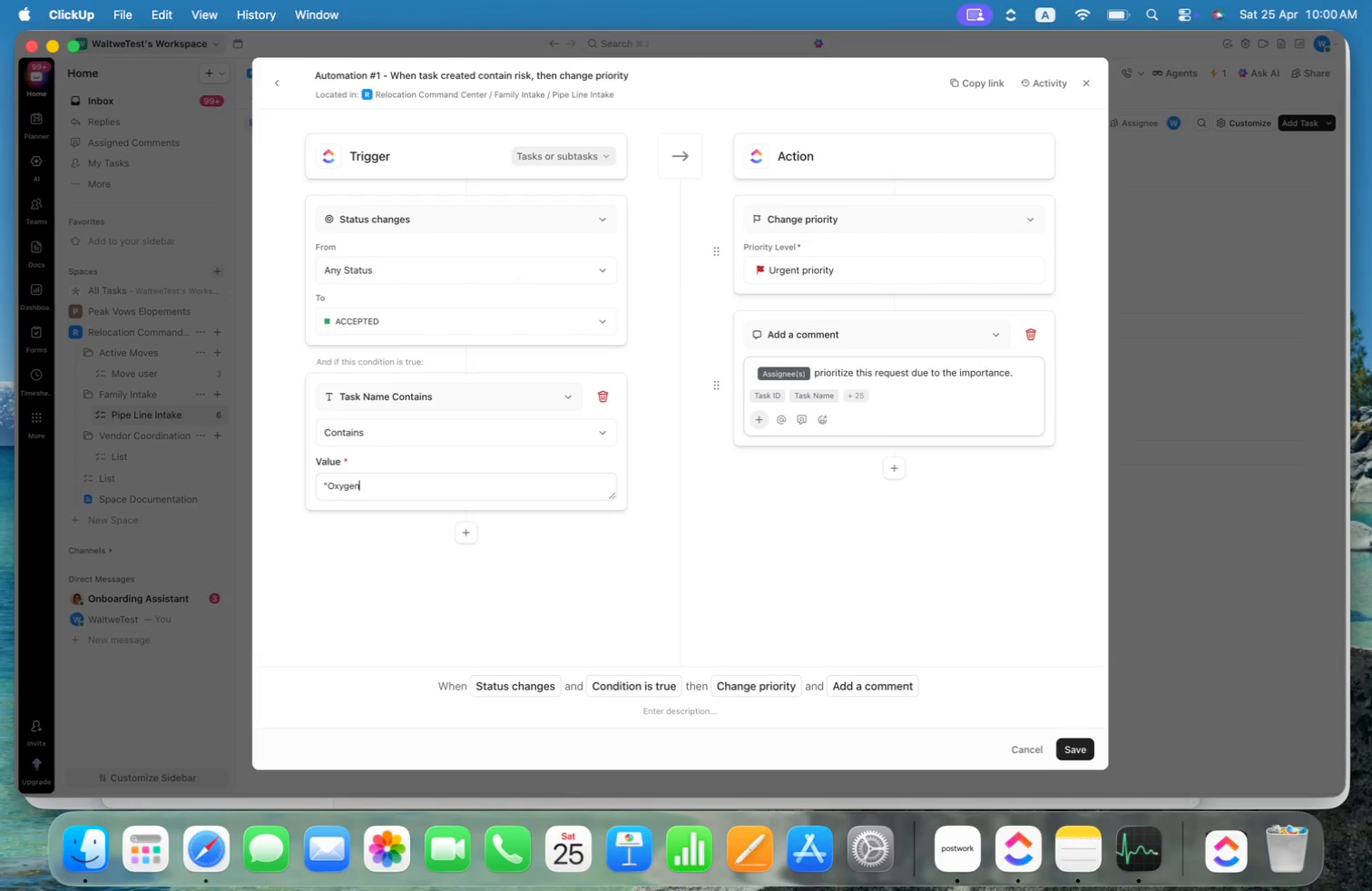 
key(Meta+CommandLeft)
 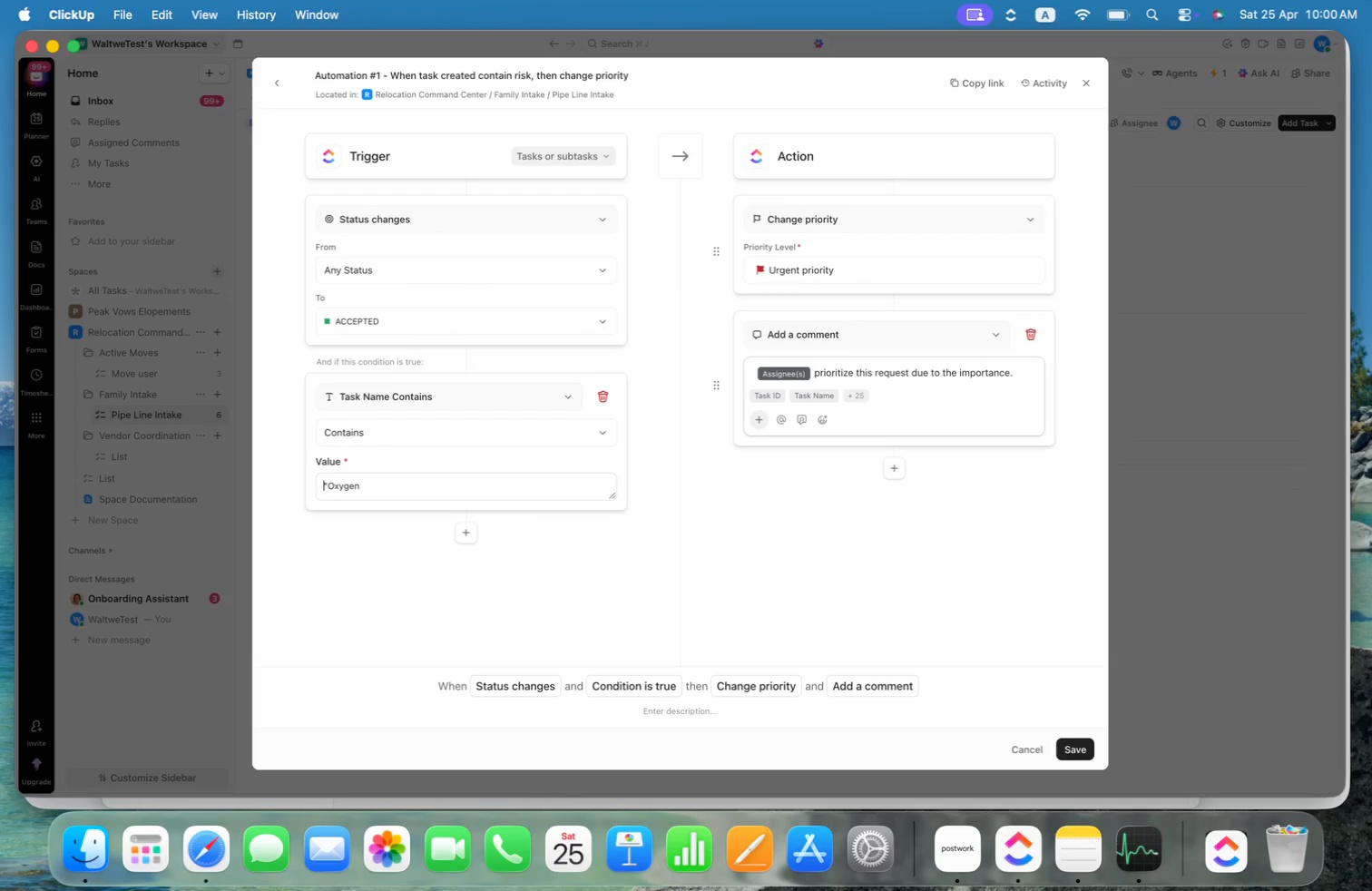 
key(Meta+ArrowLeft)
 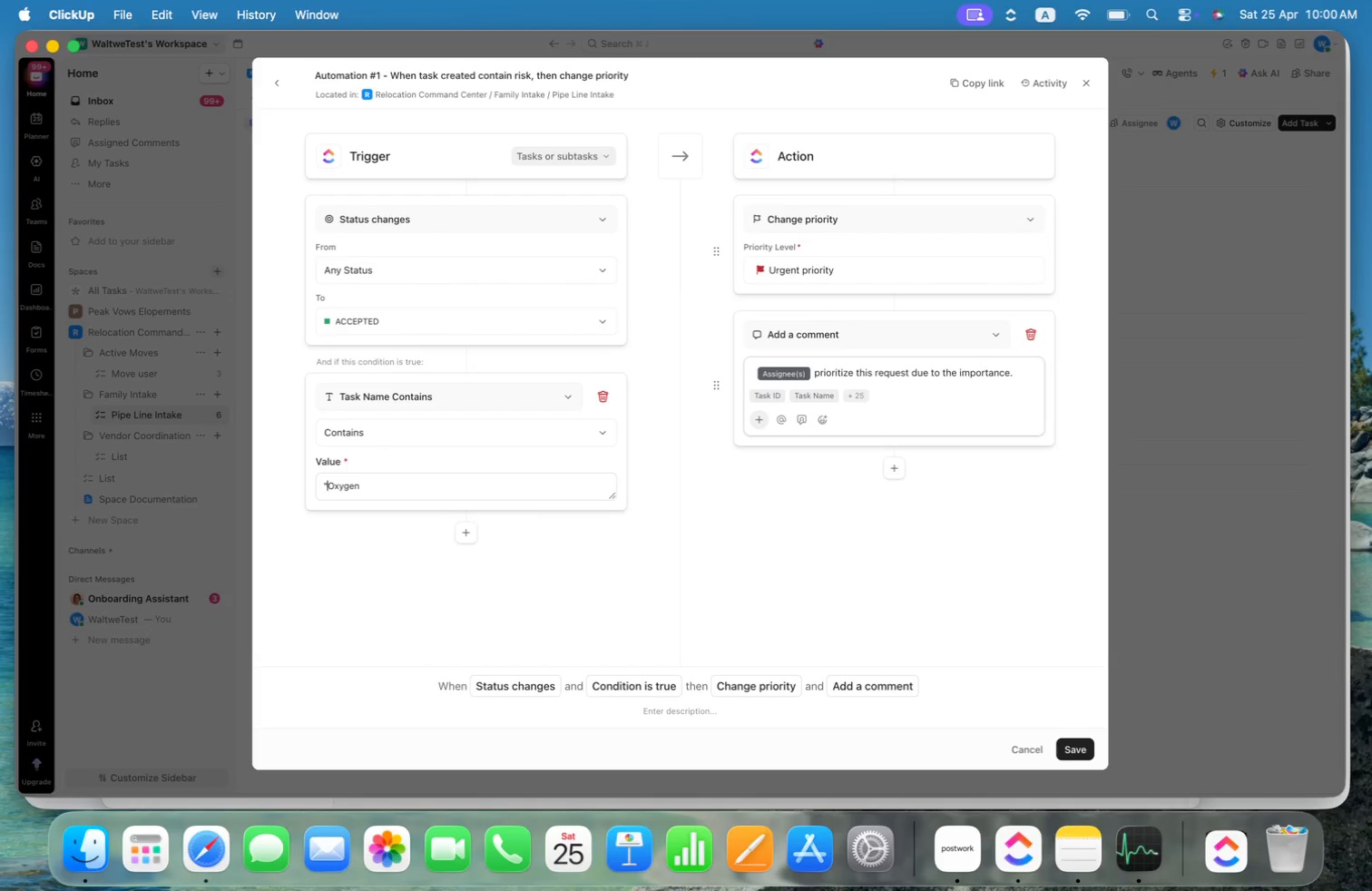 
key(ArrowRight)
 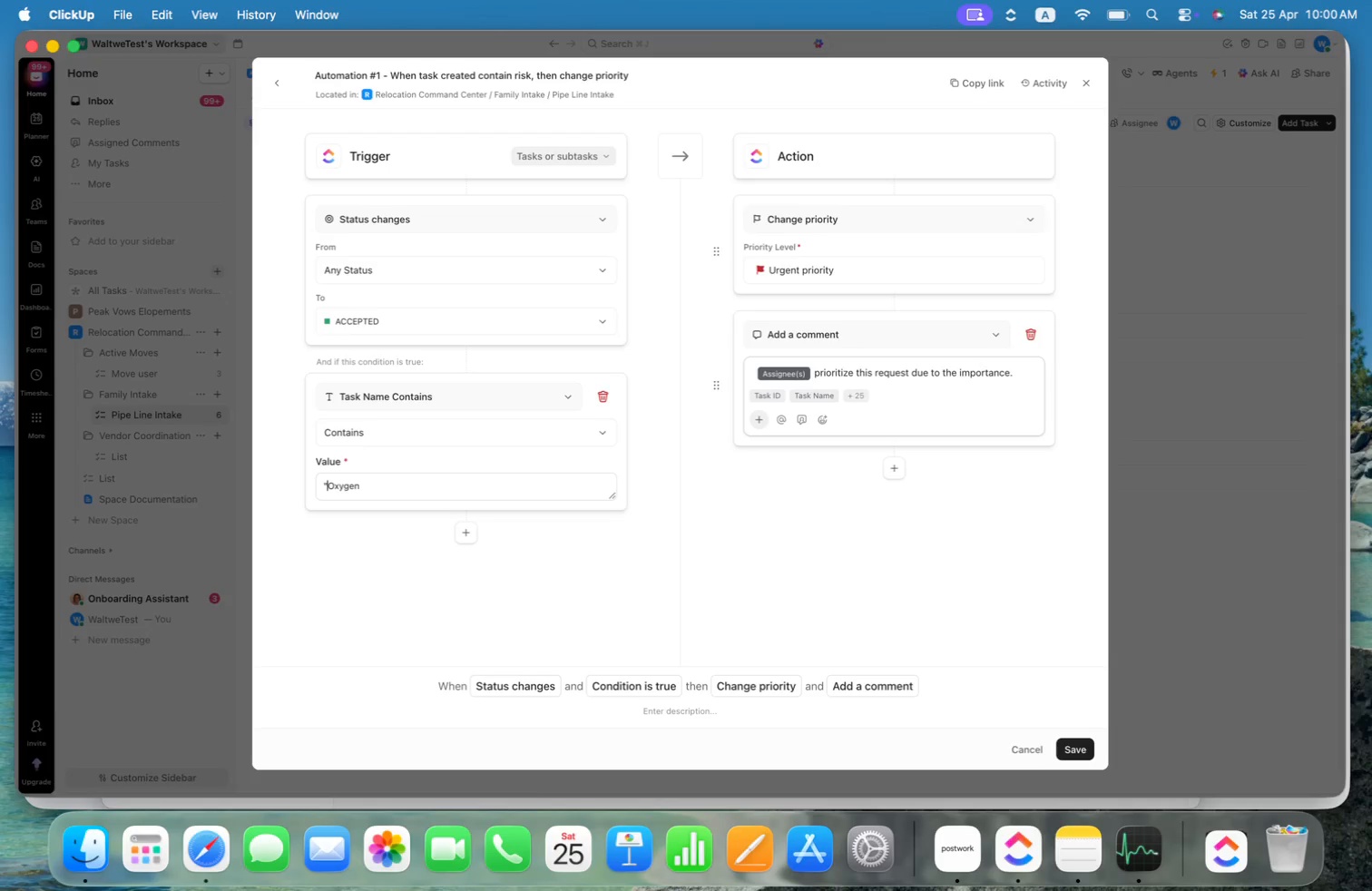 
key(Backspace)
 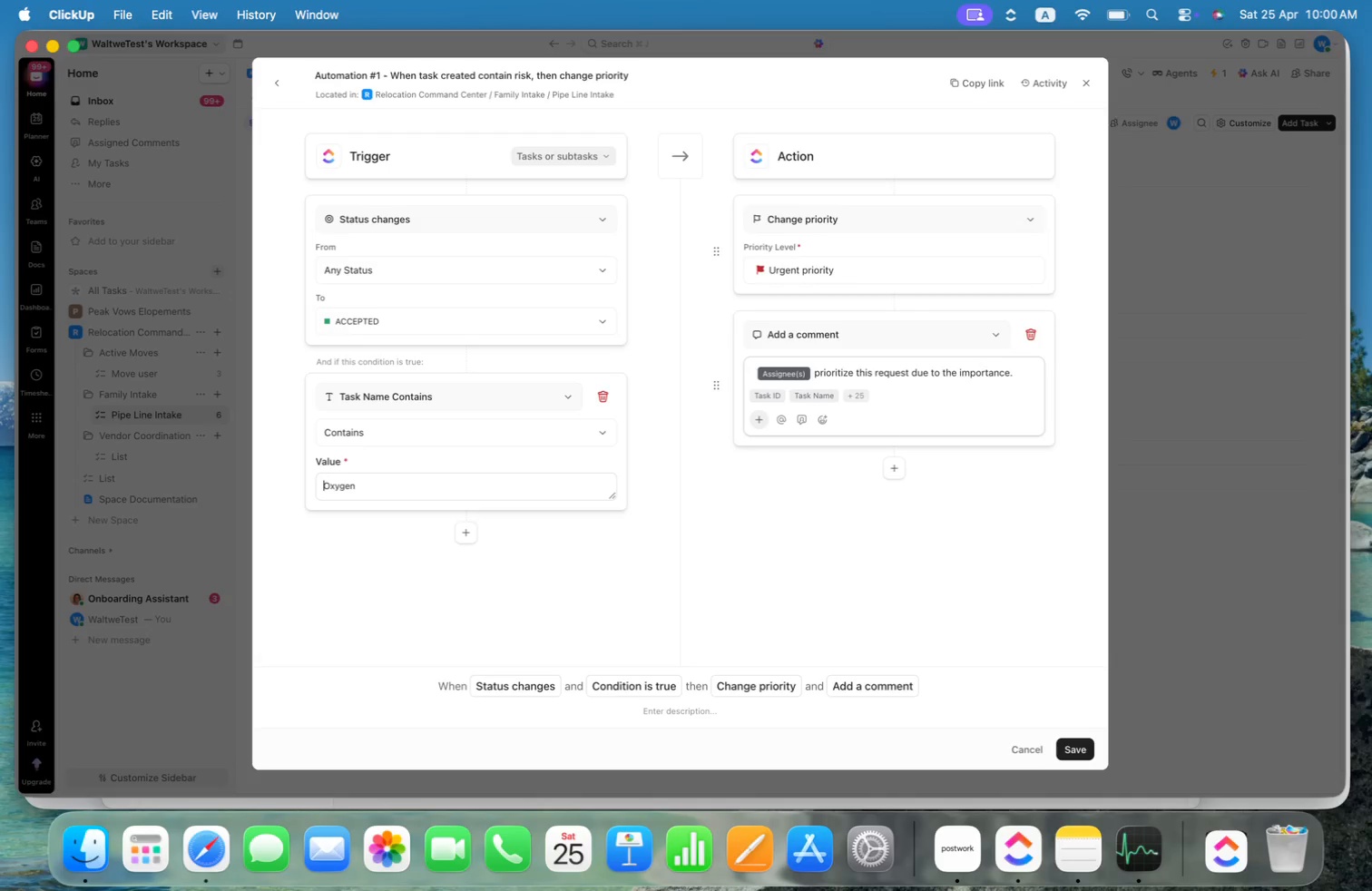 
hold_key(key=CommandLeft, duration=0.35)
 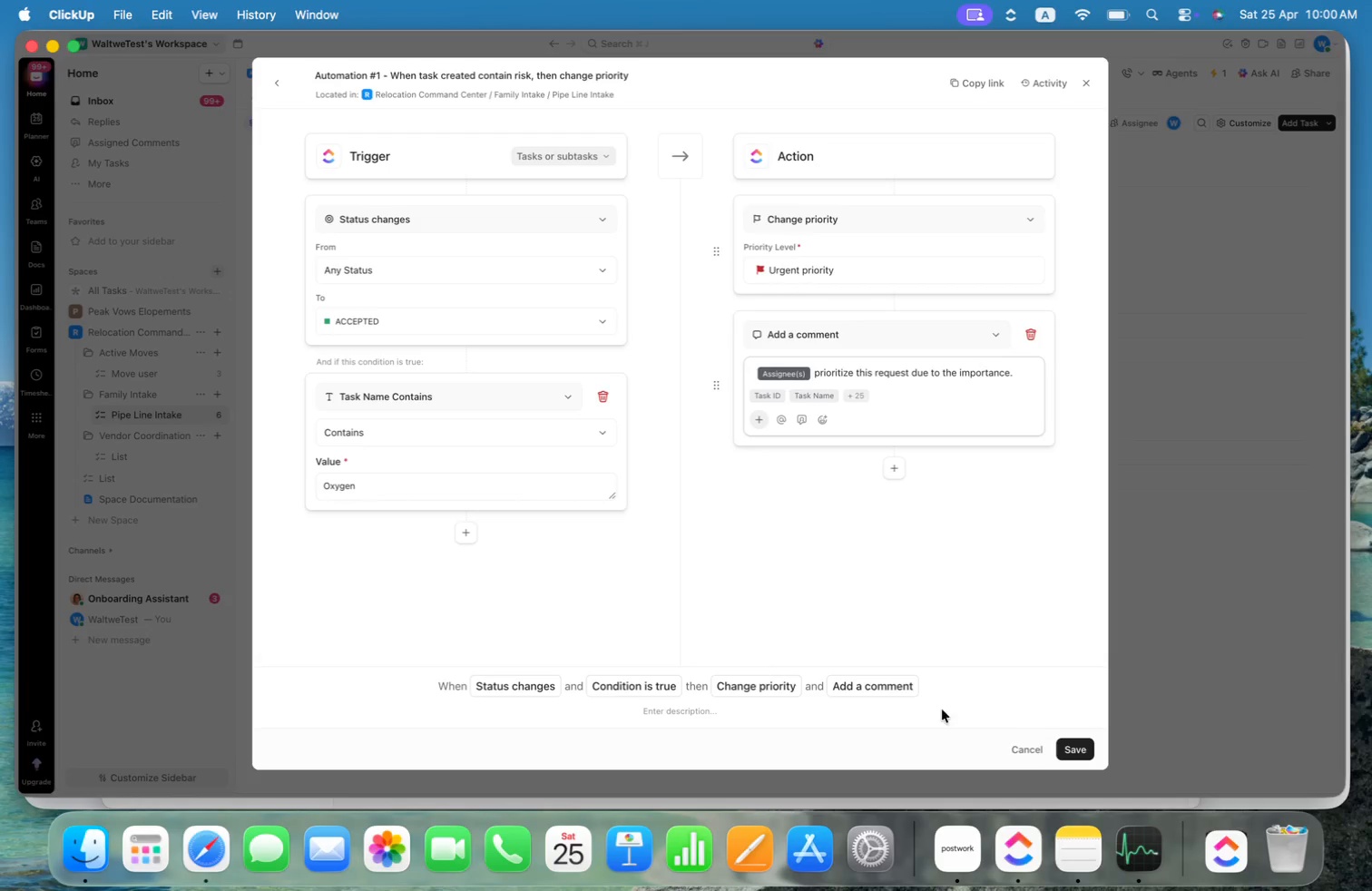 
left_click([1087, 750])
 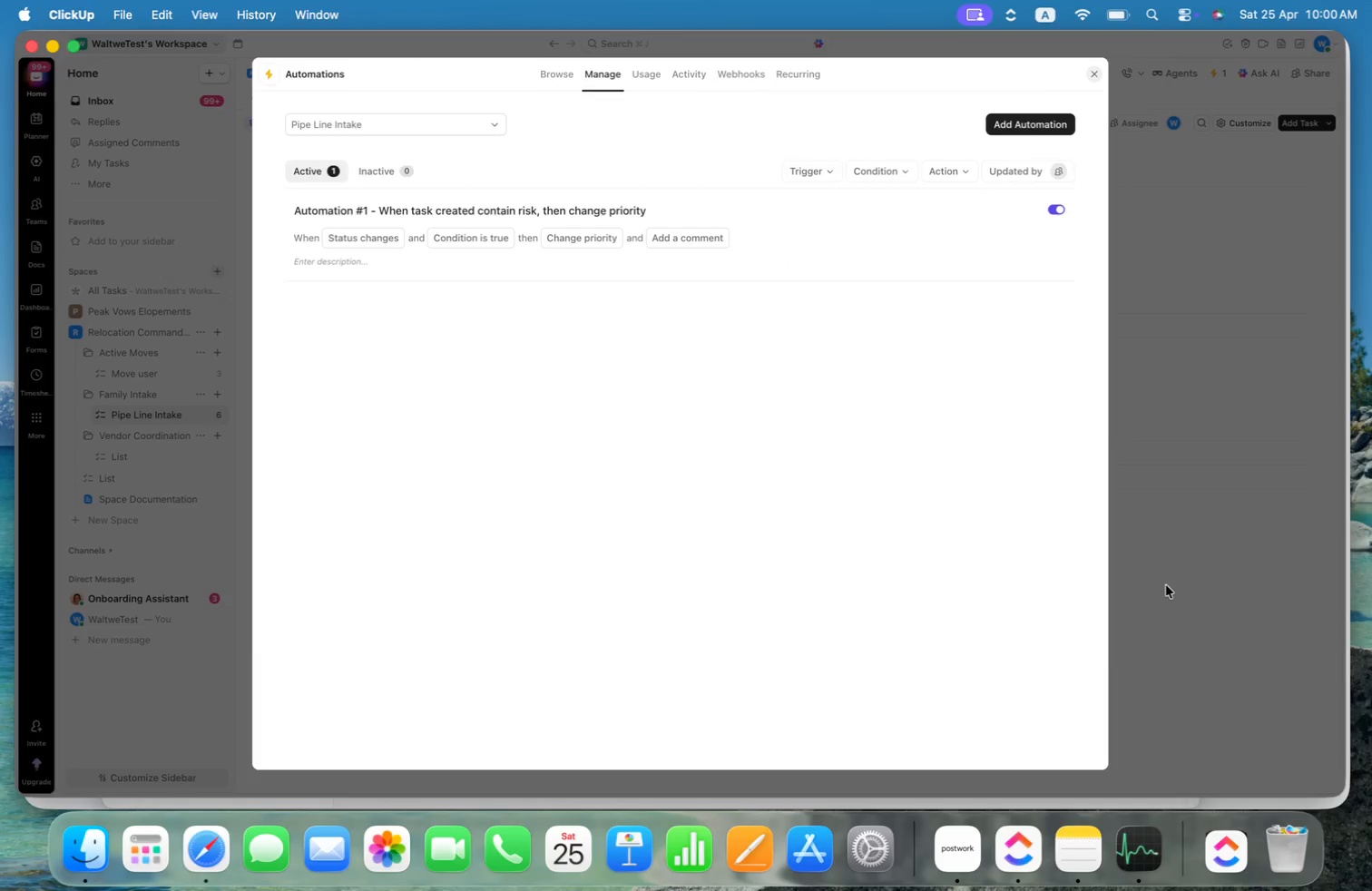 
left_click([1166, 583])
 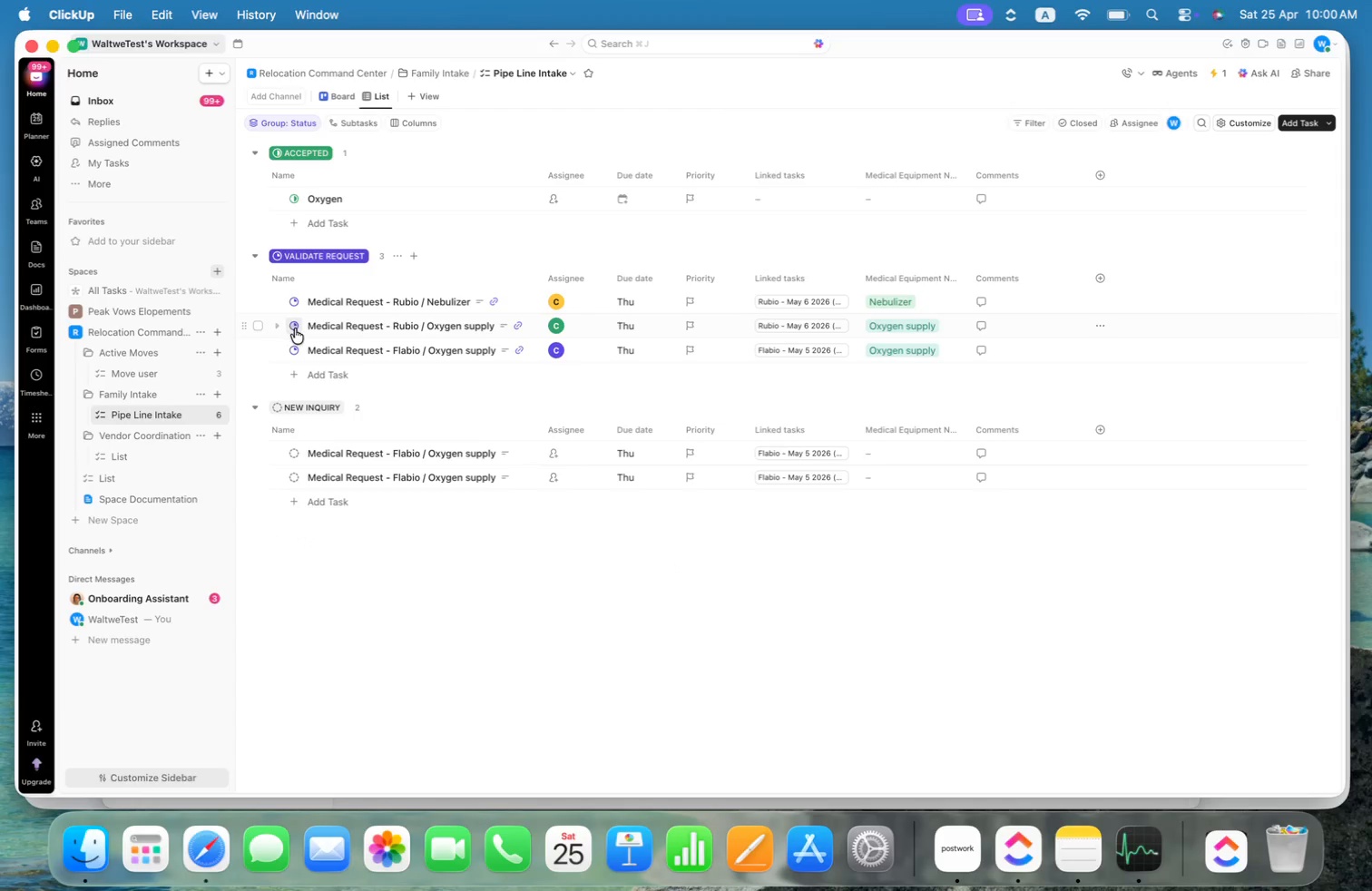 
left_click([389, 500])
 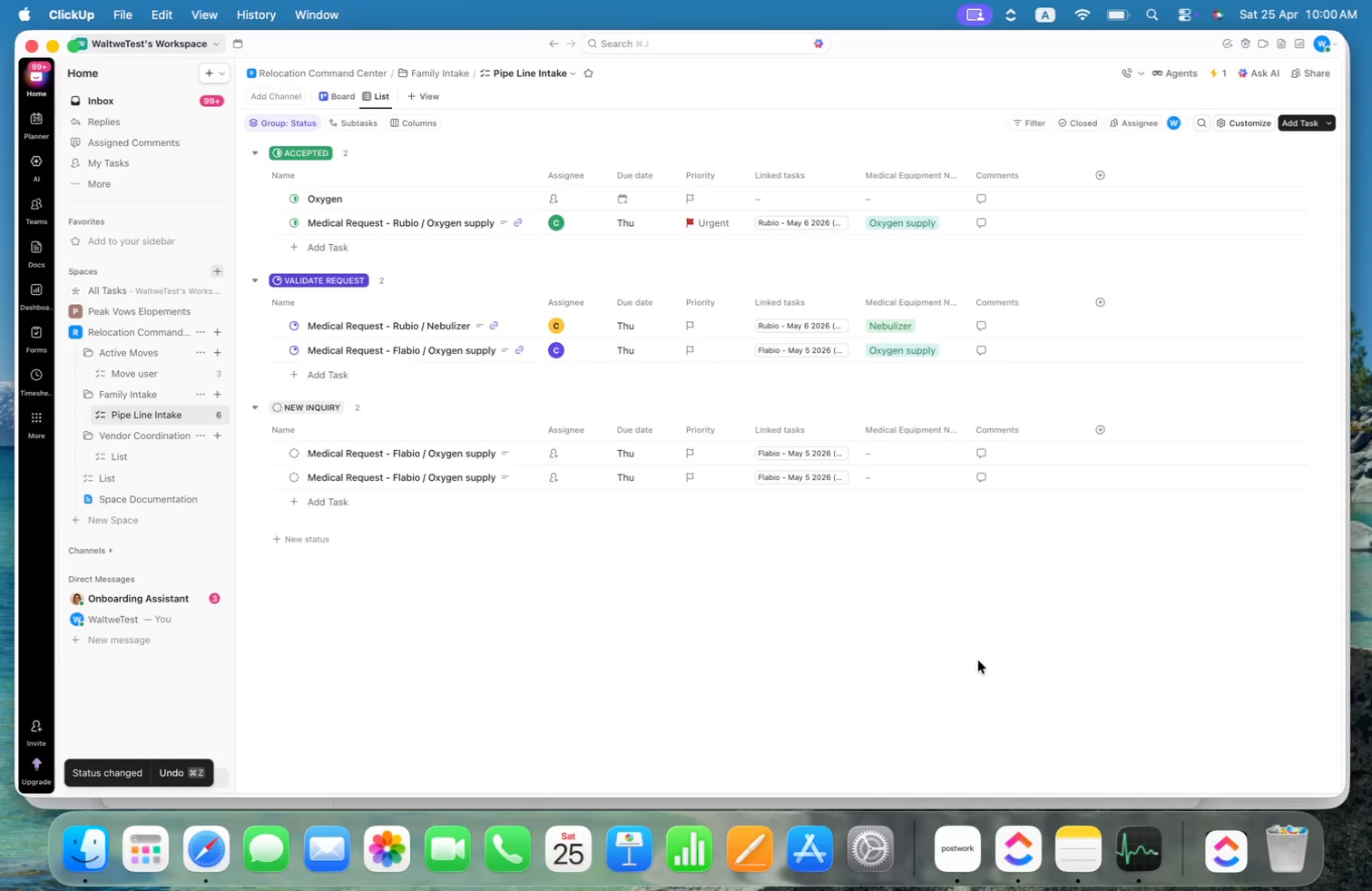 
wait(9.38)
 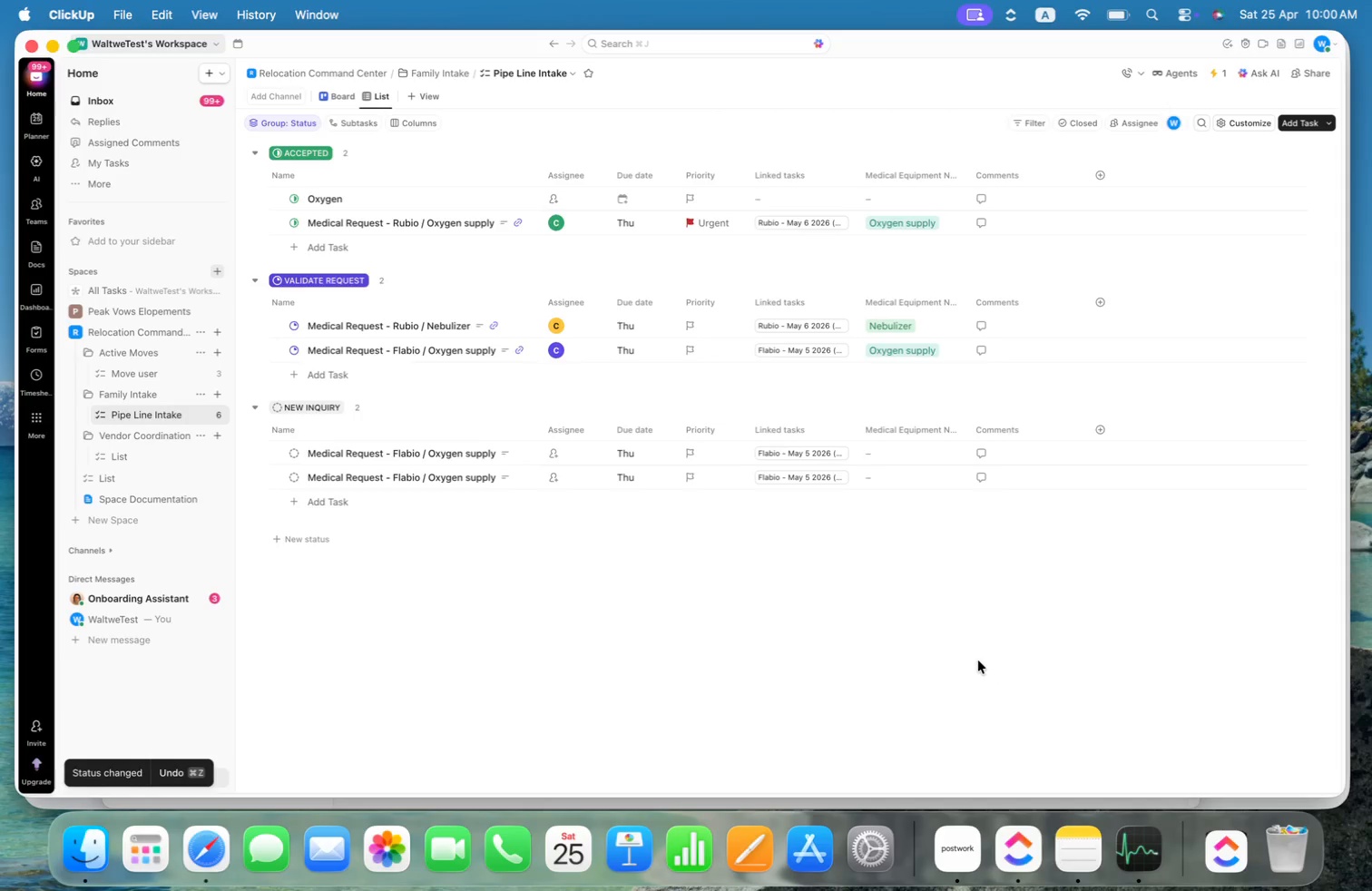 
mouse_move([778, 232])
 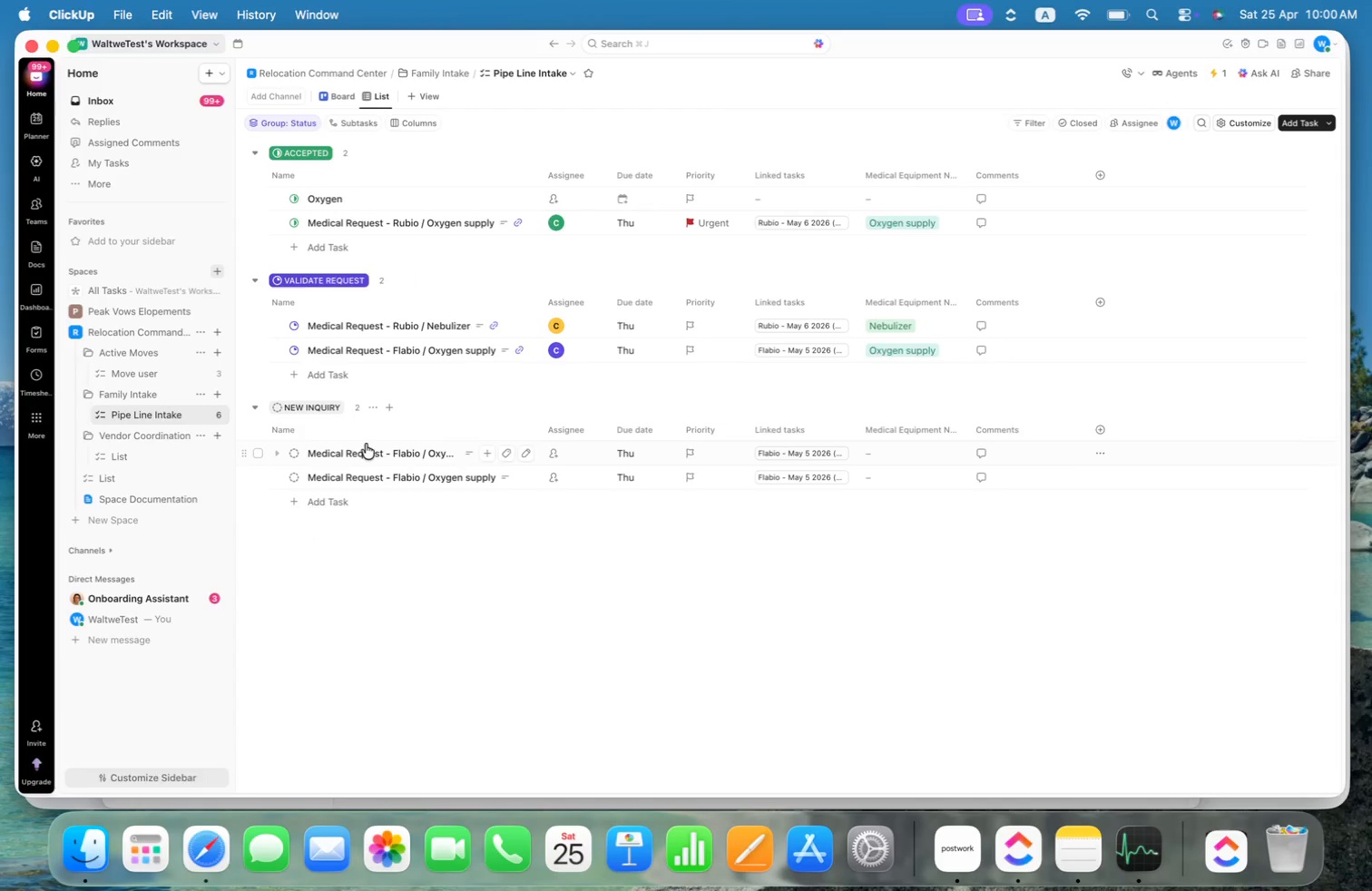 
mouse_move([207, 428])
 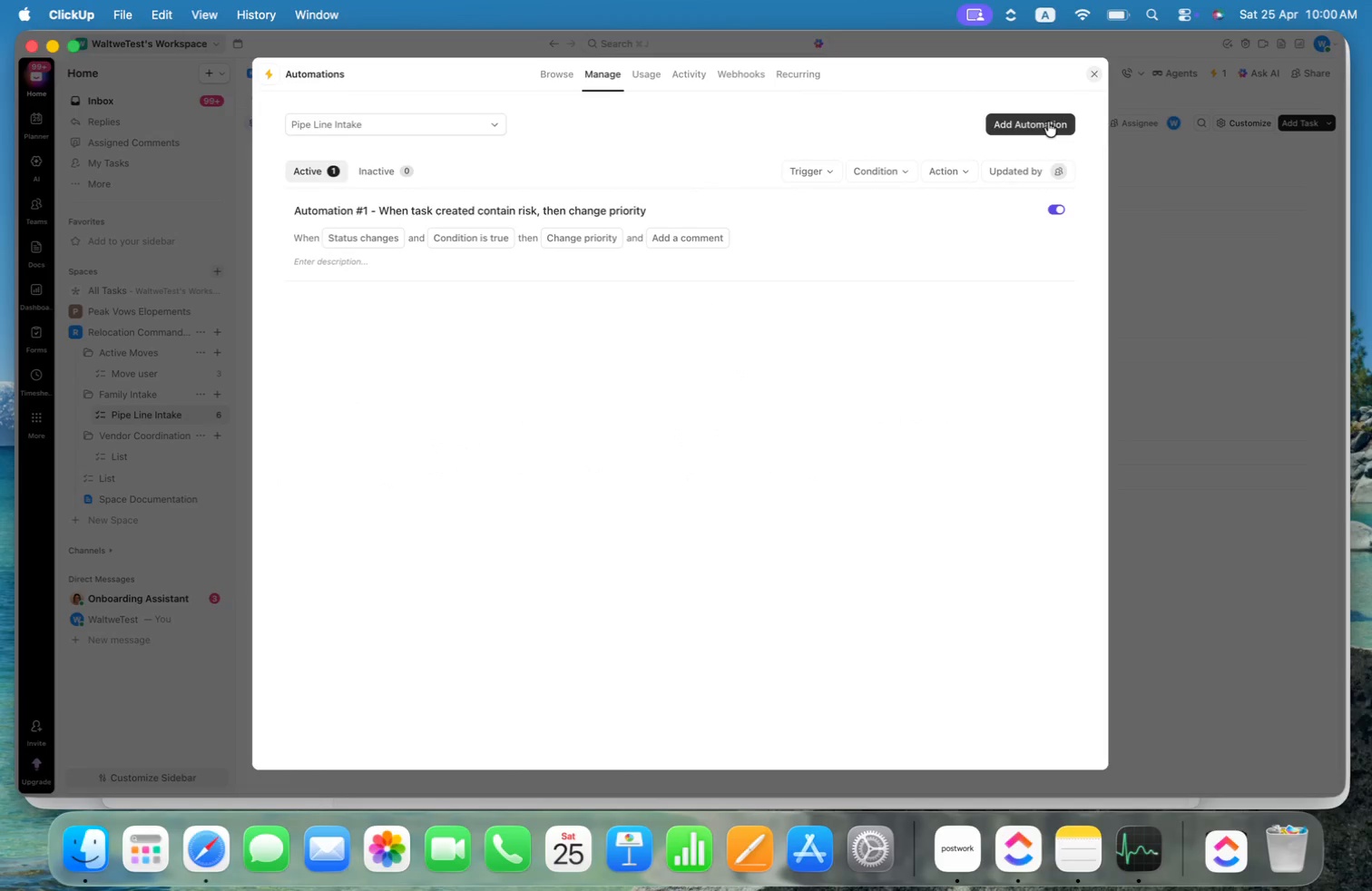 
left_click([524, 220])
 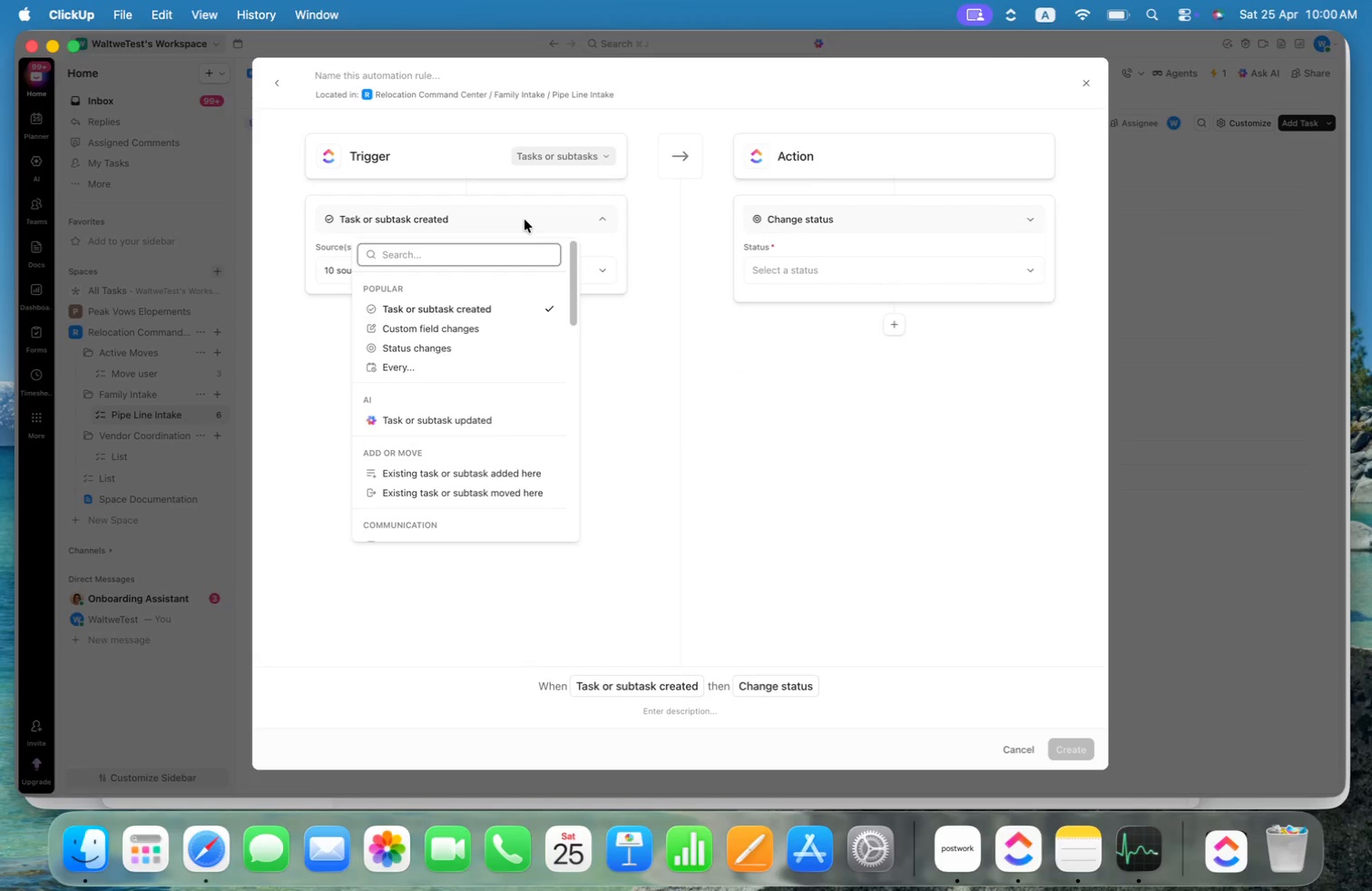 
type(prio)
 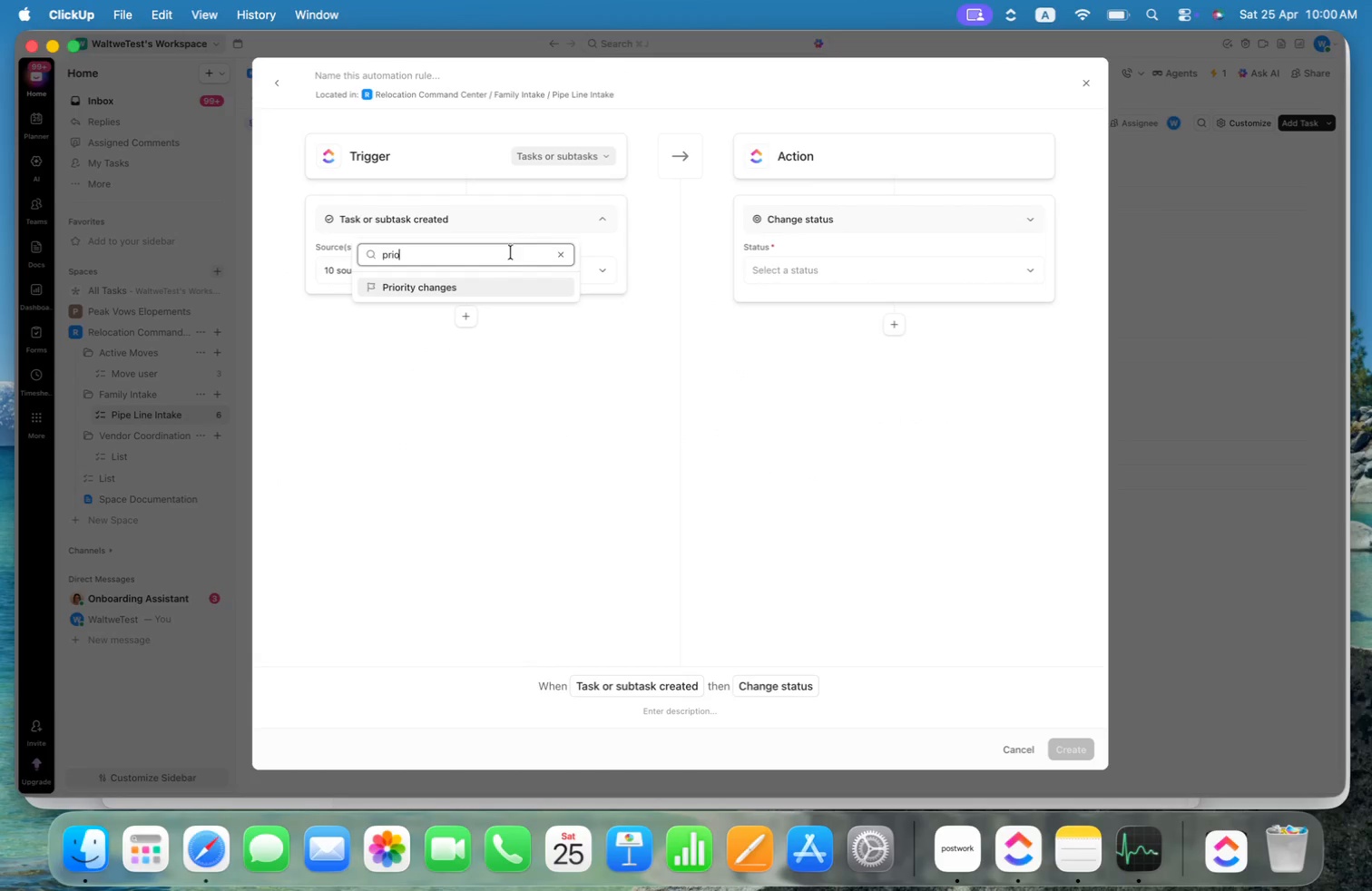 
left_click([460, 289])
 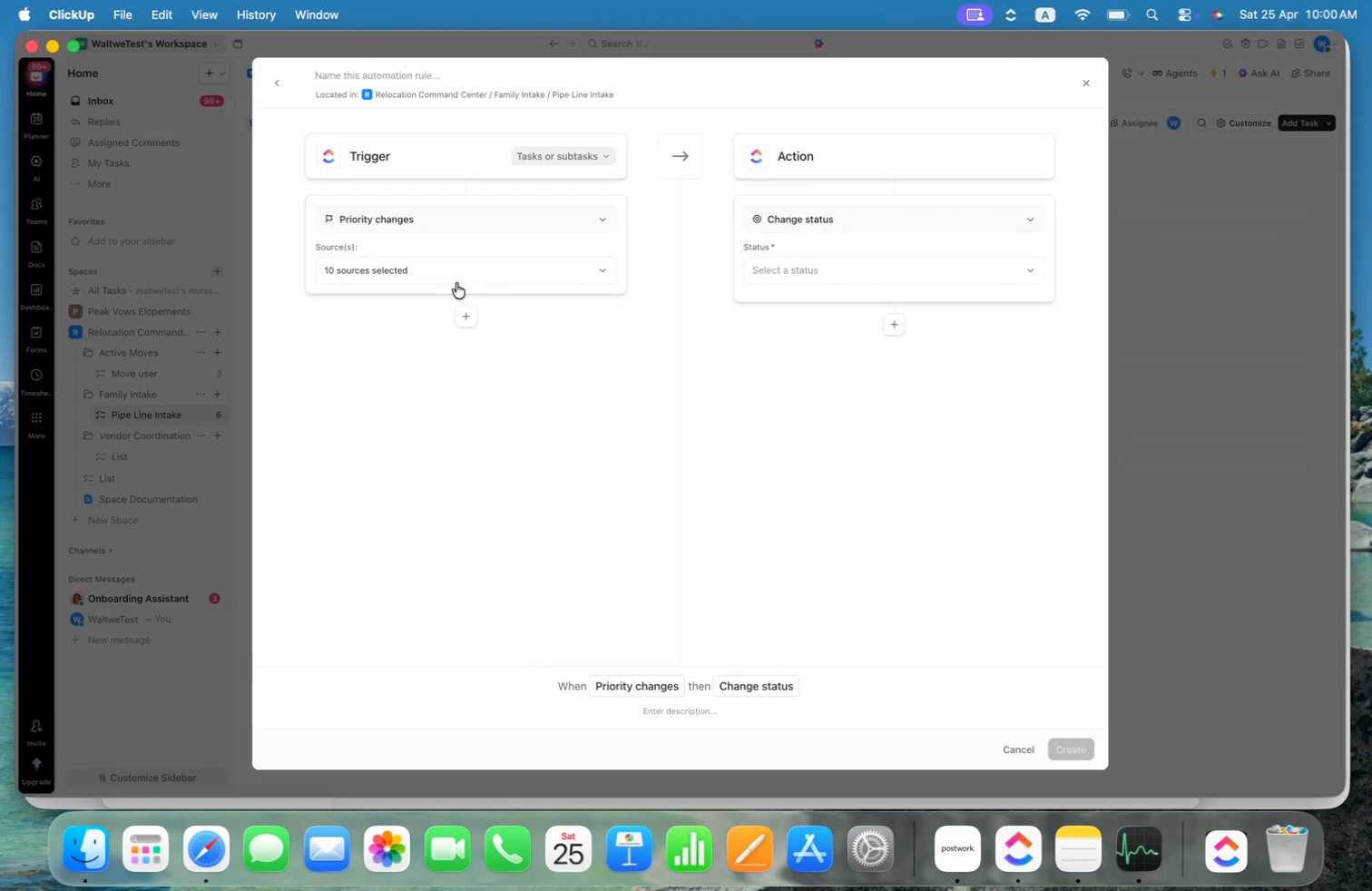 
left_click([456, 269])
 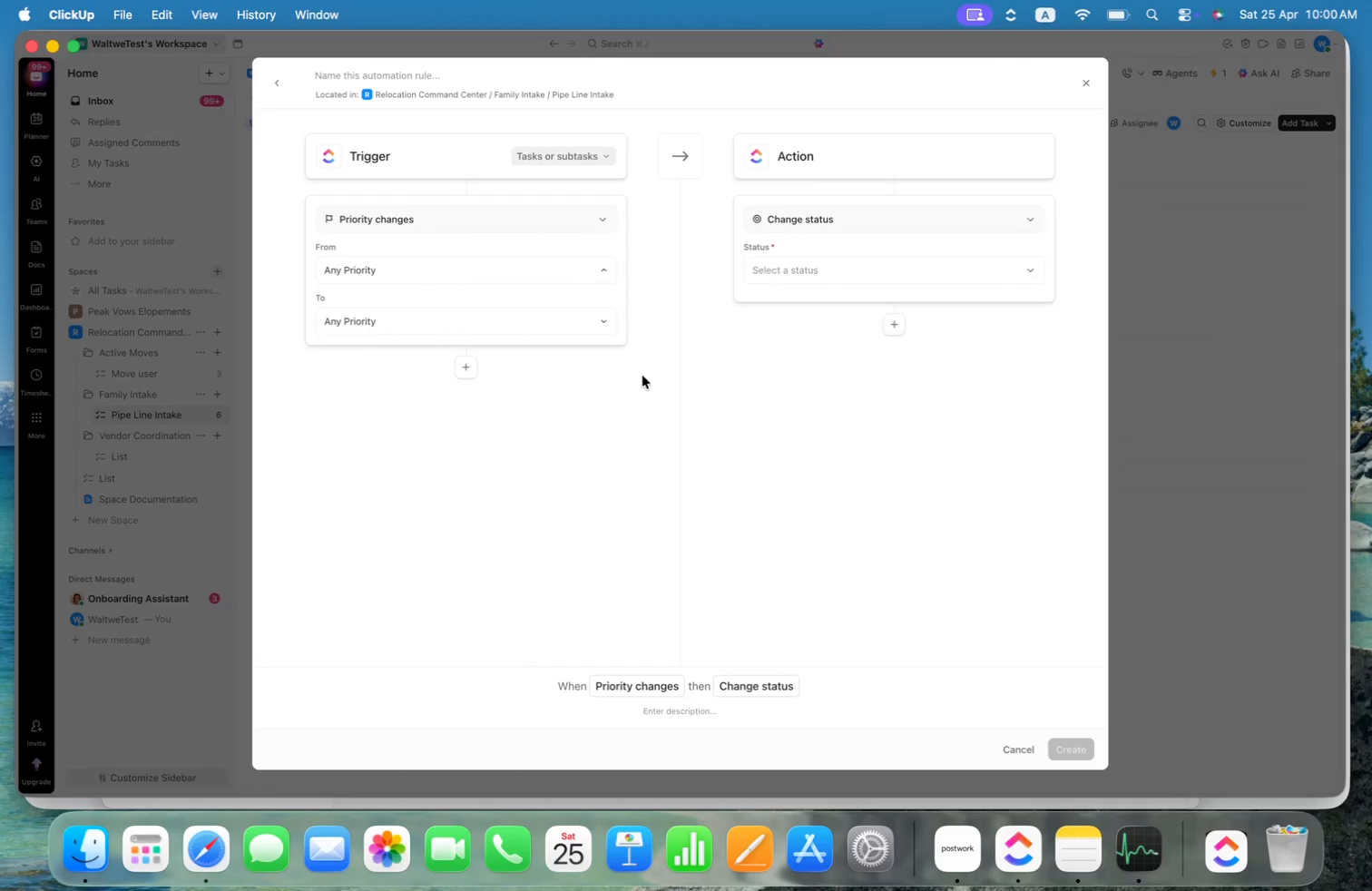 
left_click([532, 318])
 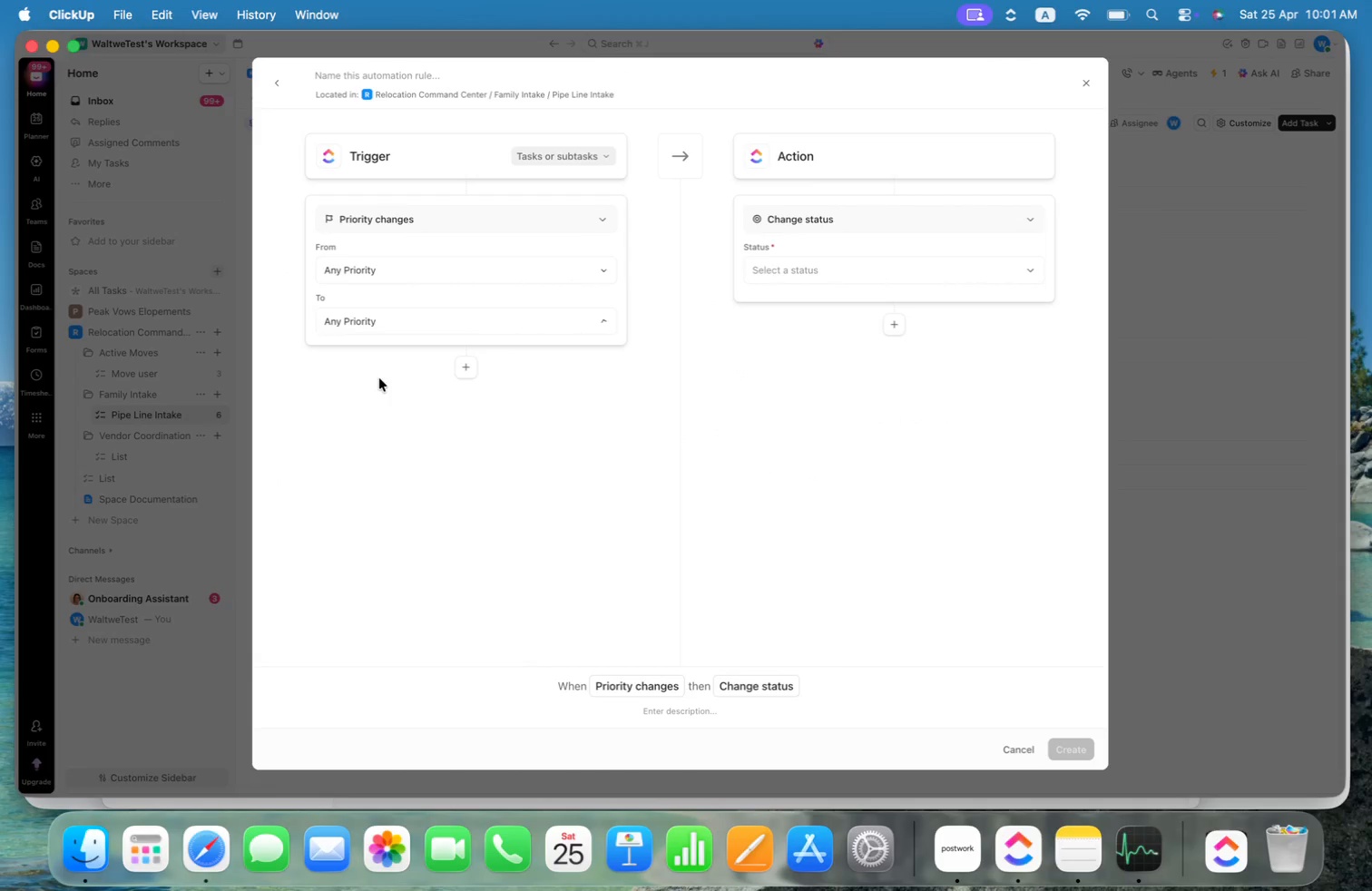 
left_click([756, 410])
 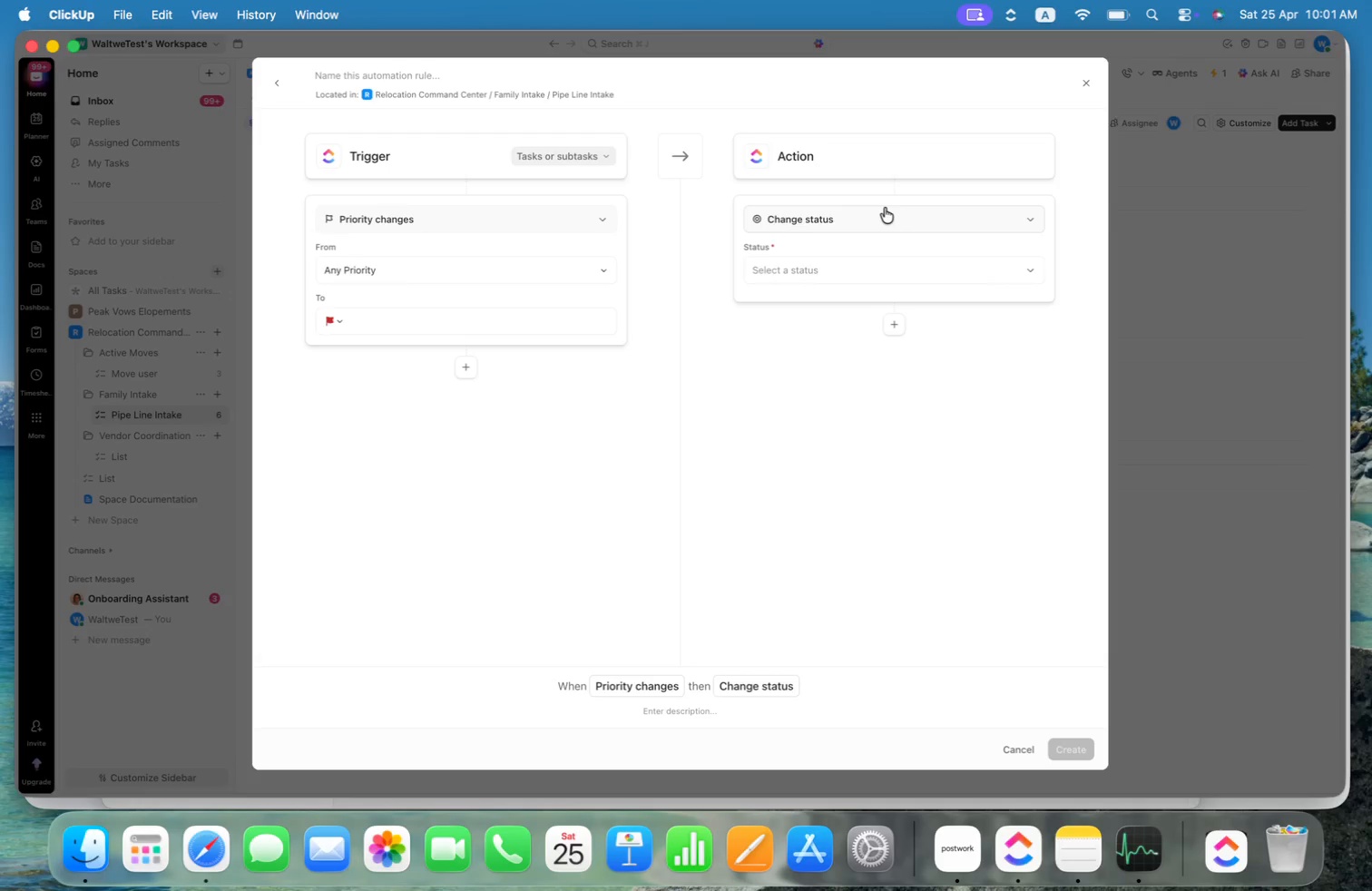 
left_click([896, 218])
 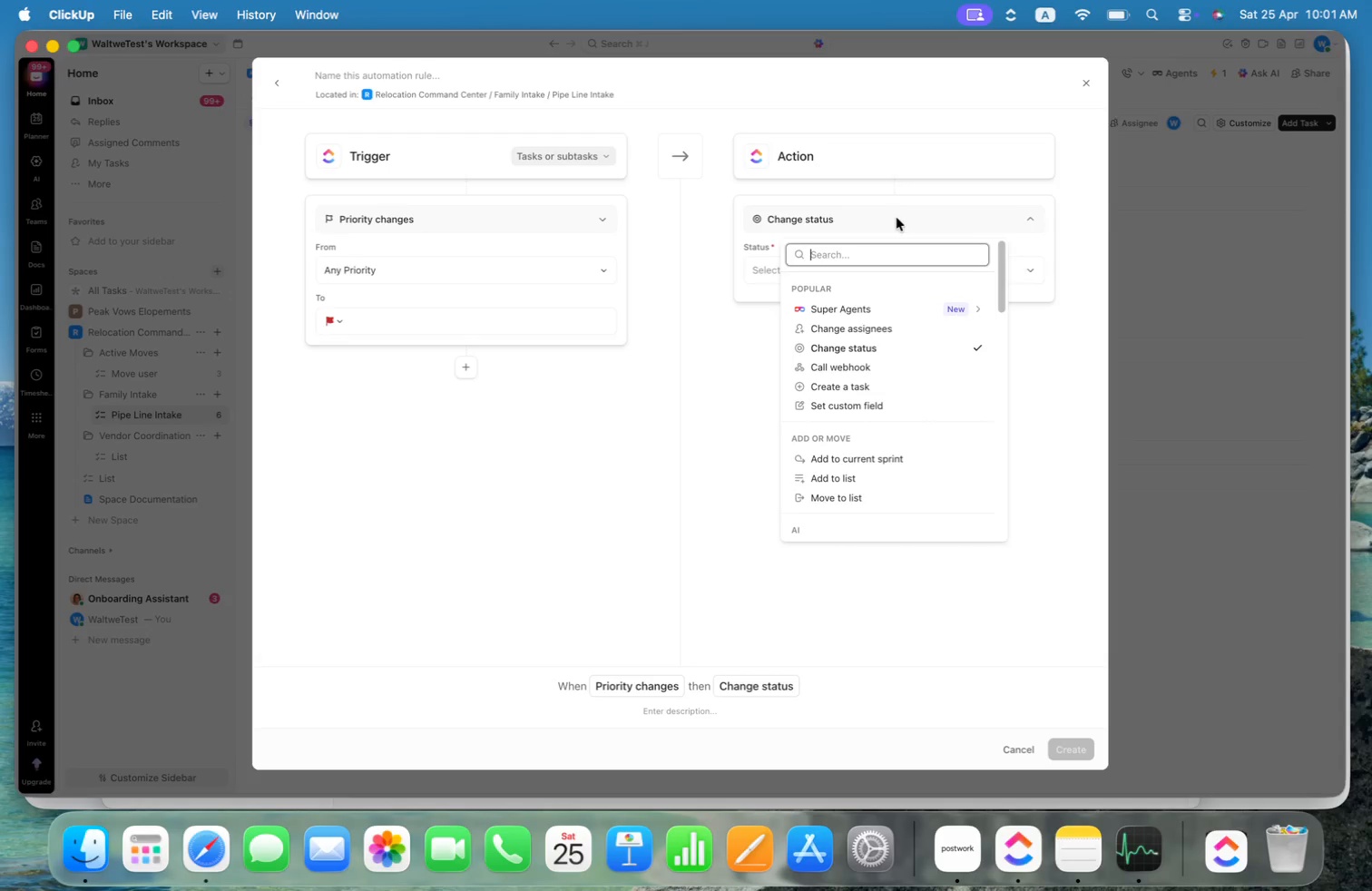 
scroll: coordinate [966, 360], scroll_direction: down, amount: 2.0
 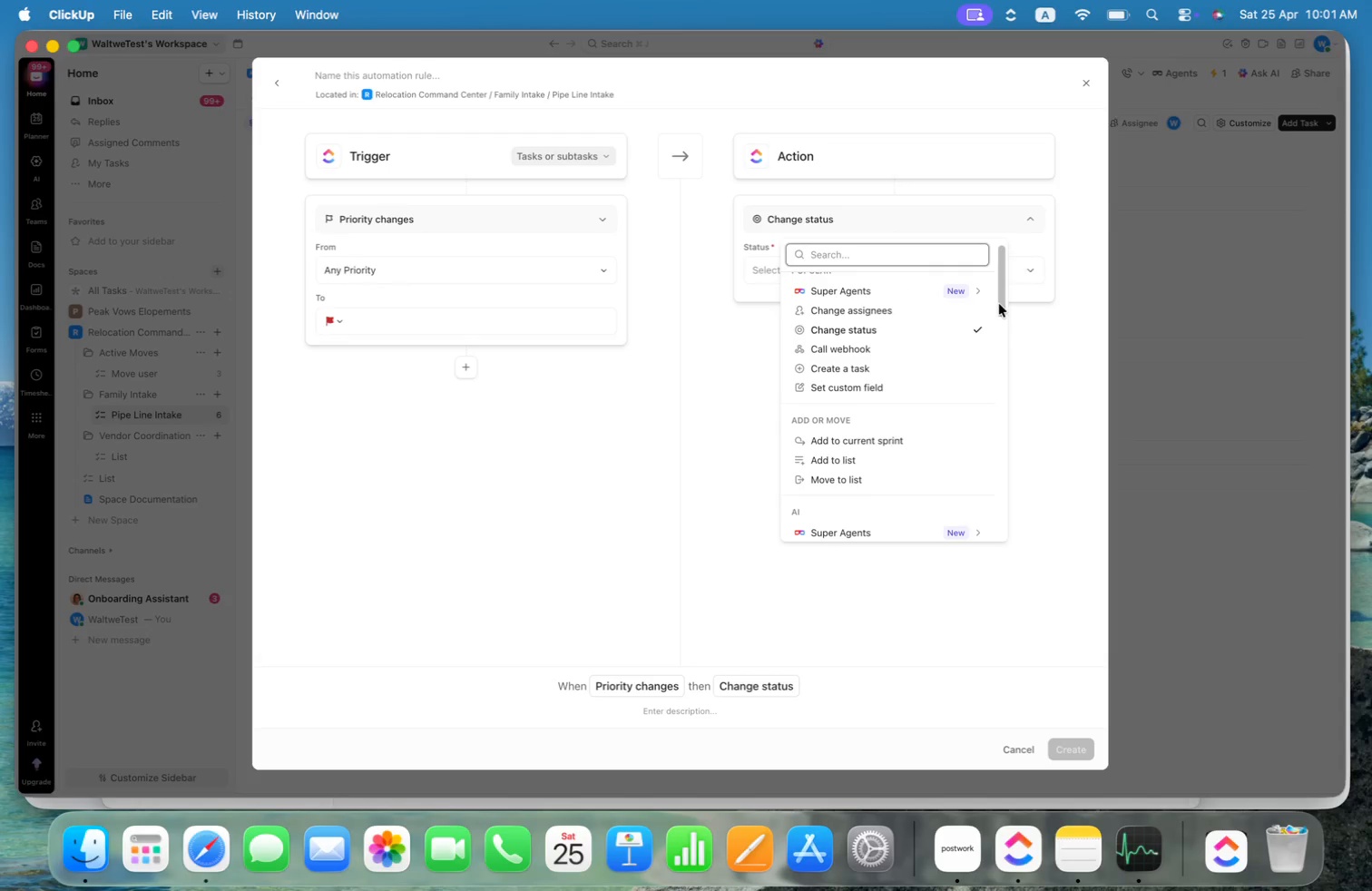 
left_click_drag(start_coordinate=[1002, 291], to_coordinate=[1010, 517])
 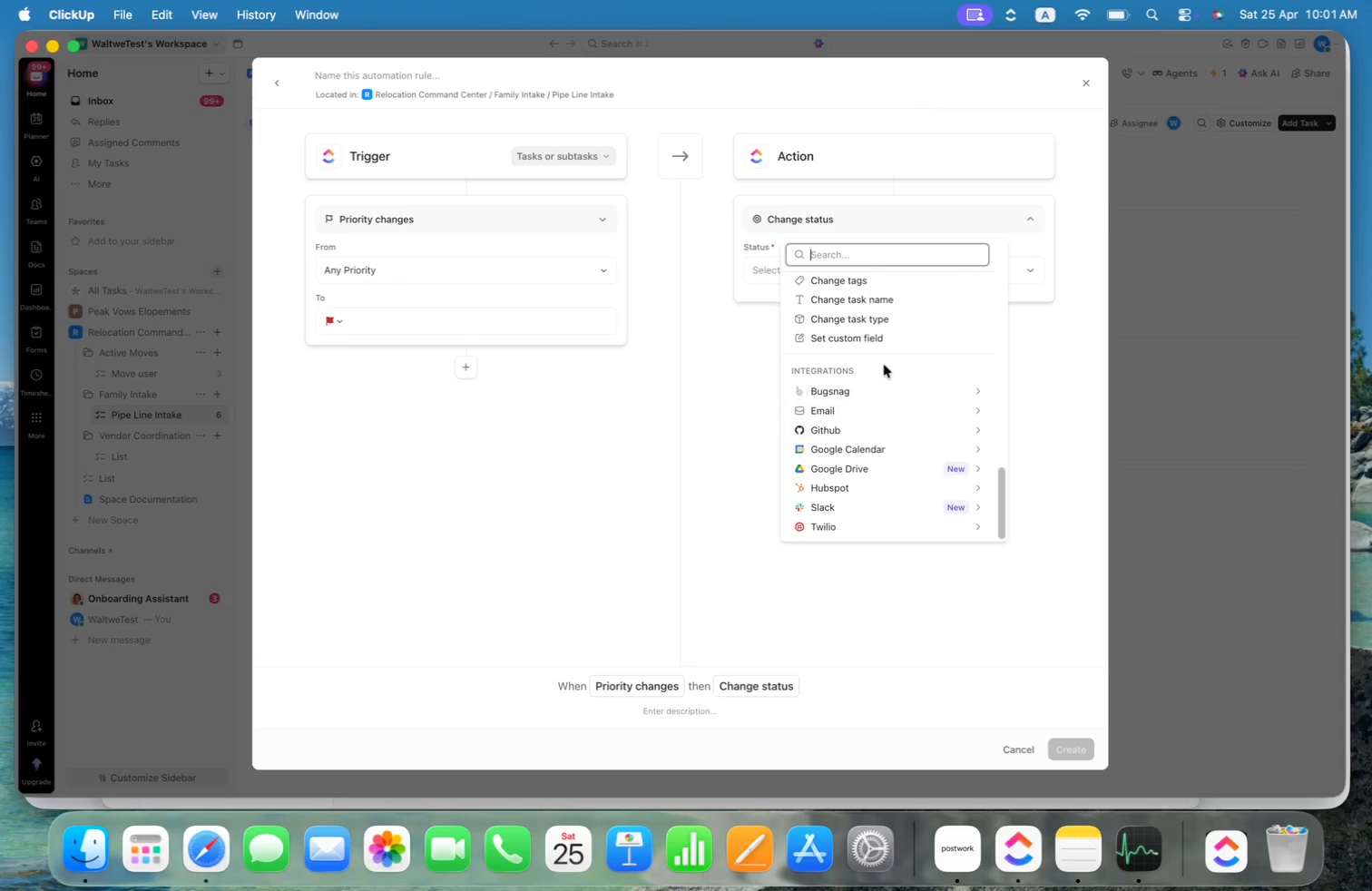 
left_click([875, 341])
 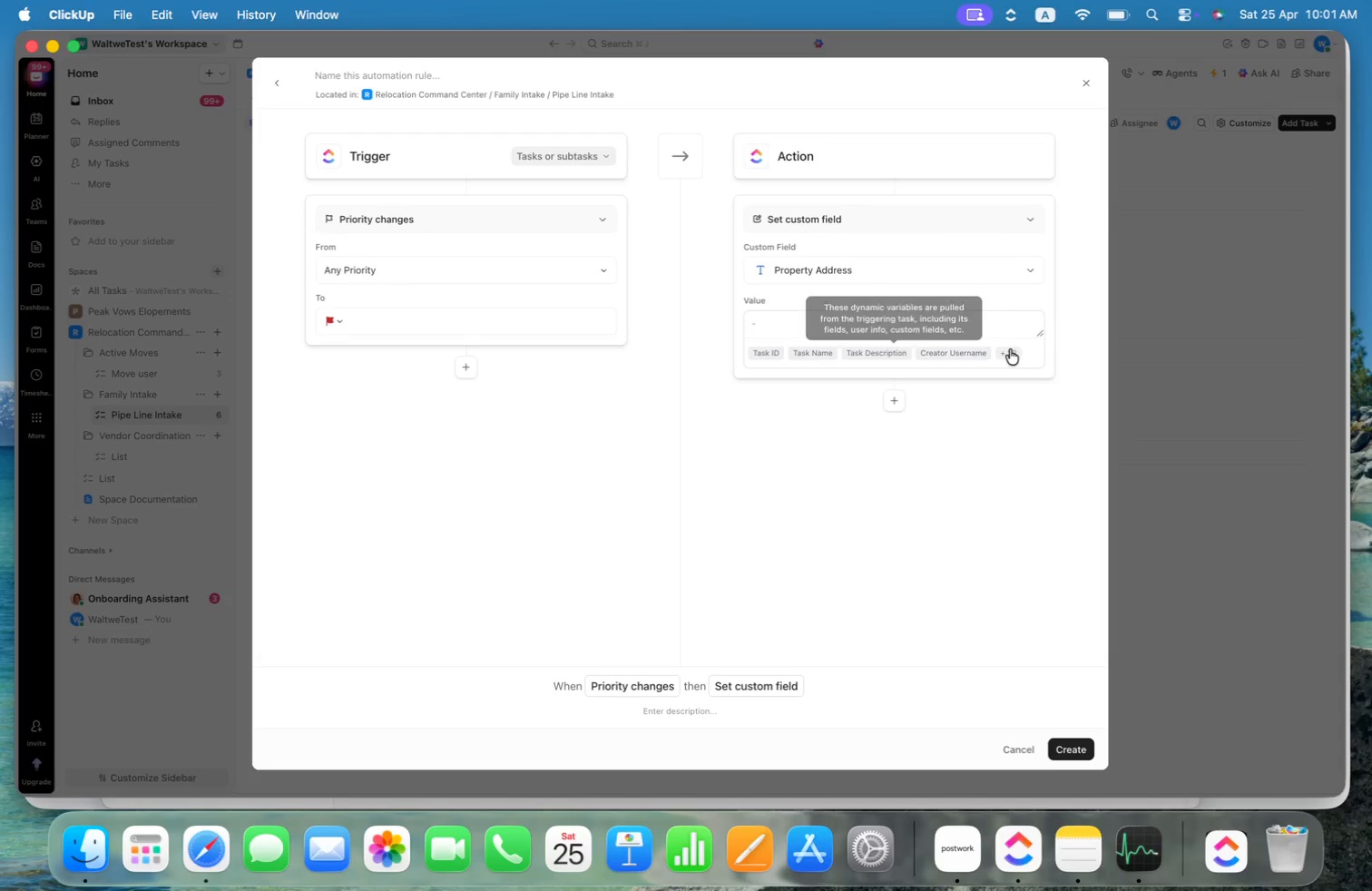 
left_click([1034, 263])
 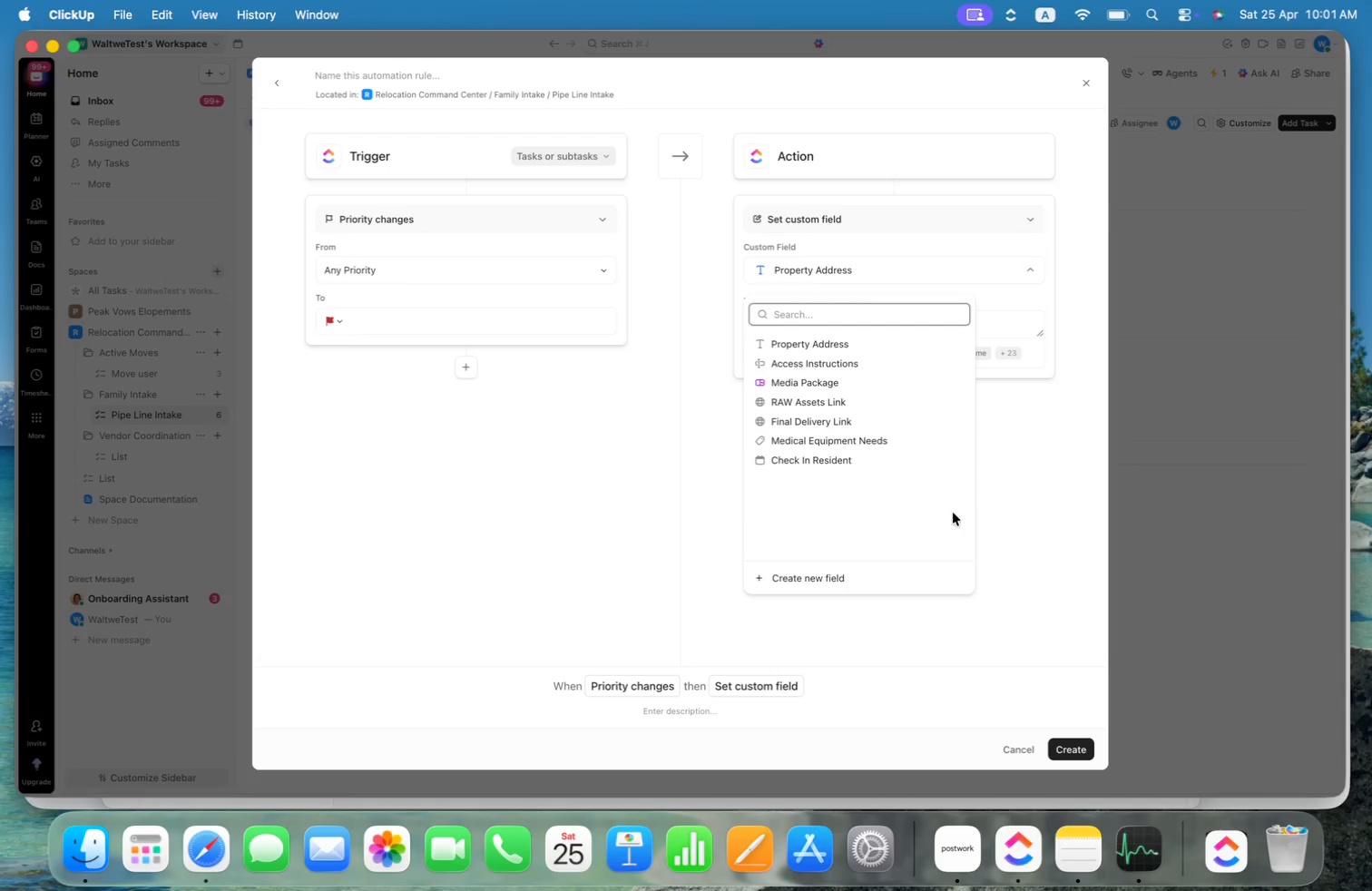 
left_click([1005, 507])
 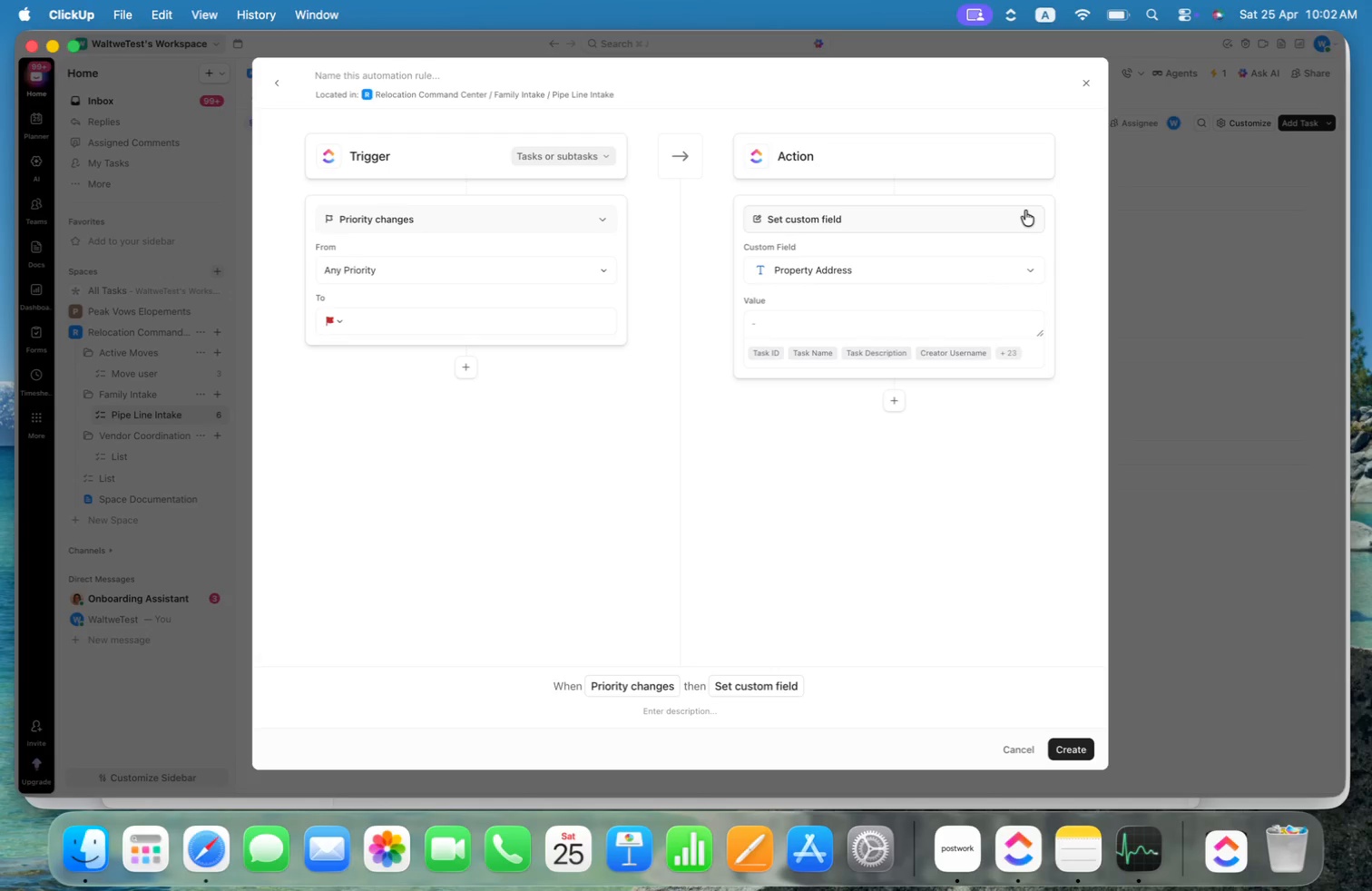 
wait(73.3)
 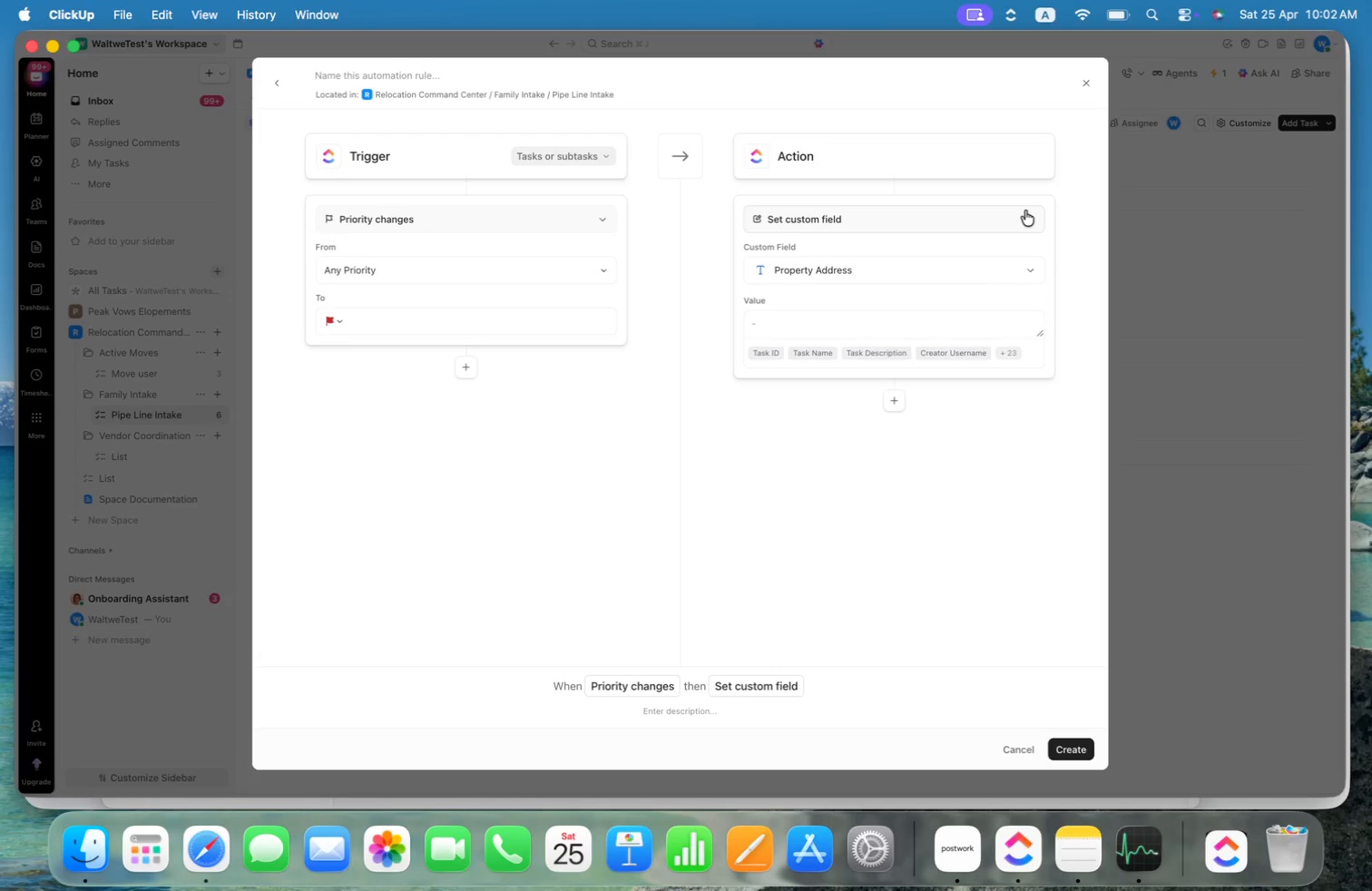 
mouse_move([1082, 106])
 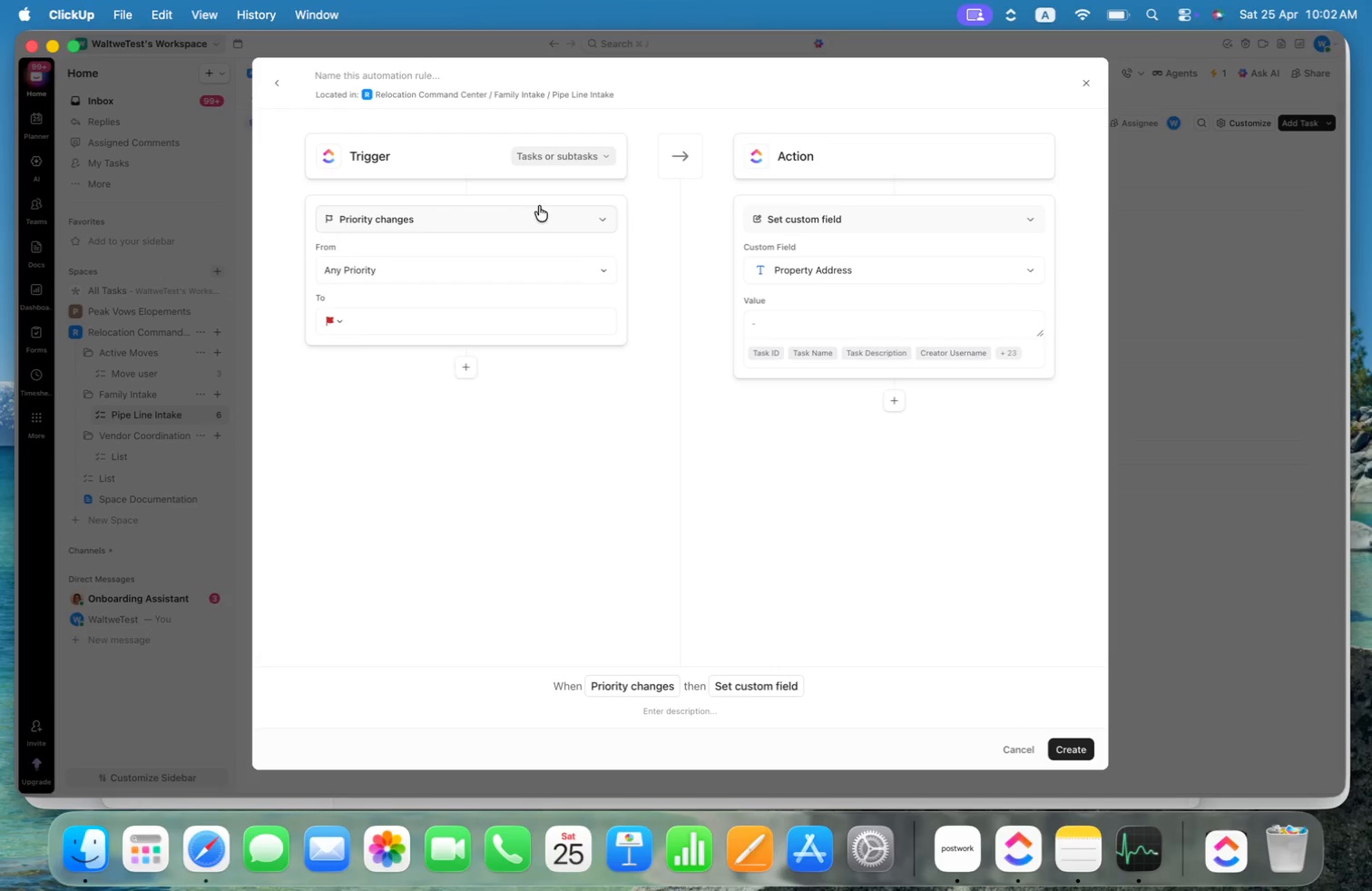 
left_click([463, 348])
 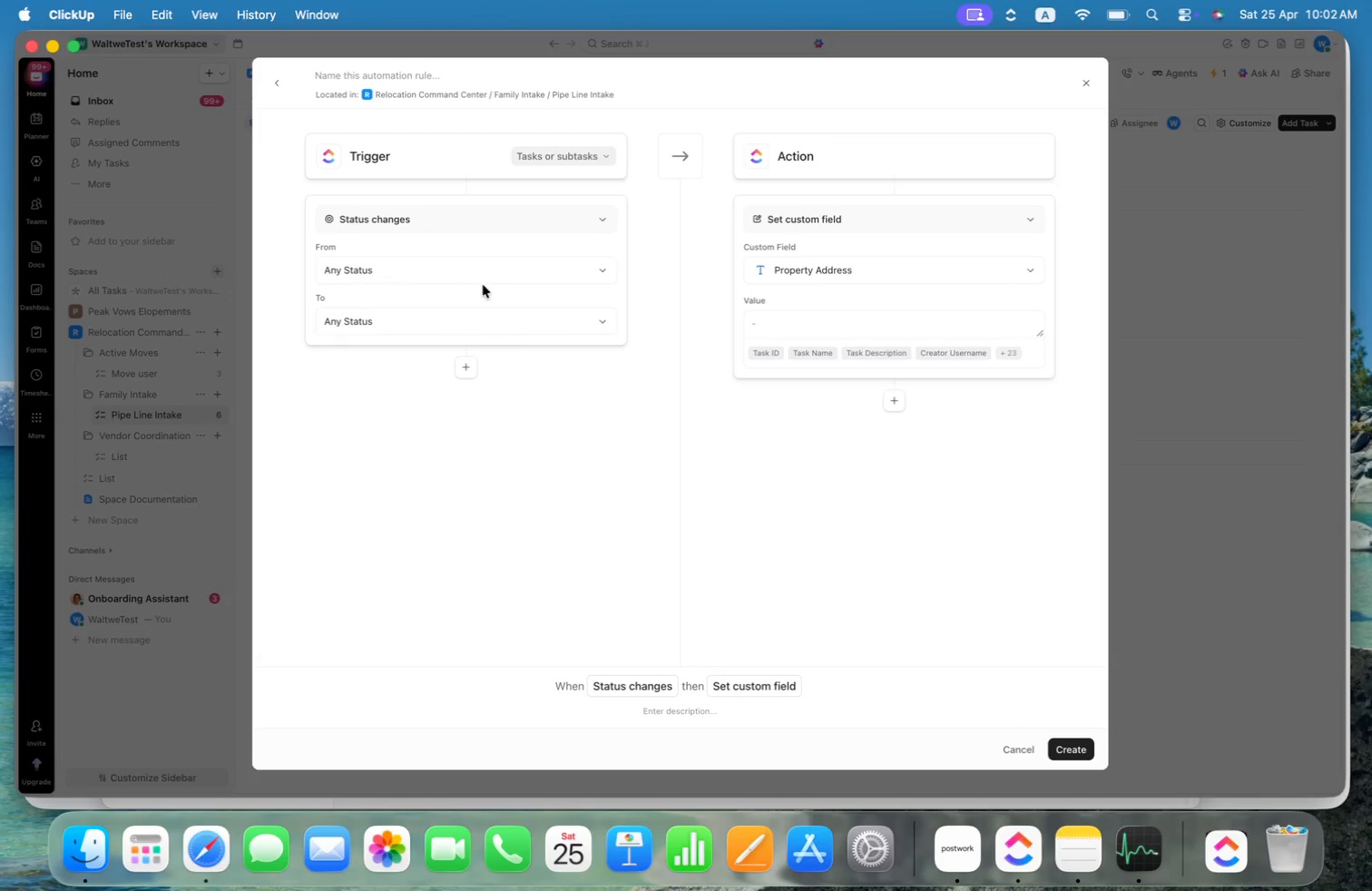 
left_click([475, 320])
 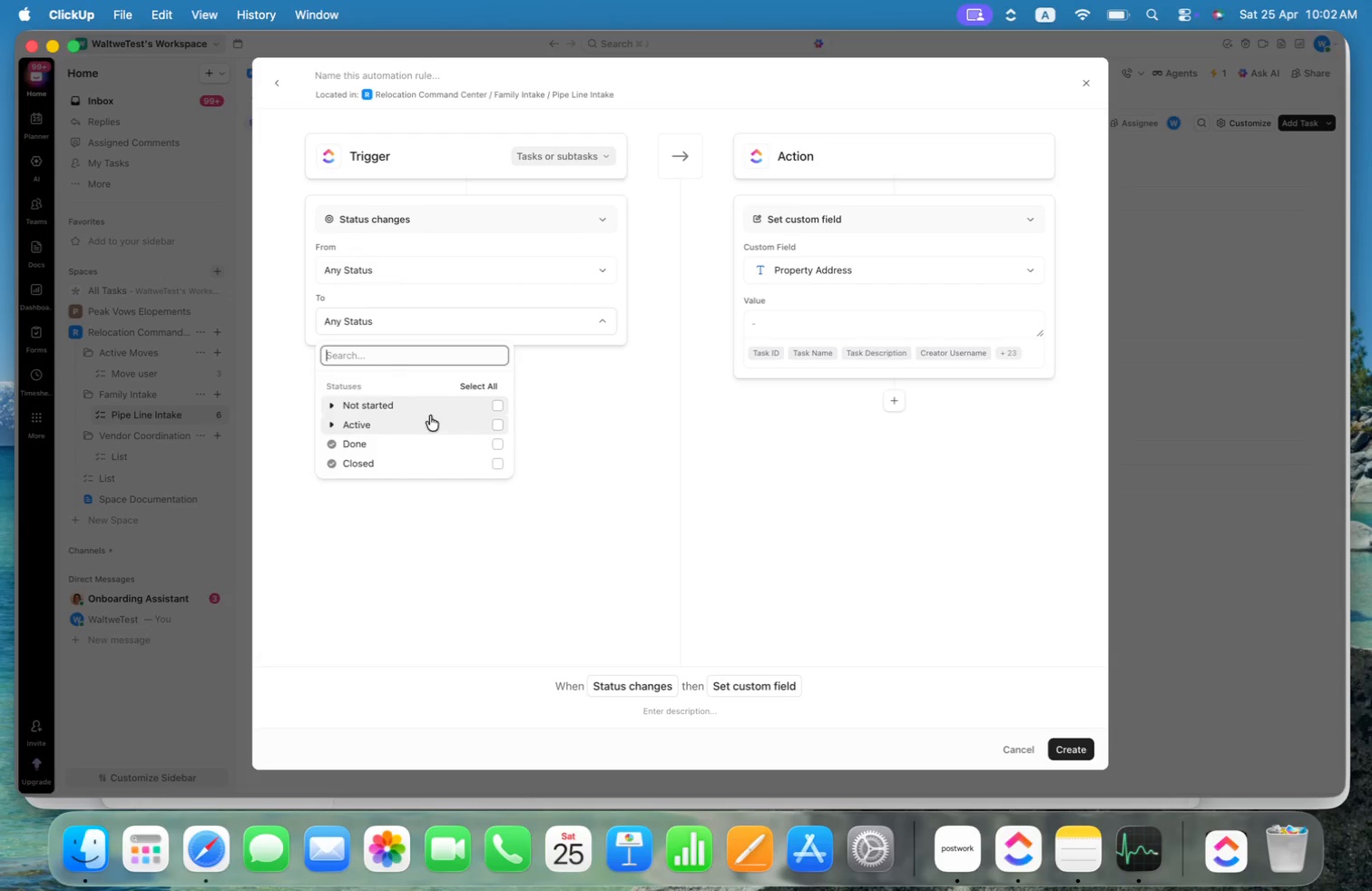 
left_click([328, 419])
 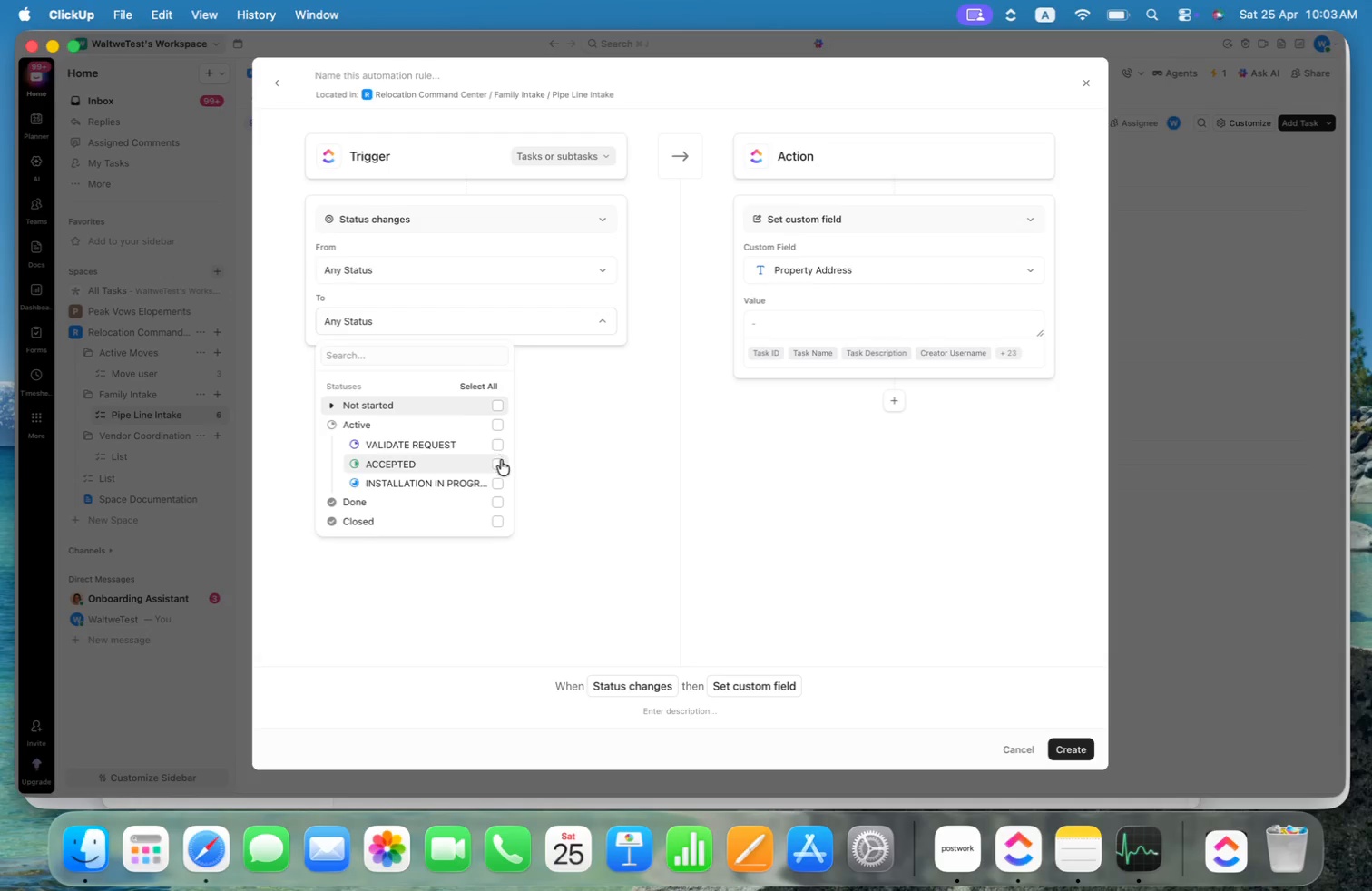 
left_click([501, 461])
 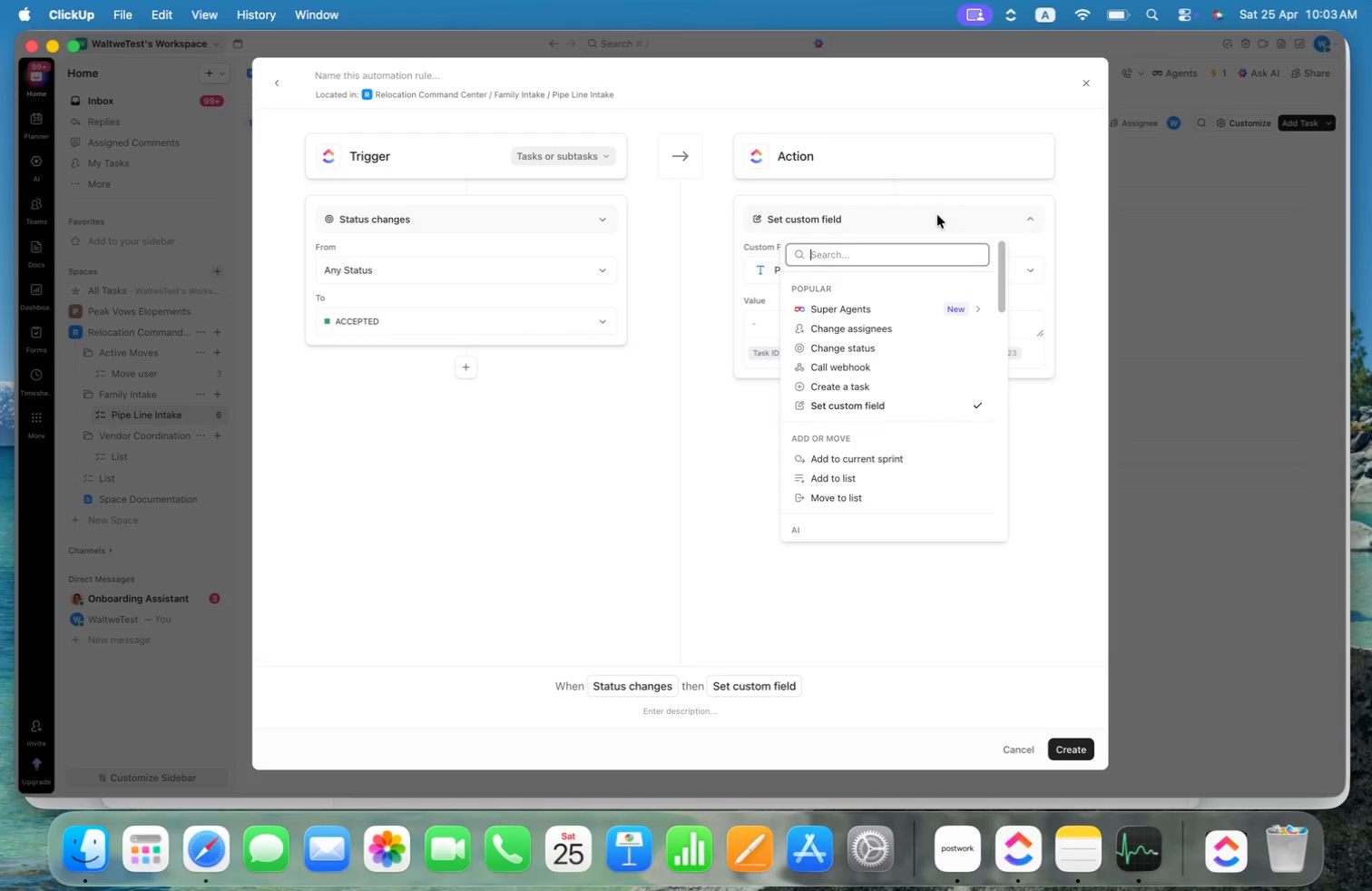 
type(par)
 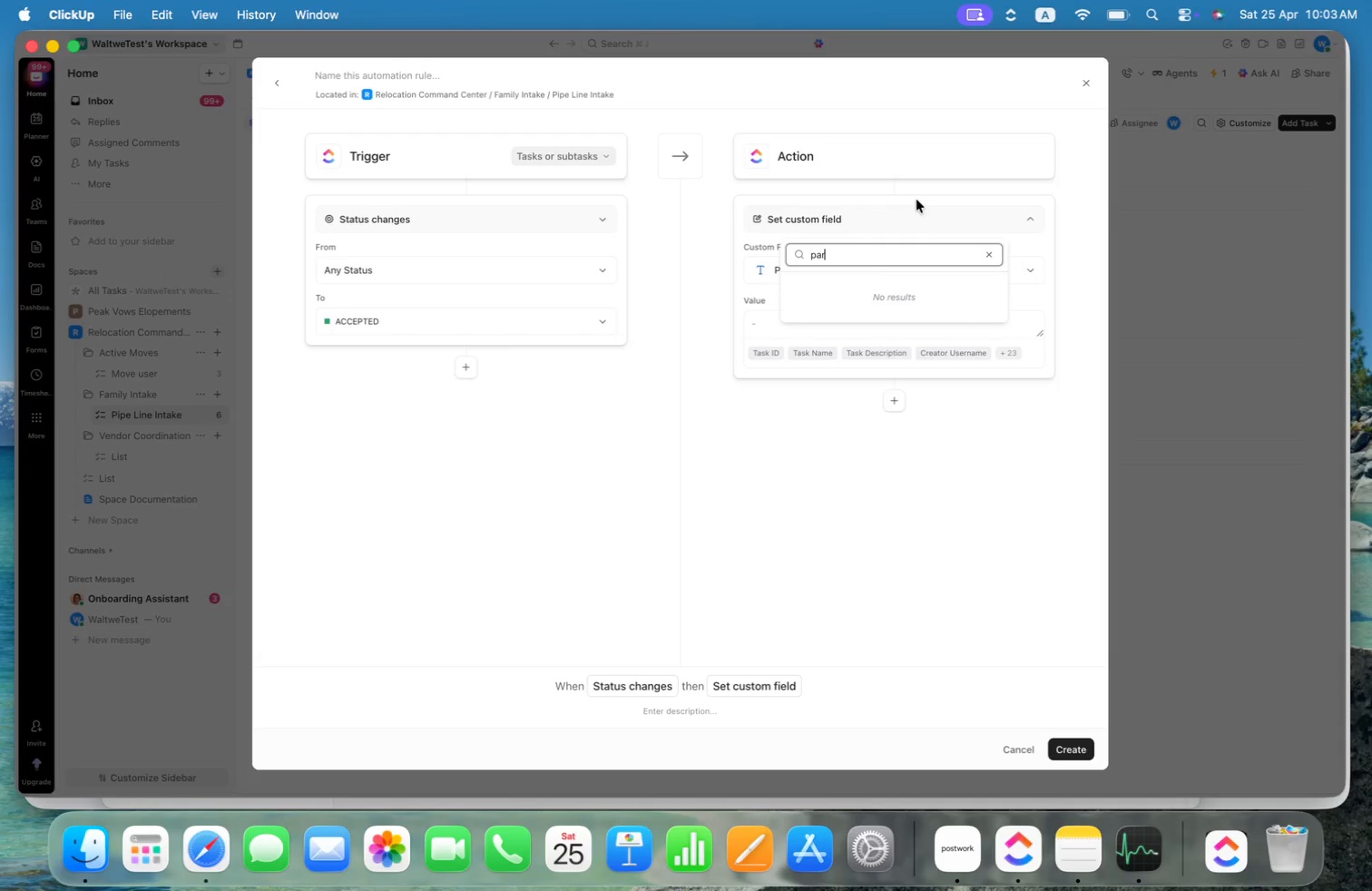 
key(Backspace)
 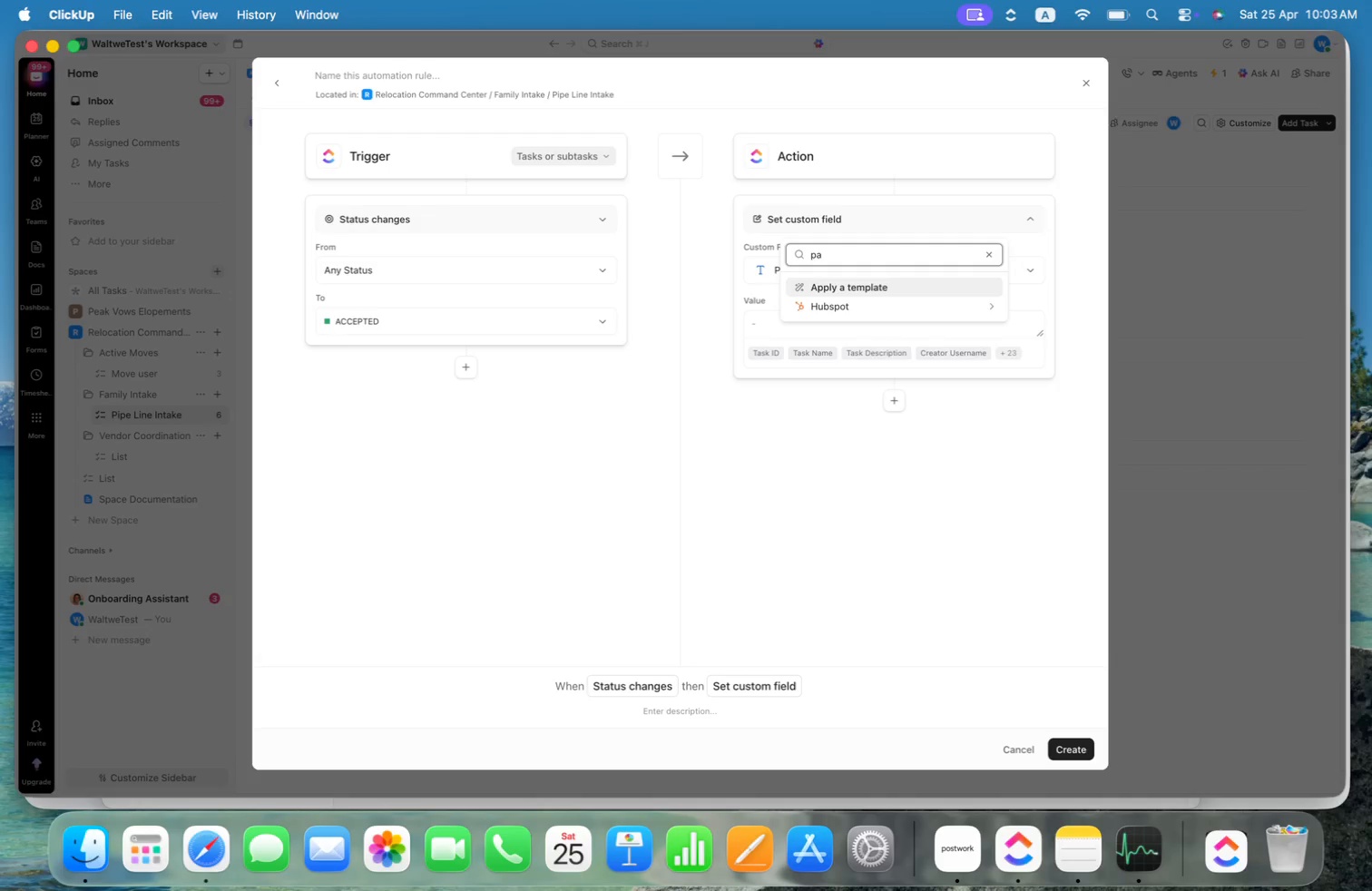 
wait(5.33)
 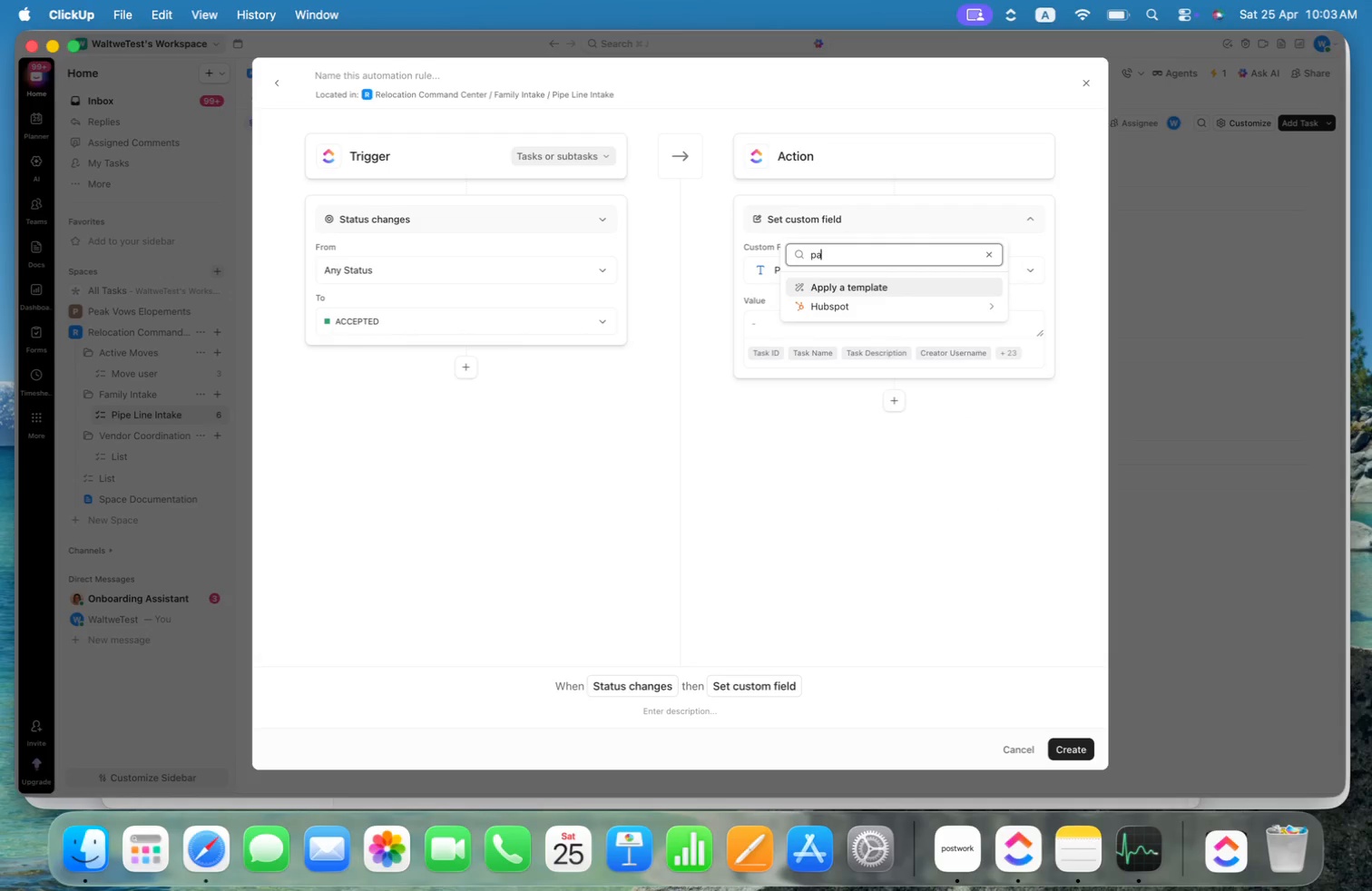 
key(Backspace)
 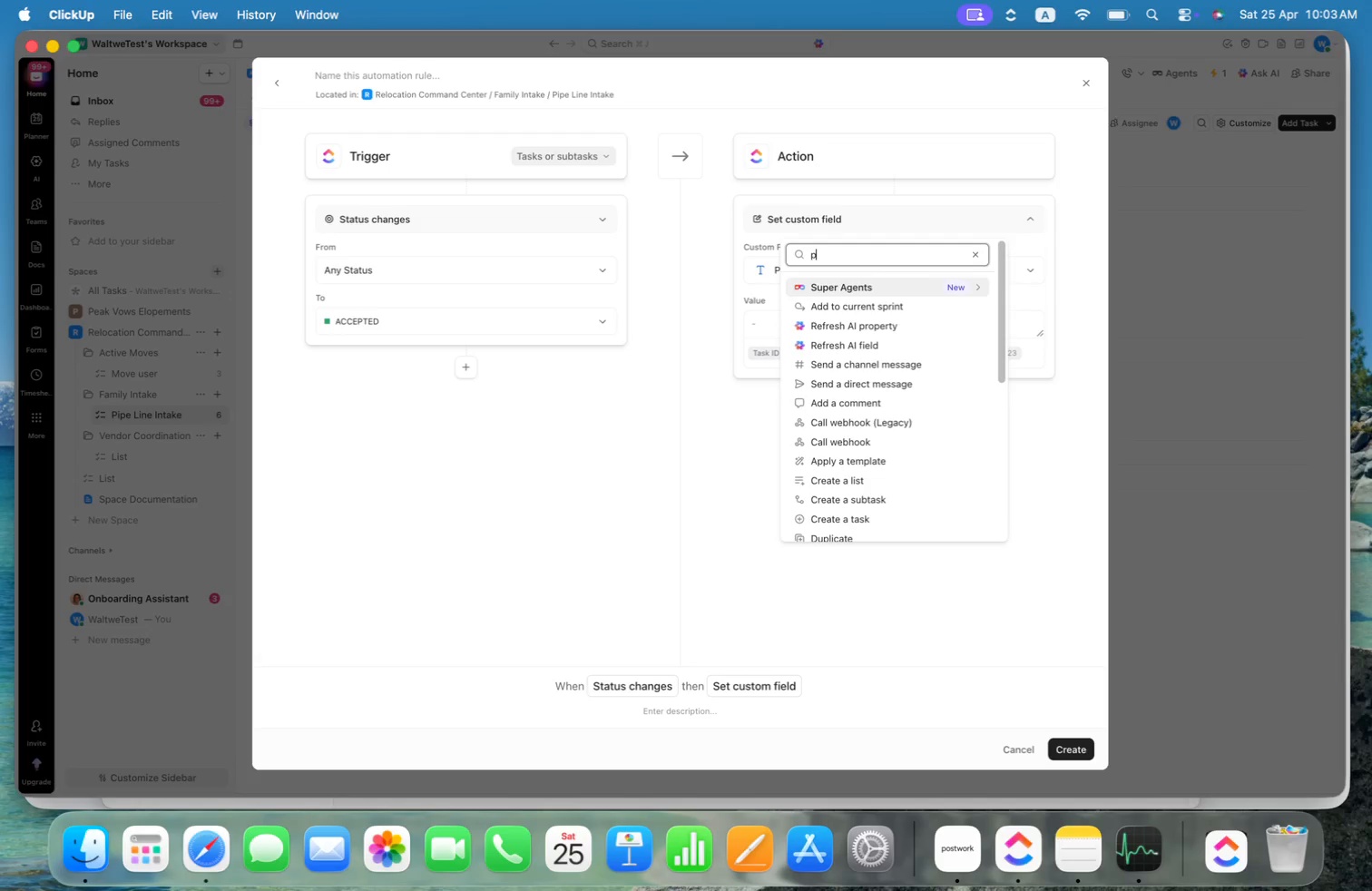 
key(Backspace)
 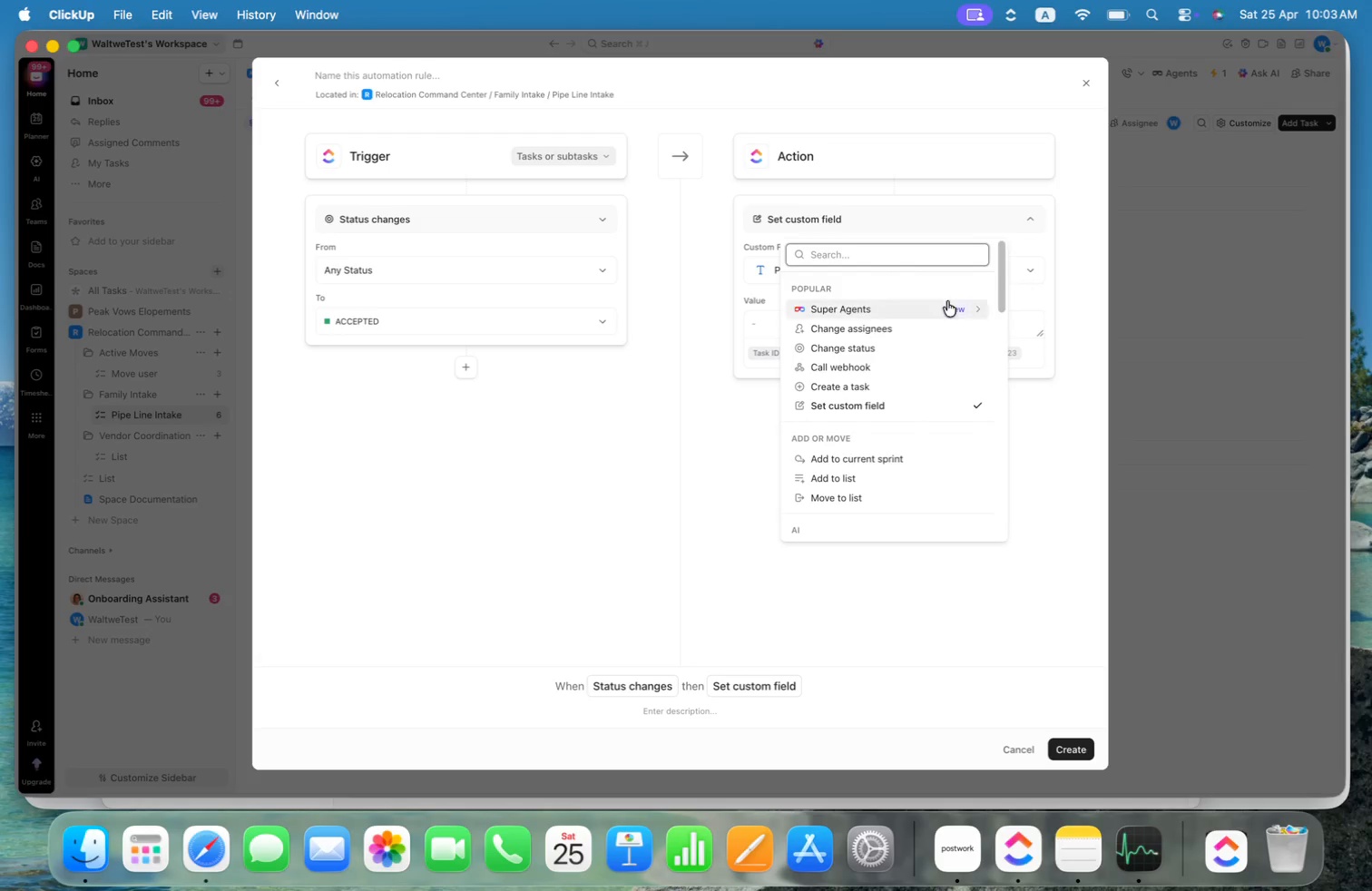 
wait(5.67)
 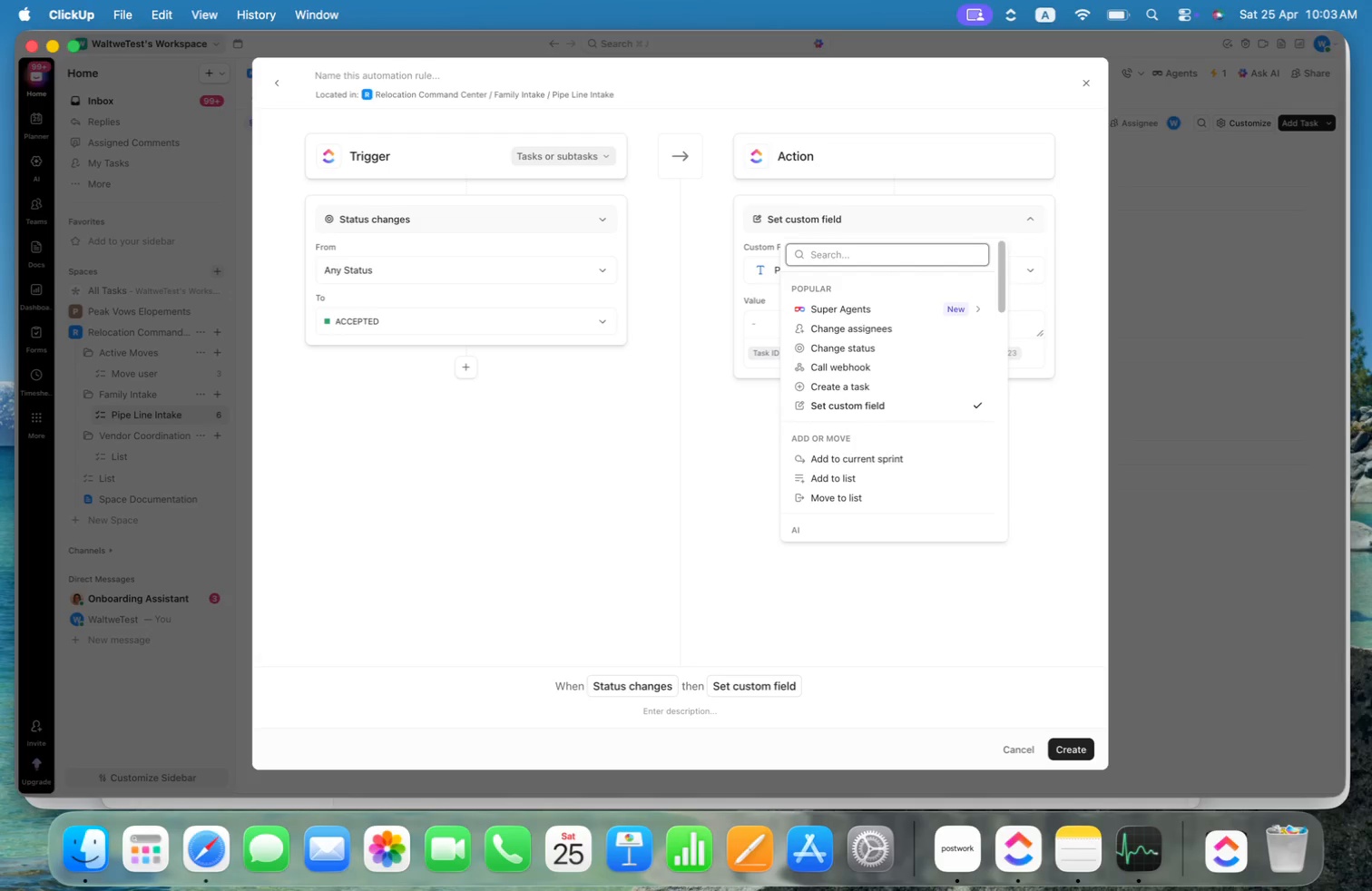 
left_click_drag(start_coordinate=[1004, 282], to_coordinate=[1011, 484])
 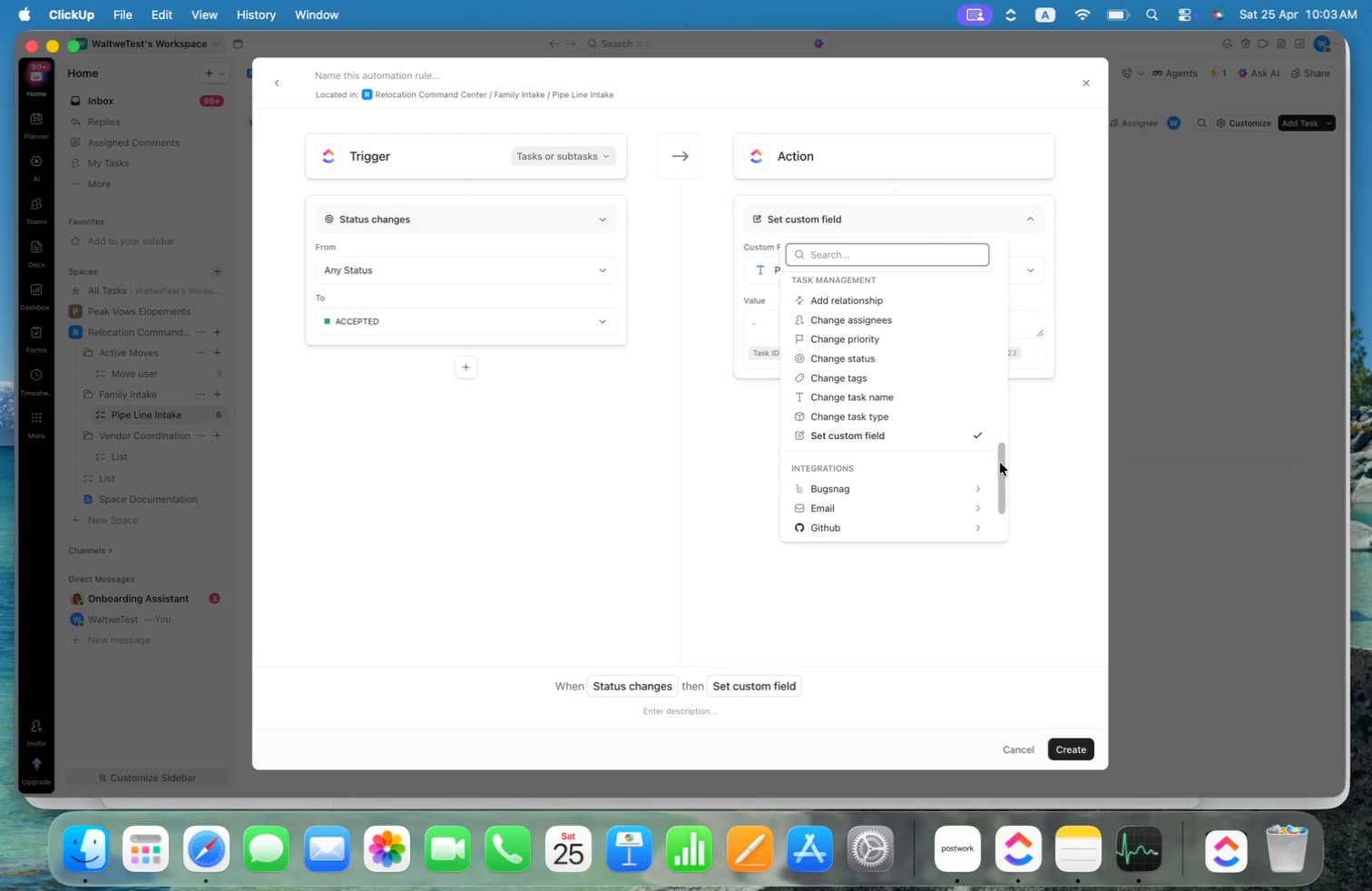 
left_click_drag(start_coordinate=[1001, 464], to_coordinate=[1015, 504])
 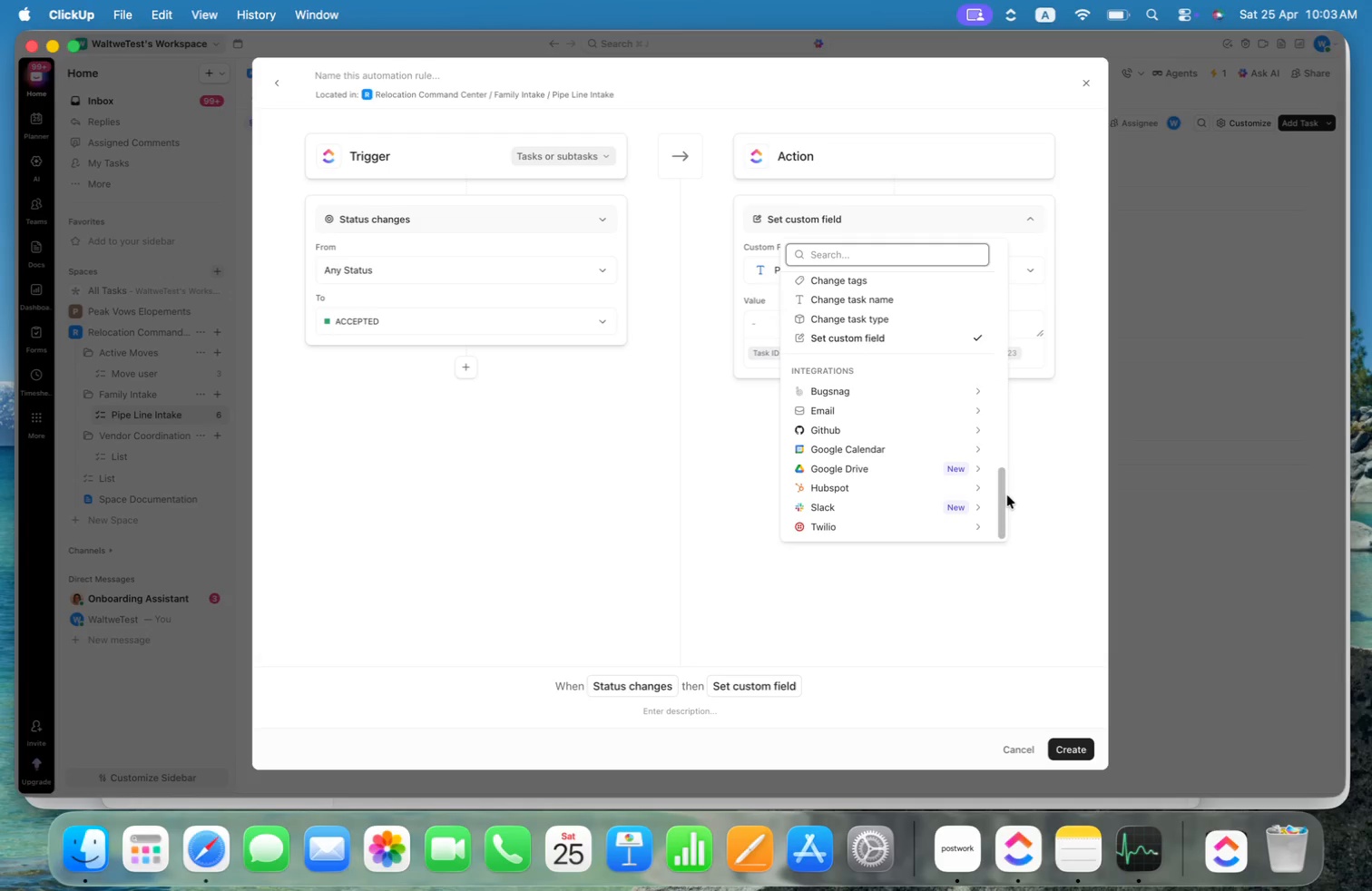 
left_click_drag(start_coordinate=[1000, 486], to_coordinate=[1014, 348])
 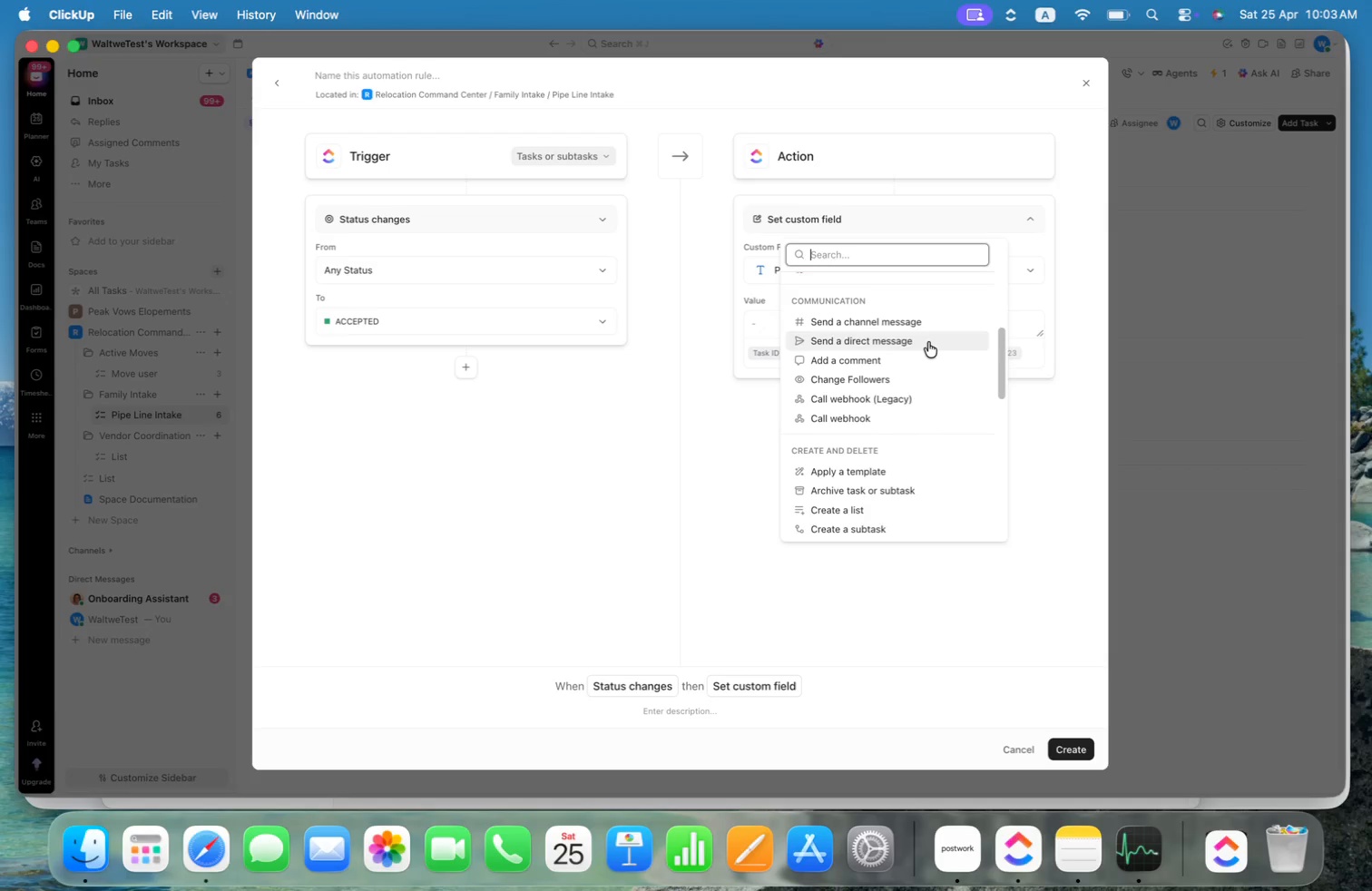 
left_click([928, 342])
 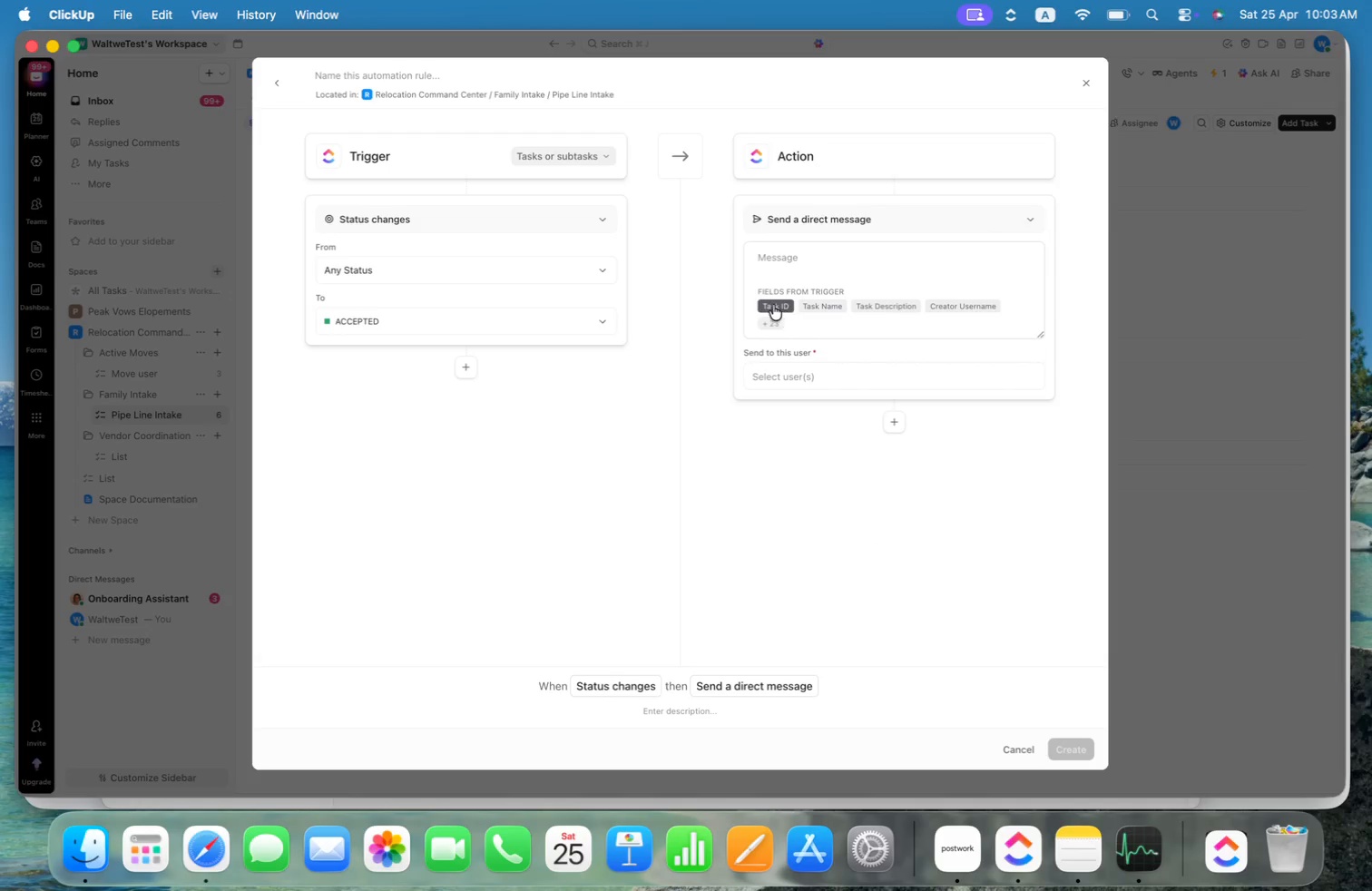 
left_click([811, 259])
 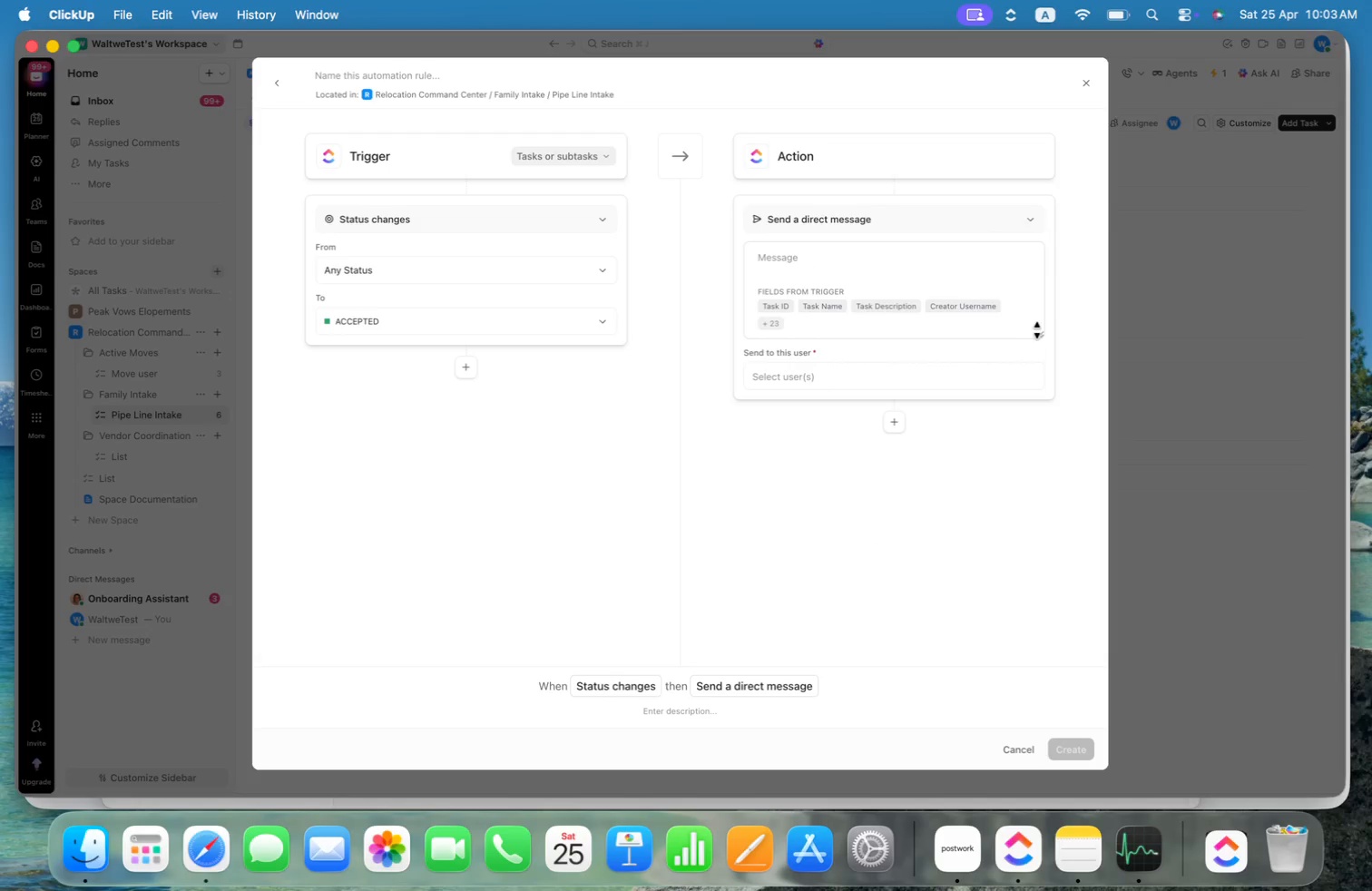 
left_click([779, 323])
 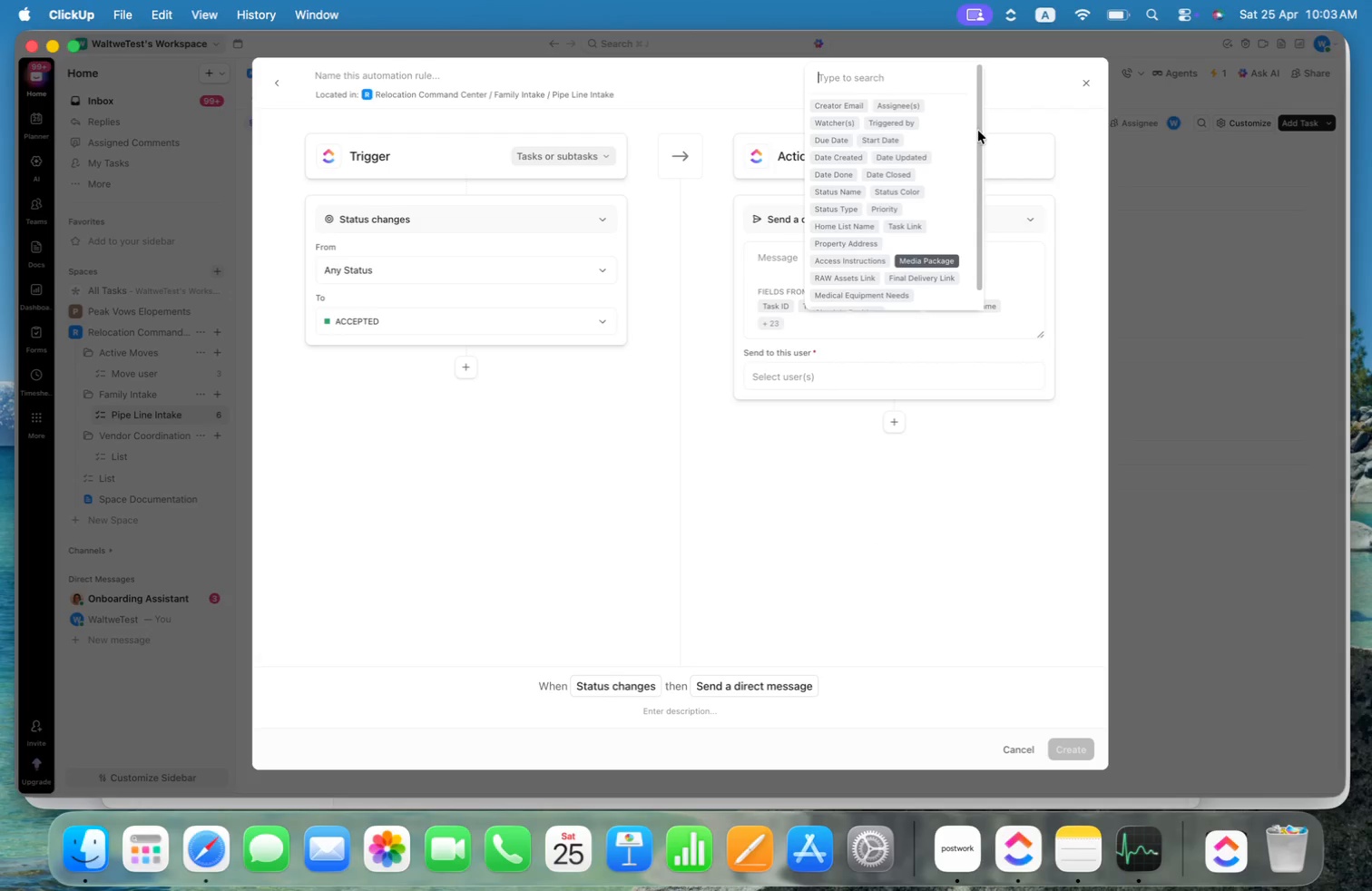 
left_click_drag(start_coordinate=[980, 134], to_coordinate=[979, 207])
 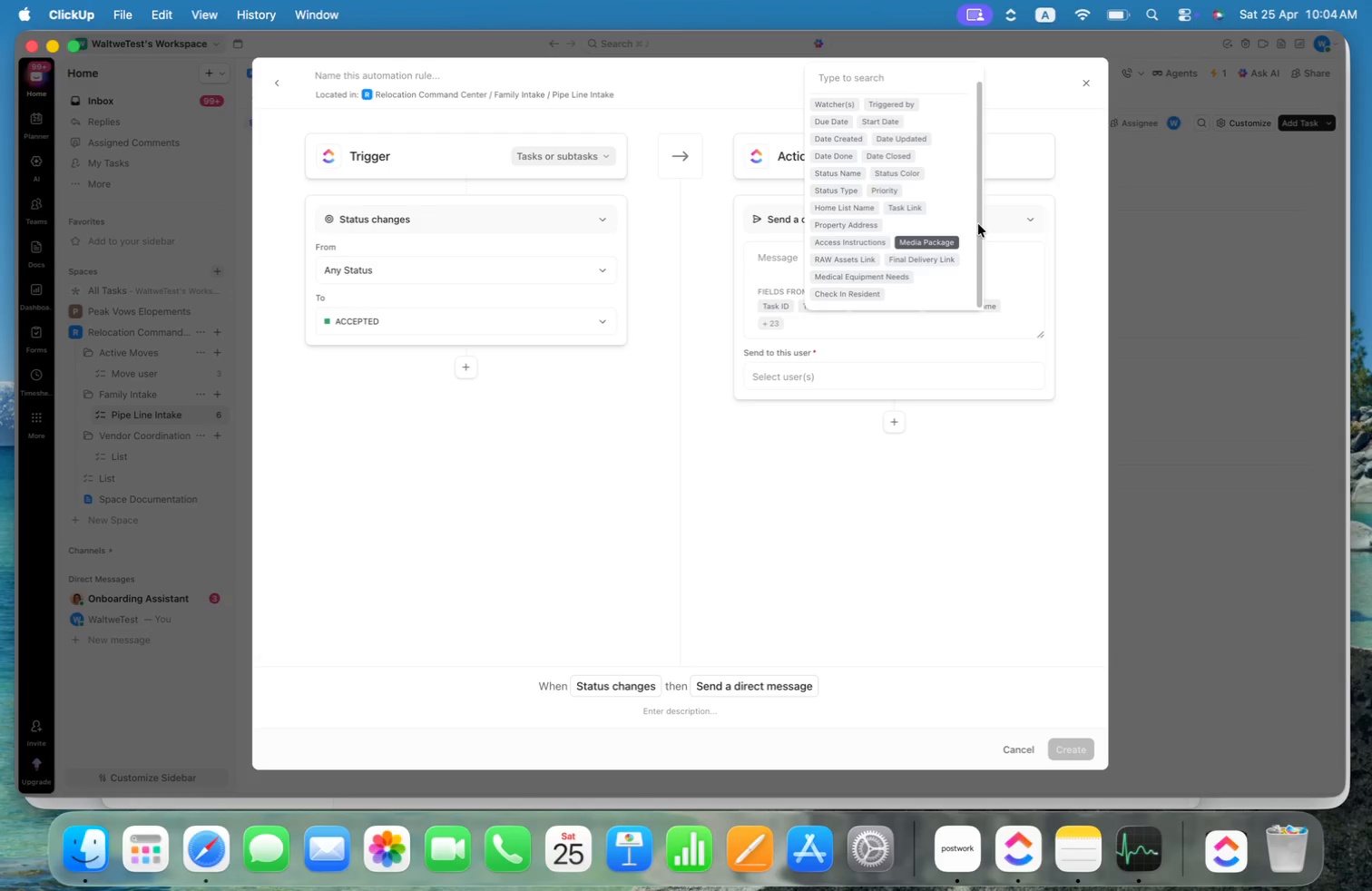 
left_click([908, 207])
 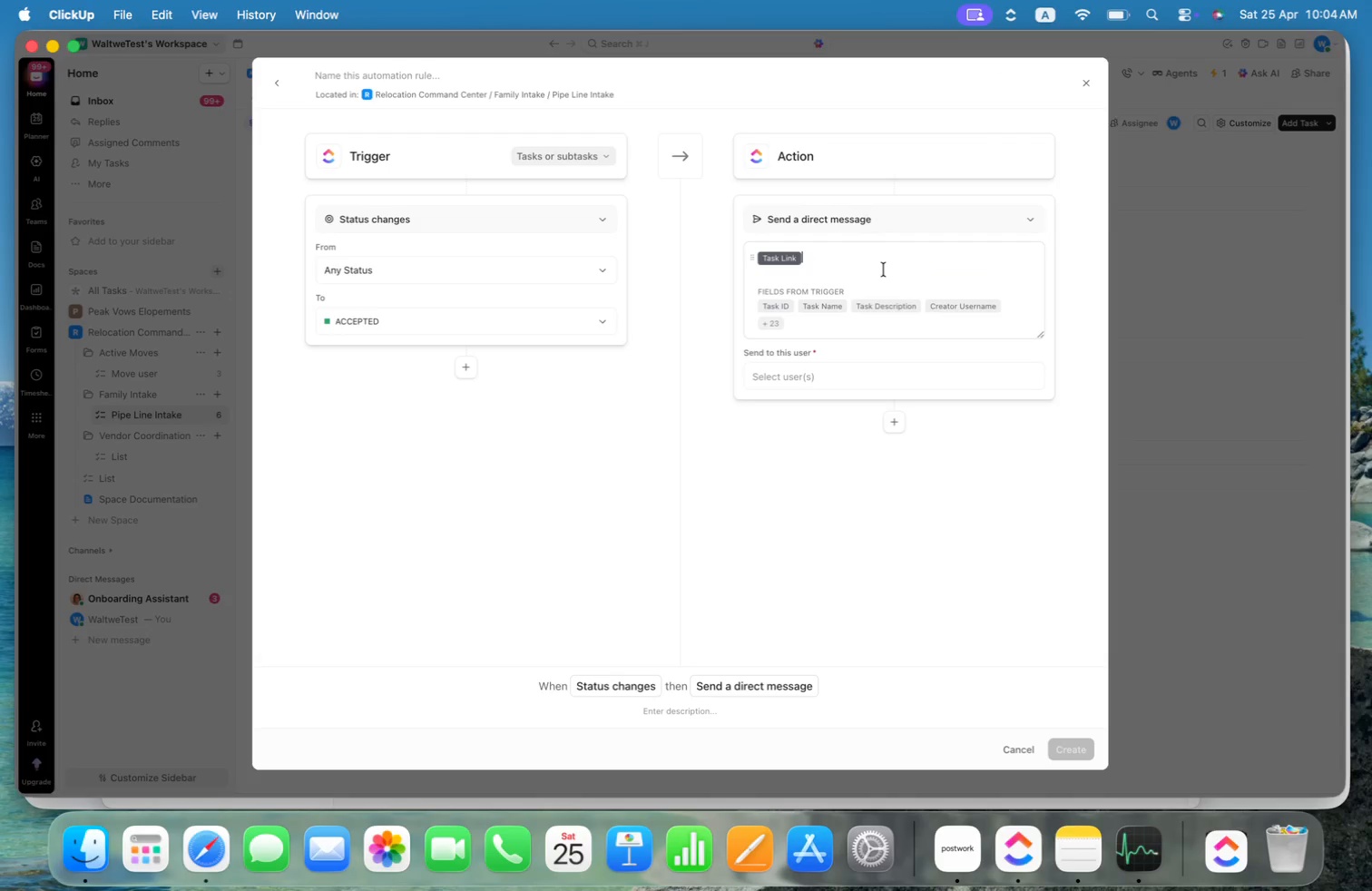 
key(Space)
 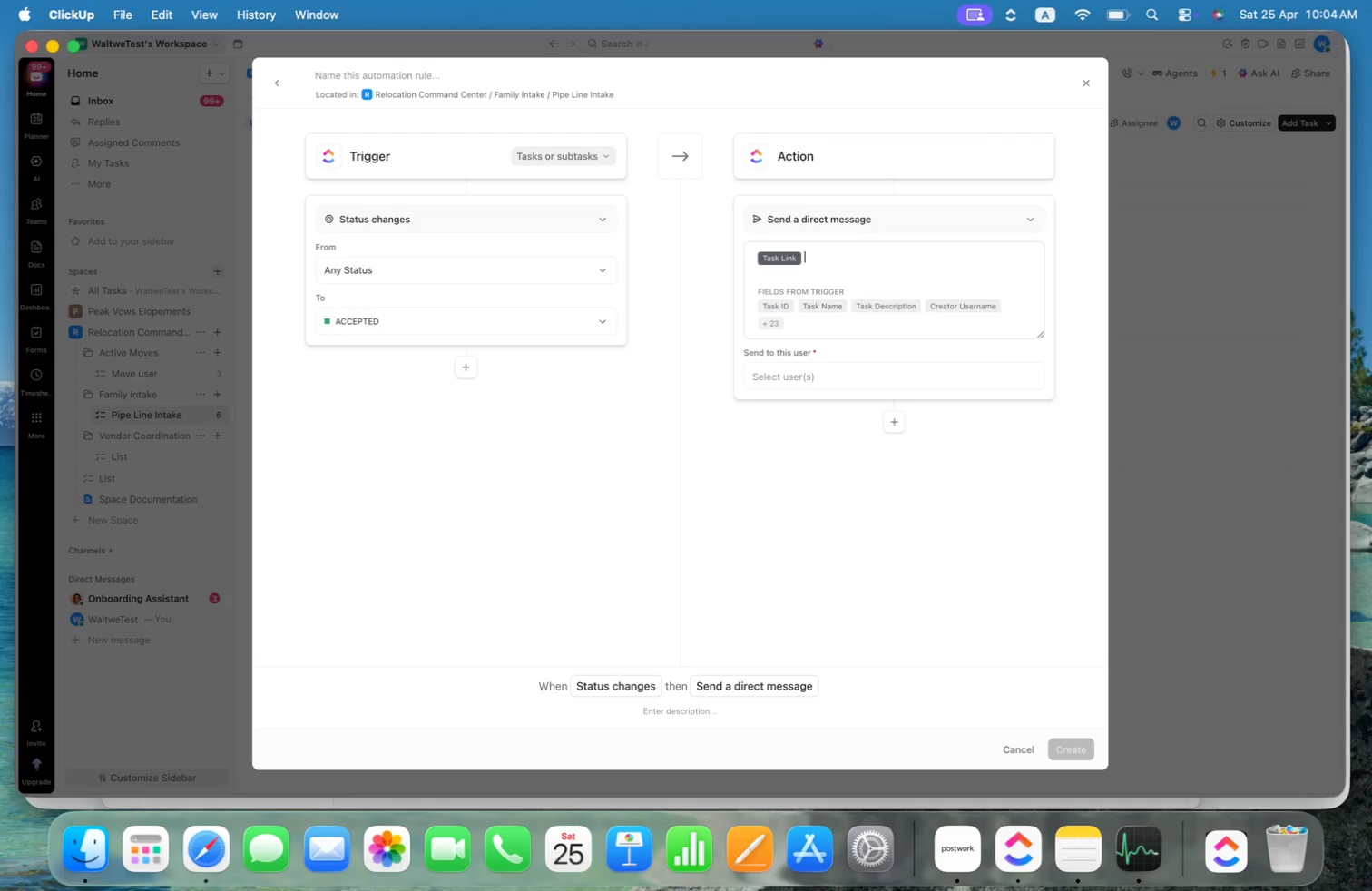 
hold_key(key=ShiftLeft, duration=2.5)
 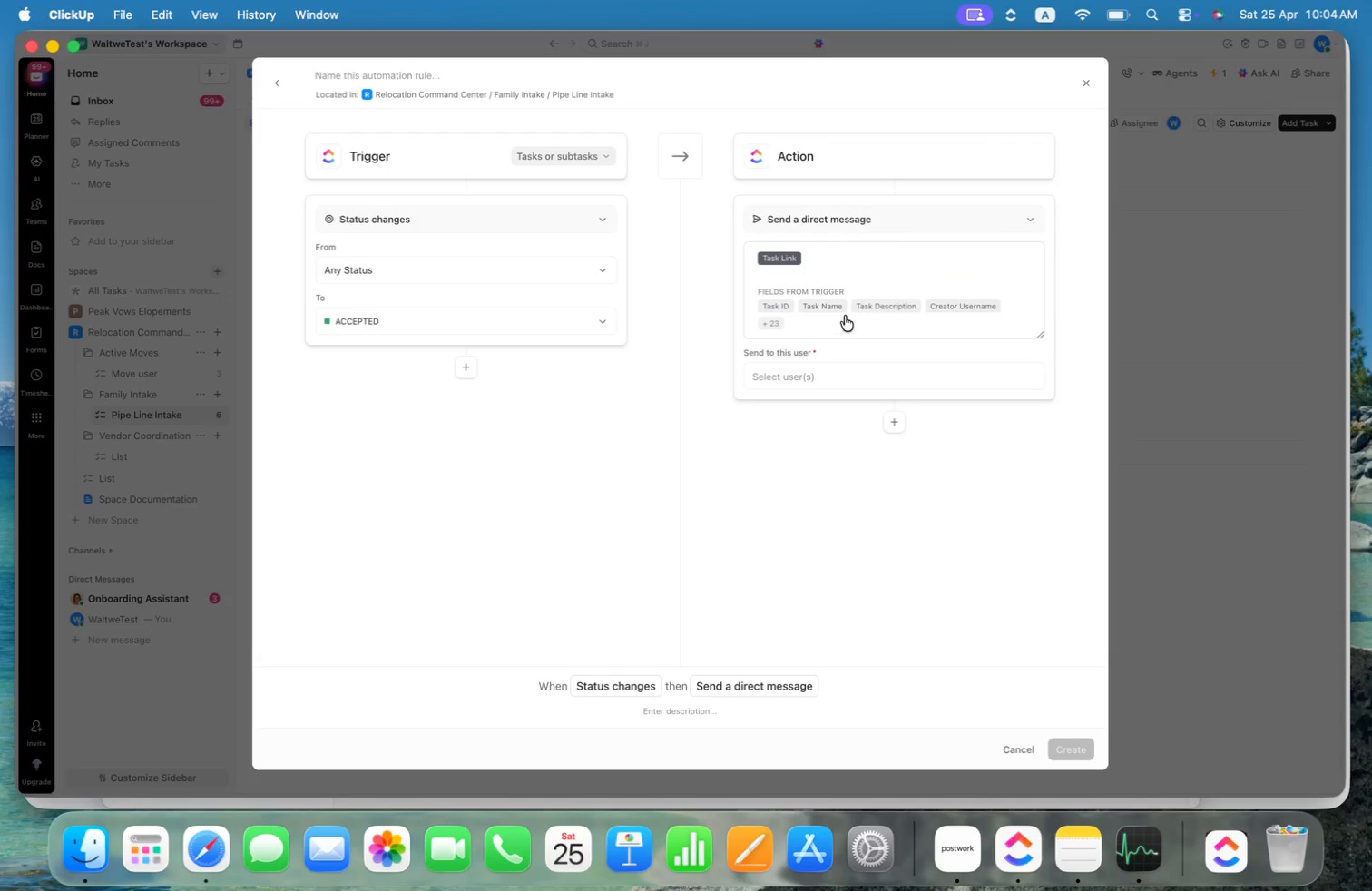 
left_click([839, 309])
 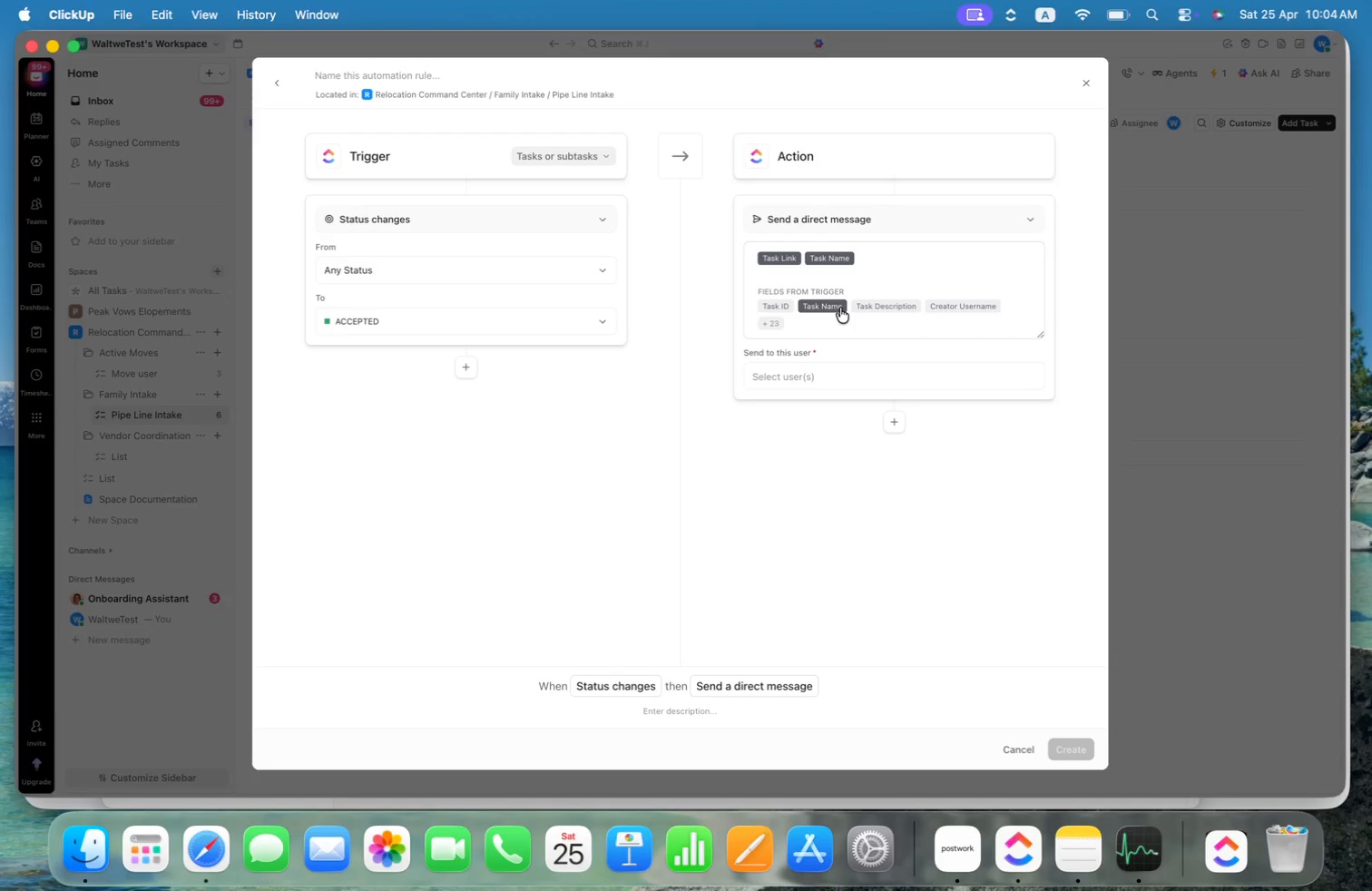 
type( has been )
 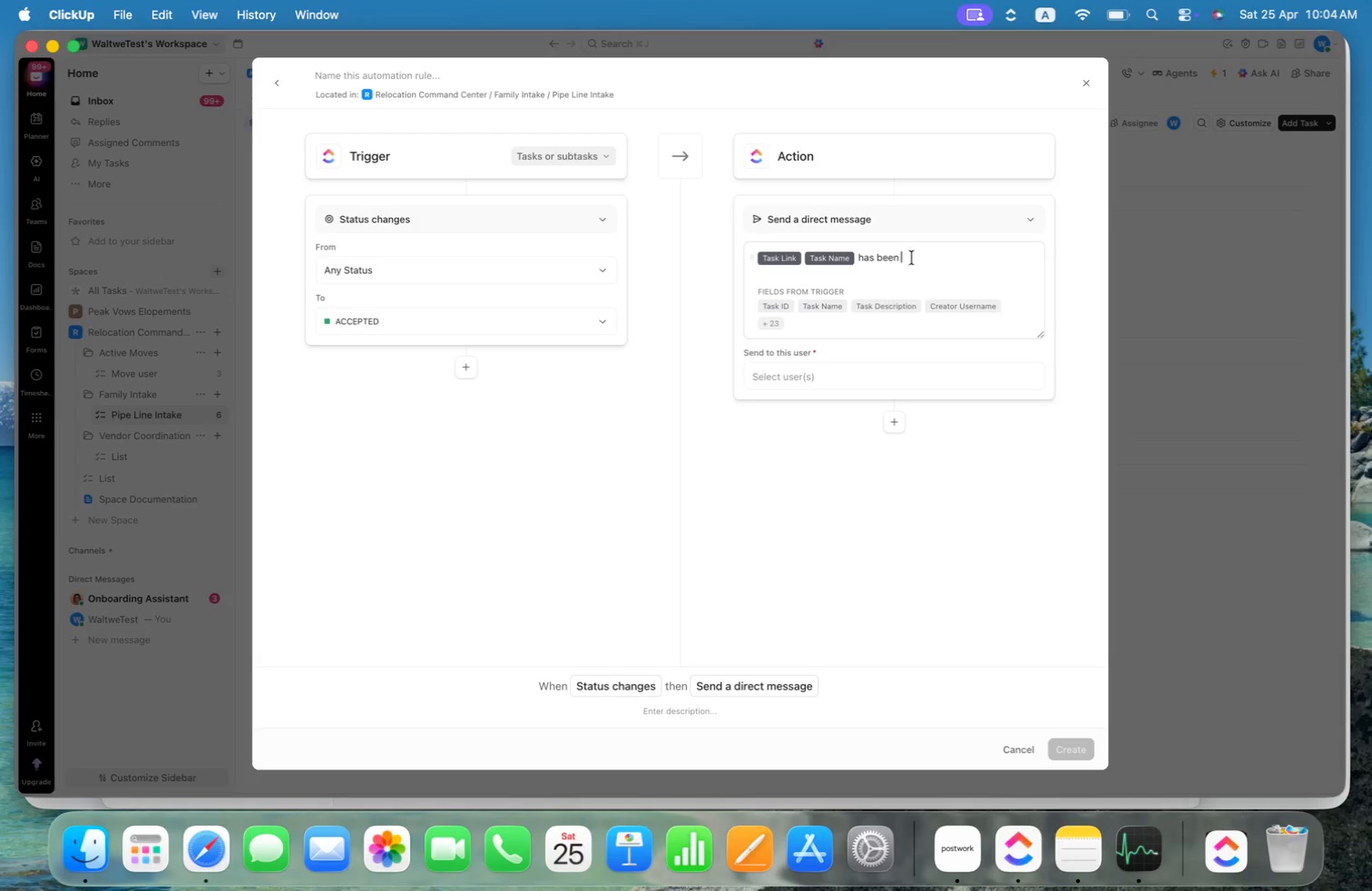 
left_click([764, 323])
 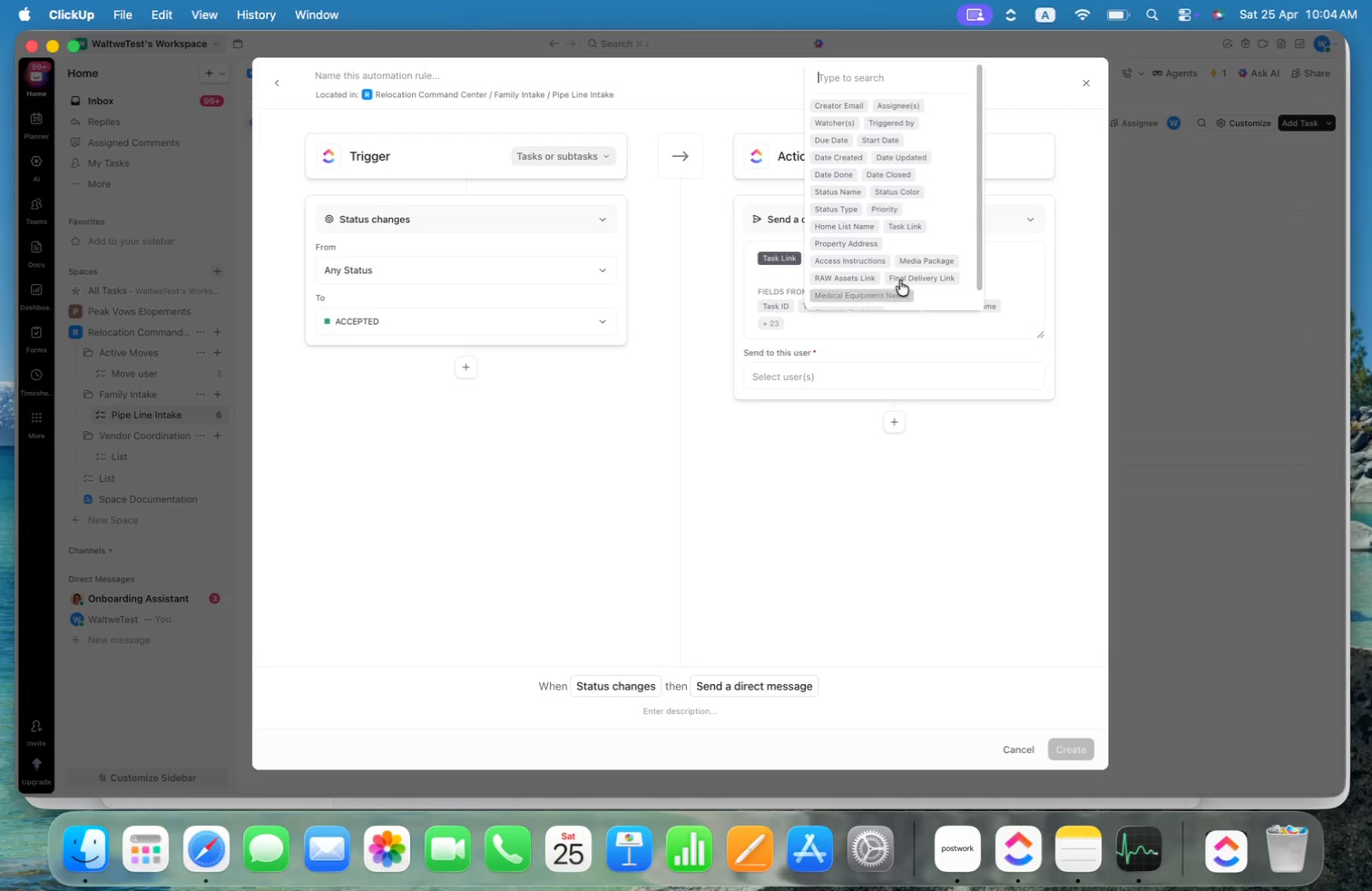 
scroll: coordinate [929, 223], scroll_direction: down, amount: 1.0
 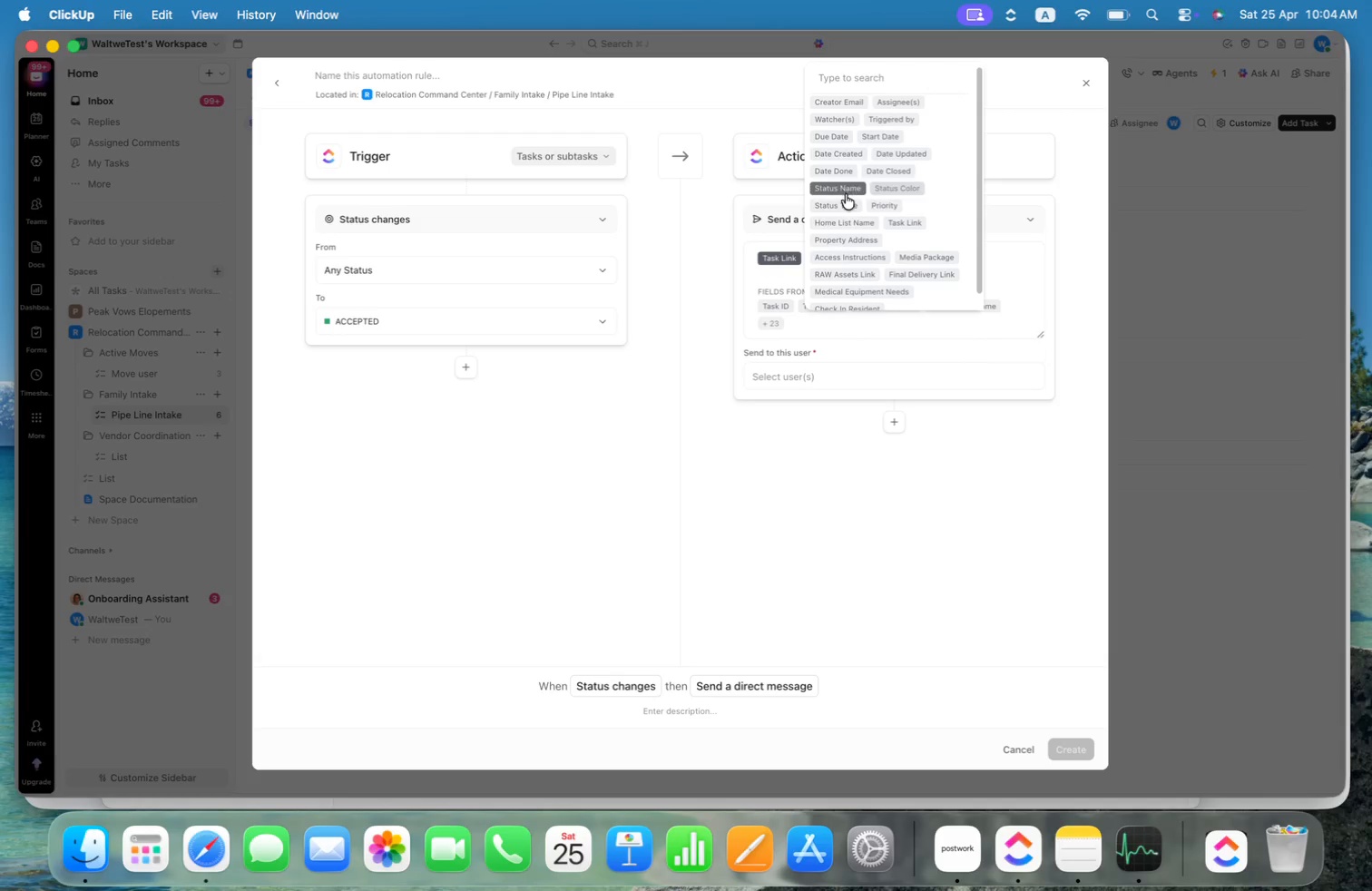 
left_click([846, 191])
 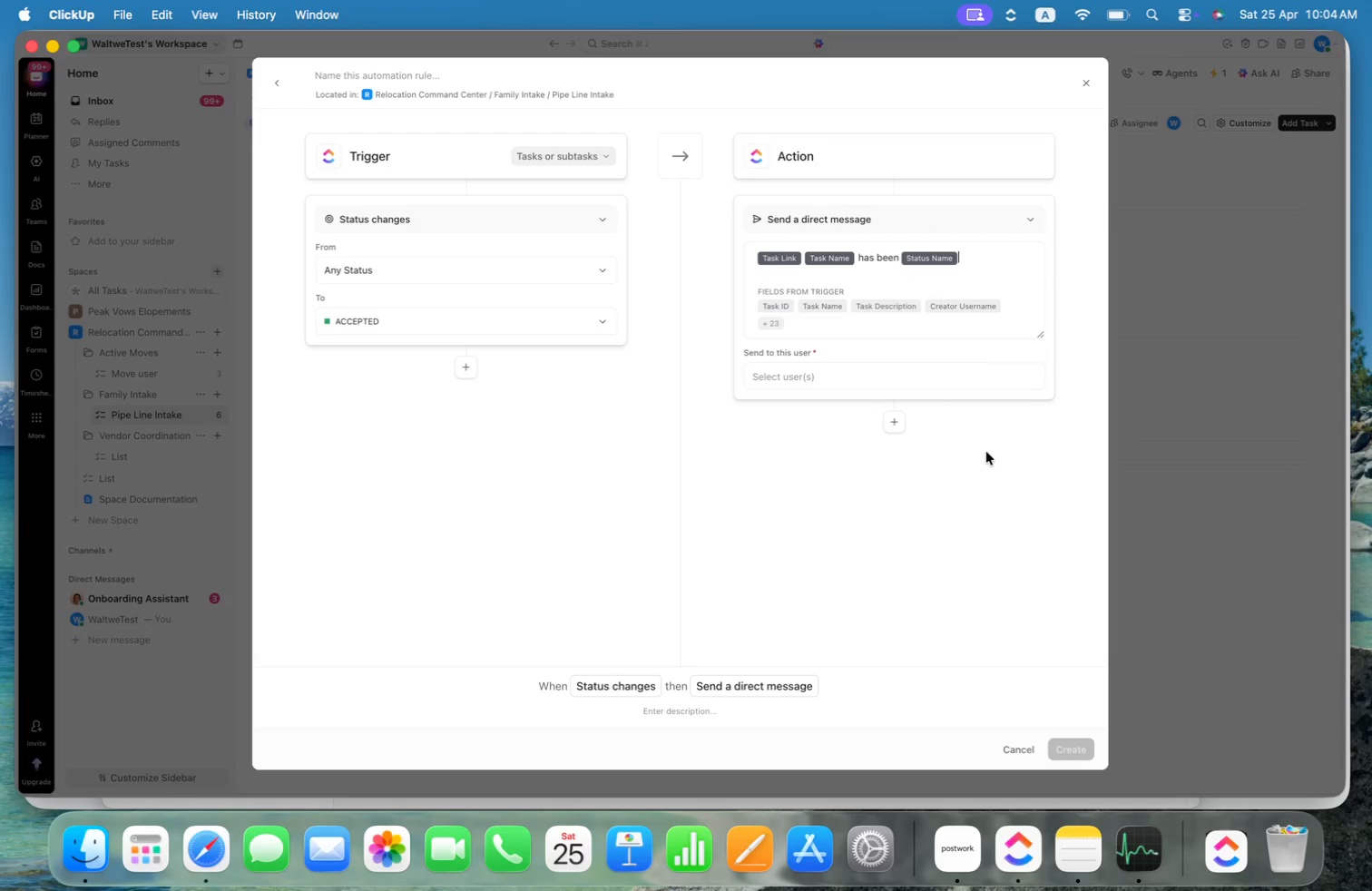 
left_click([953, 373])
 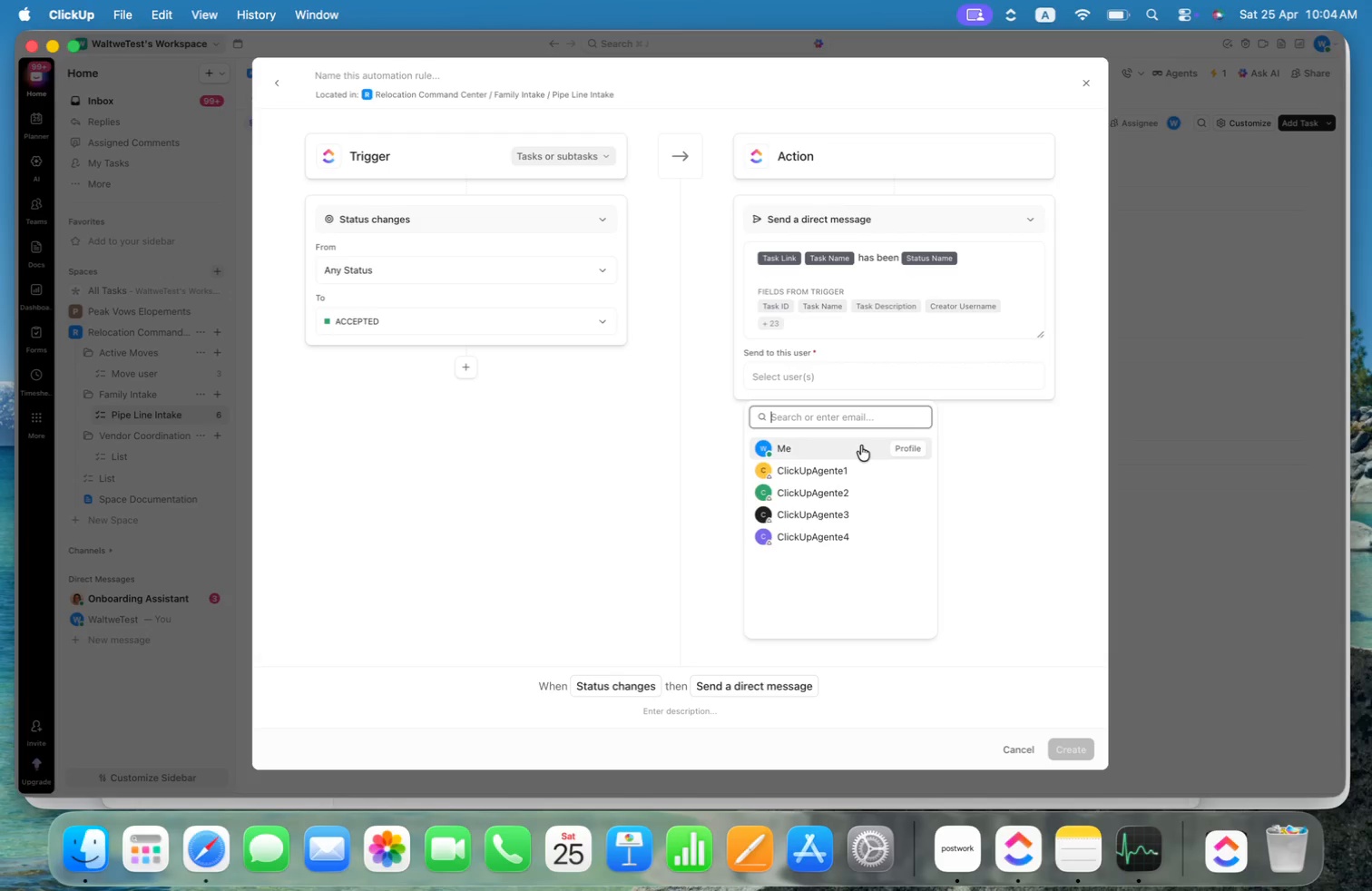 
left_click([861, 446])
 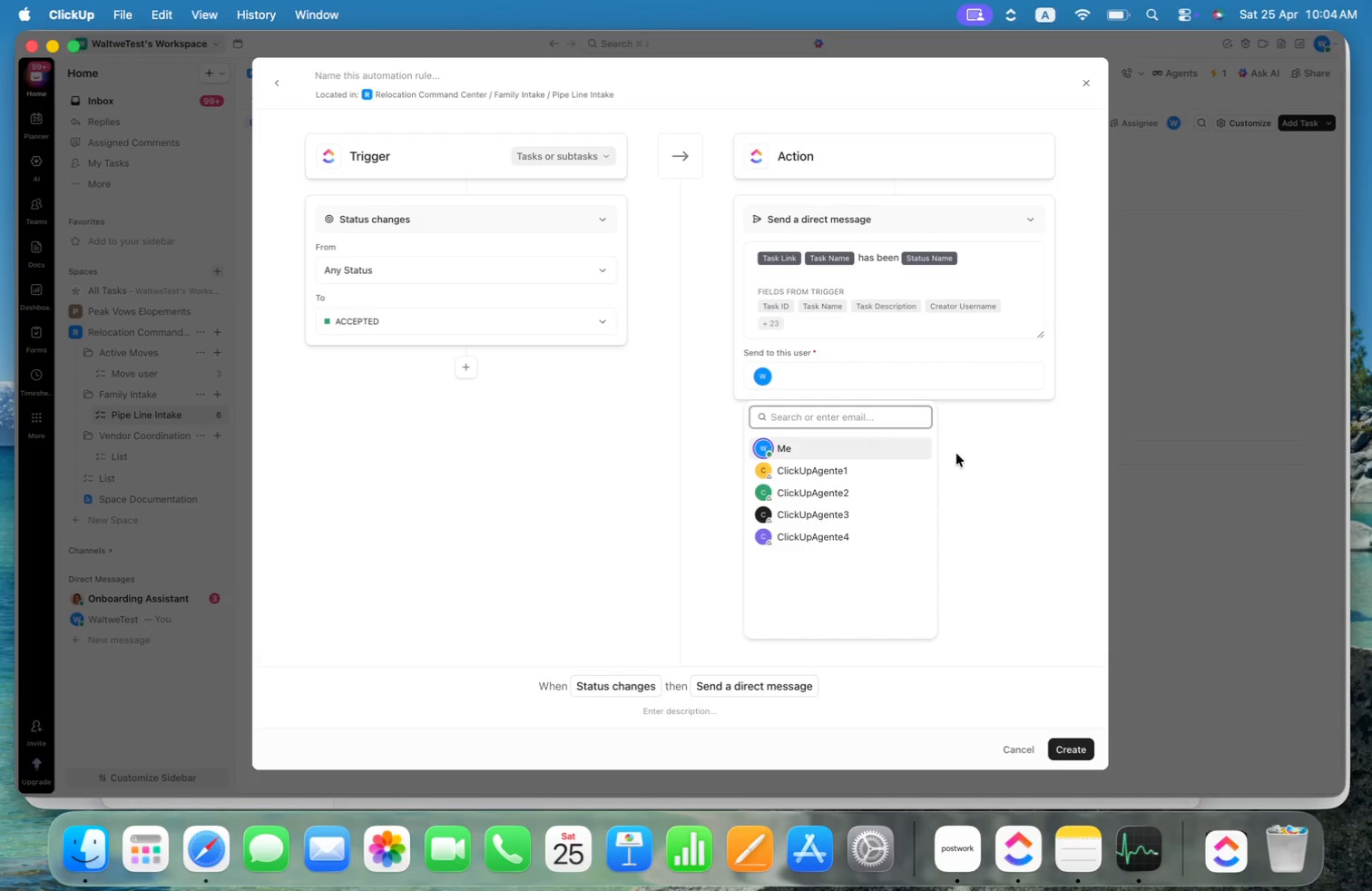 
left_click([1026, 454])
 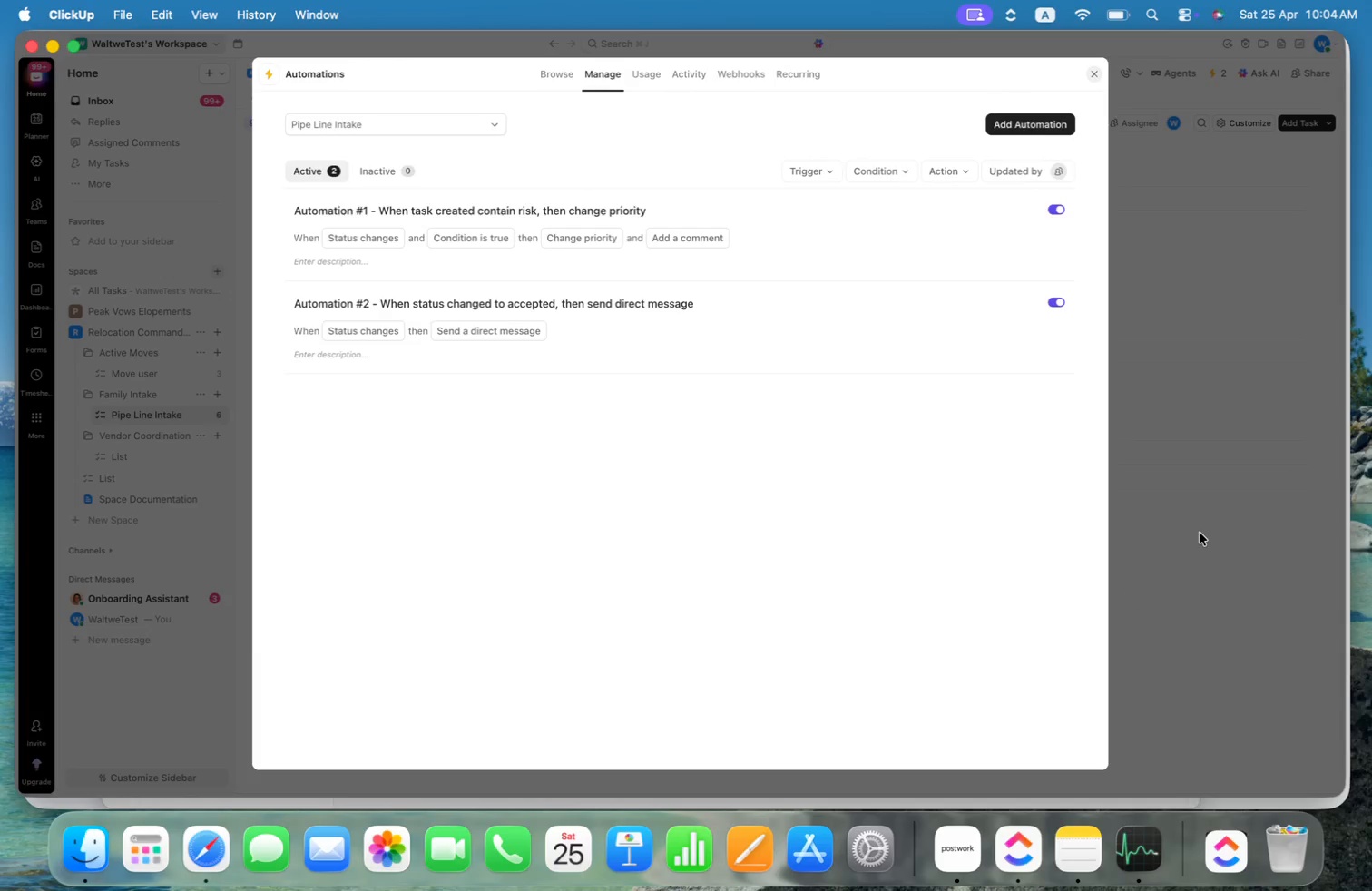 
left_click([1221, 493])
 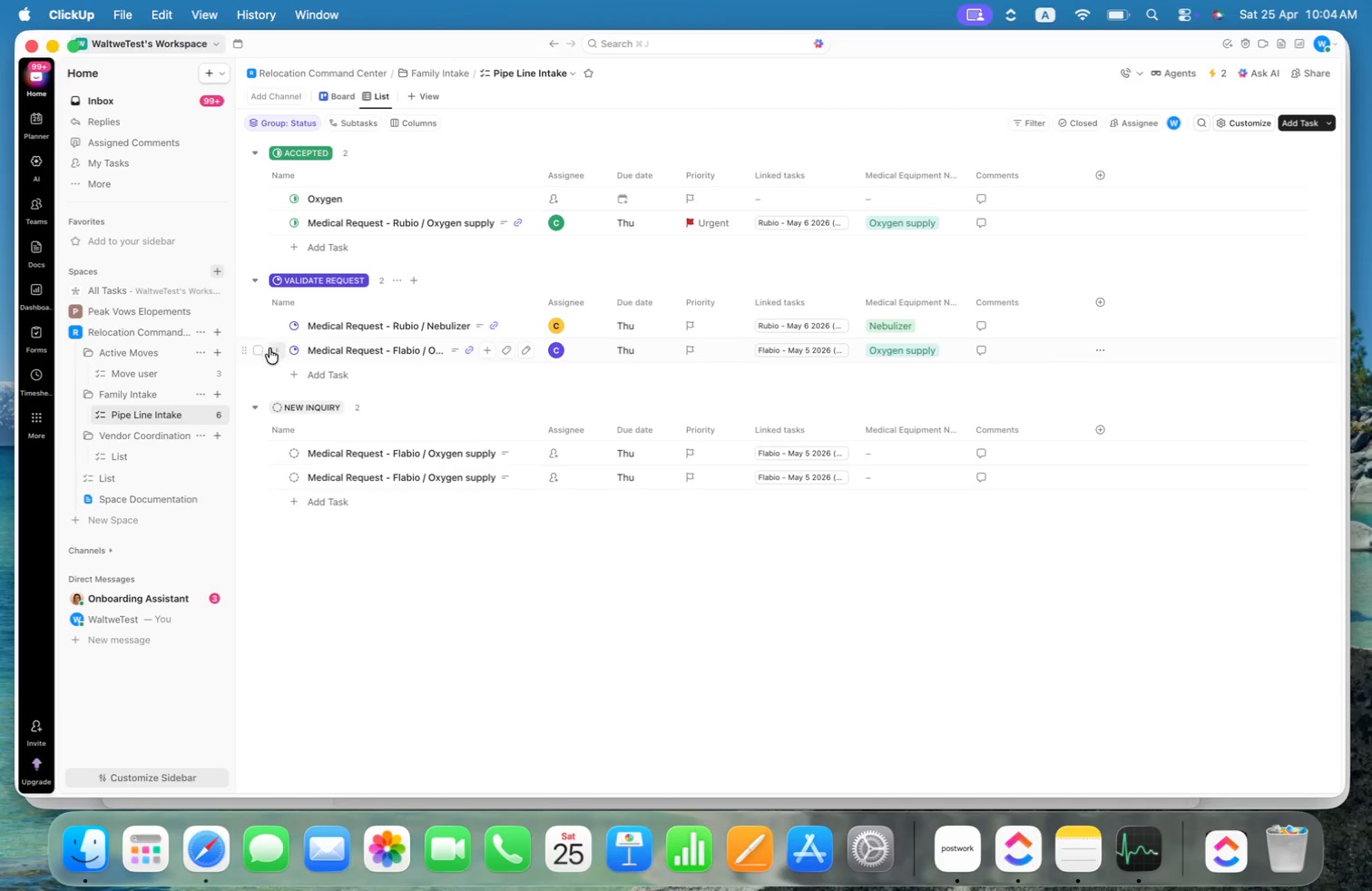 
left_click([296, 351])
 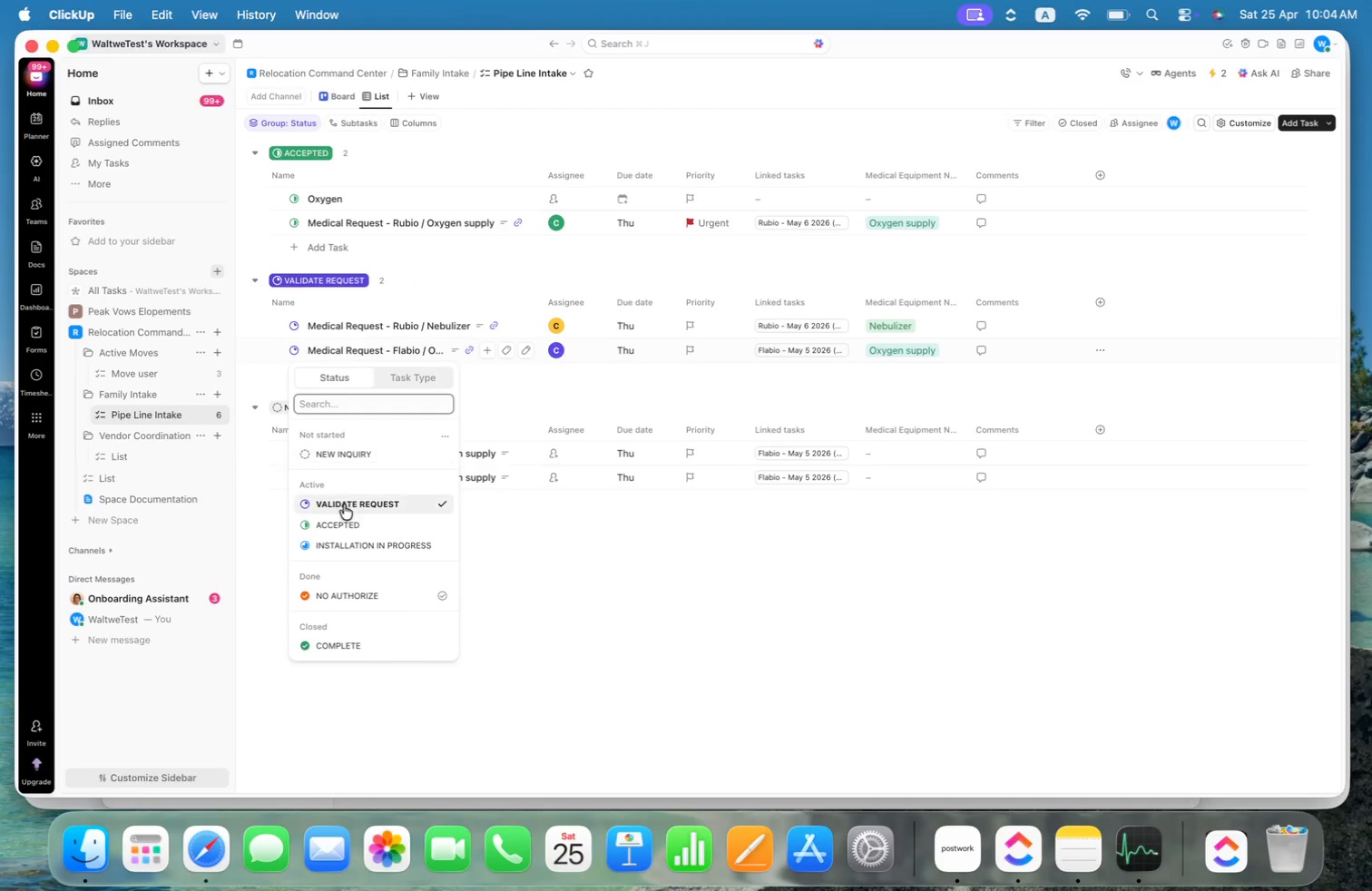 
left_click([339, 521])
 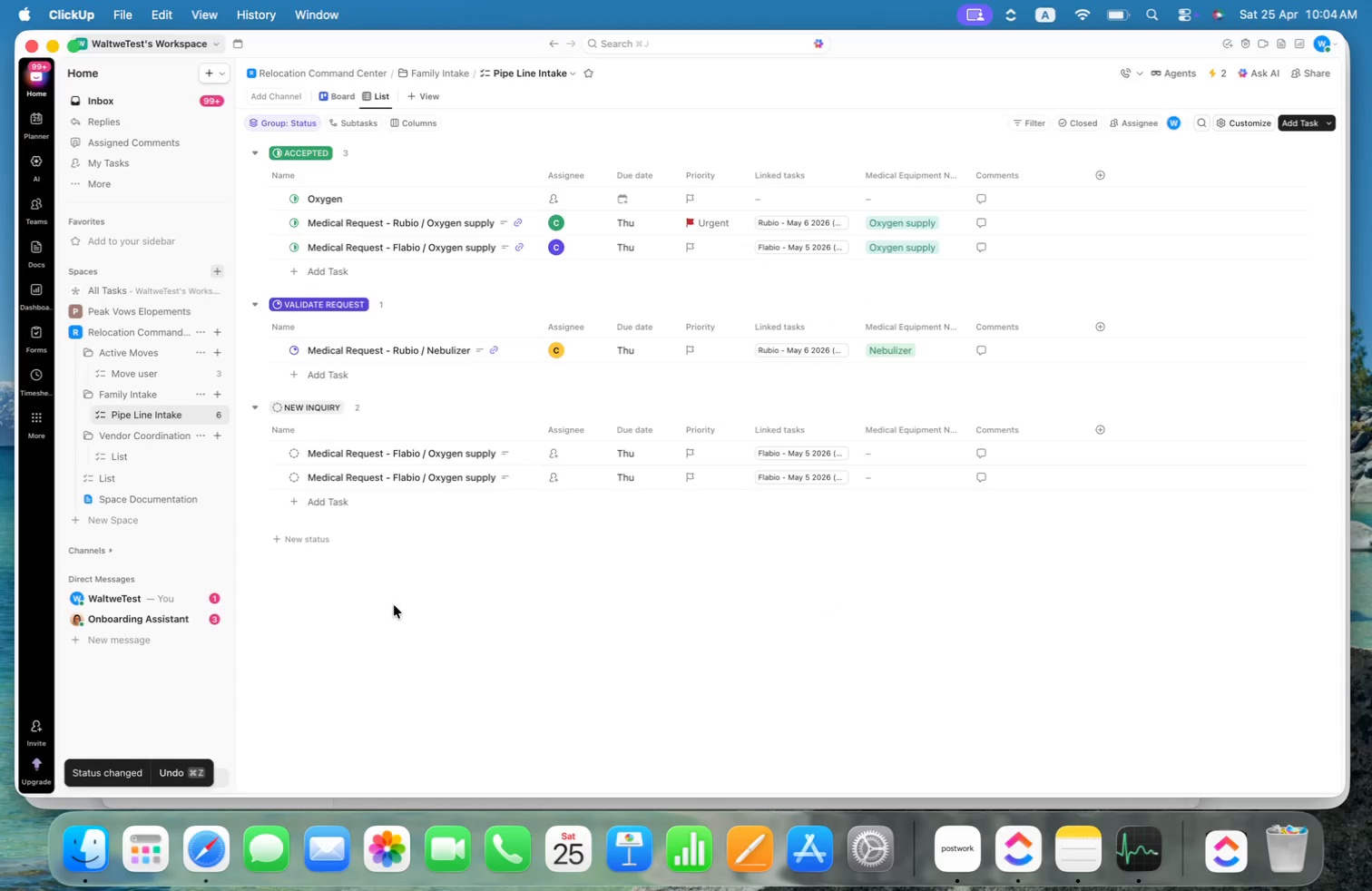 
left_click([113, 595])
 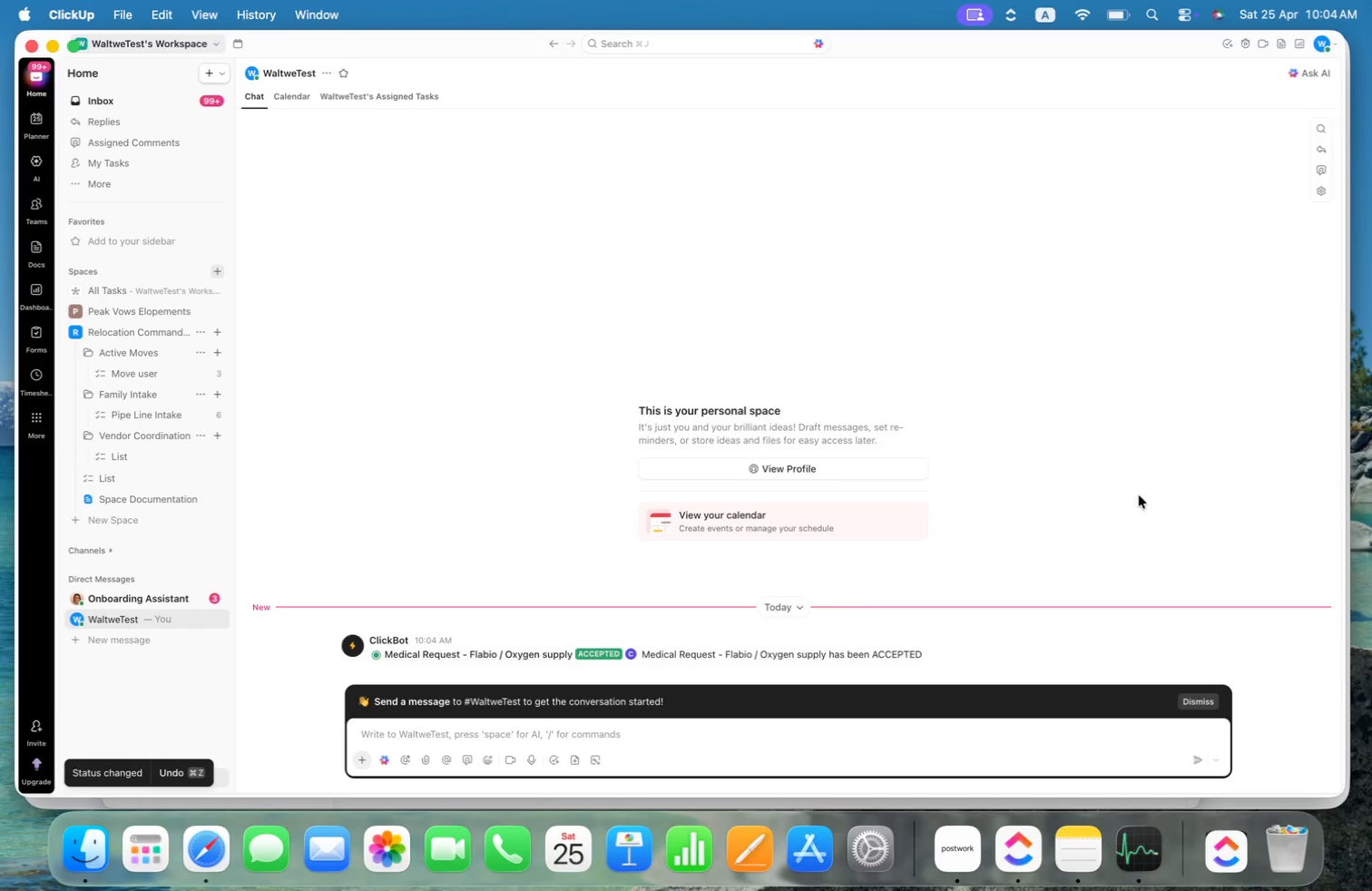 
wait(7.84)
 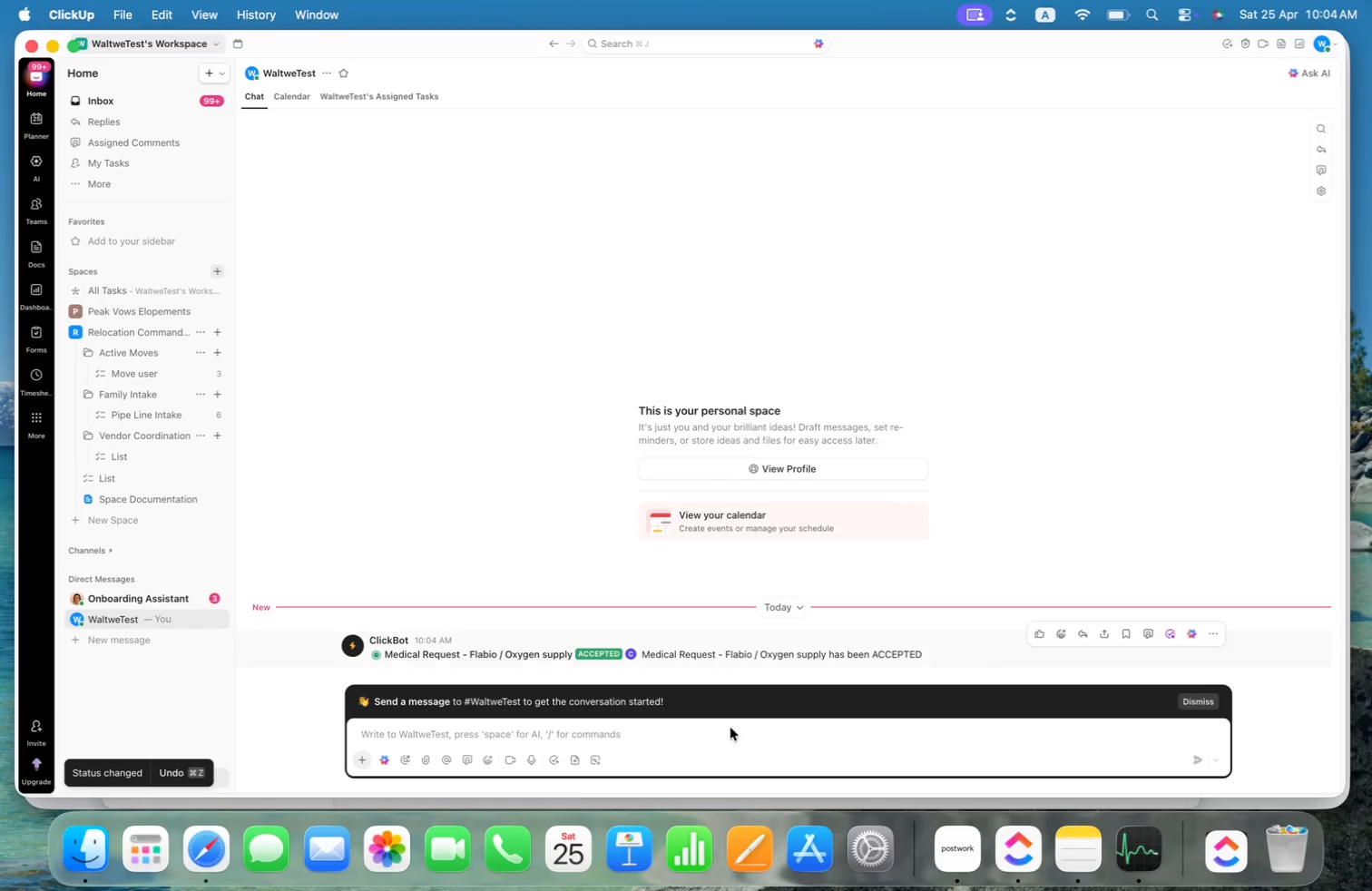 
mouse_move([180, 373])
 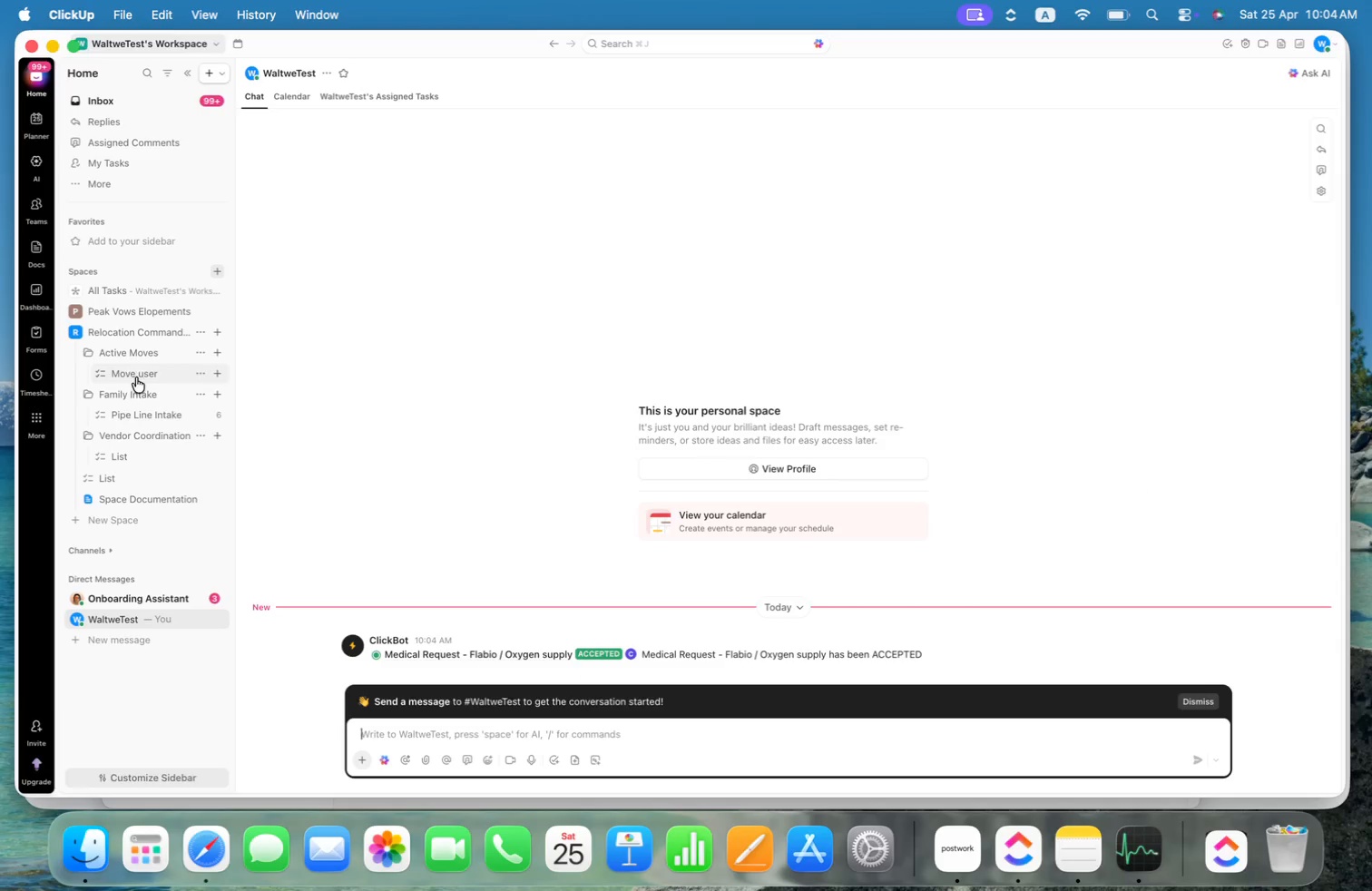 
left_click([140, 415])
 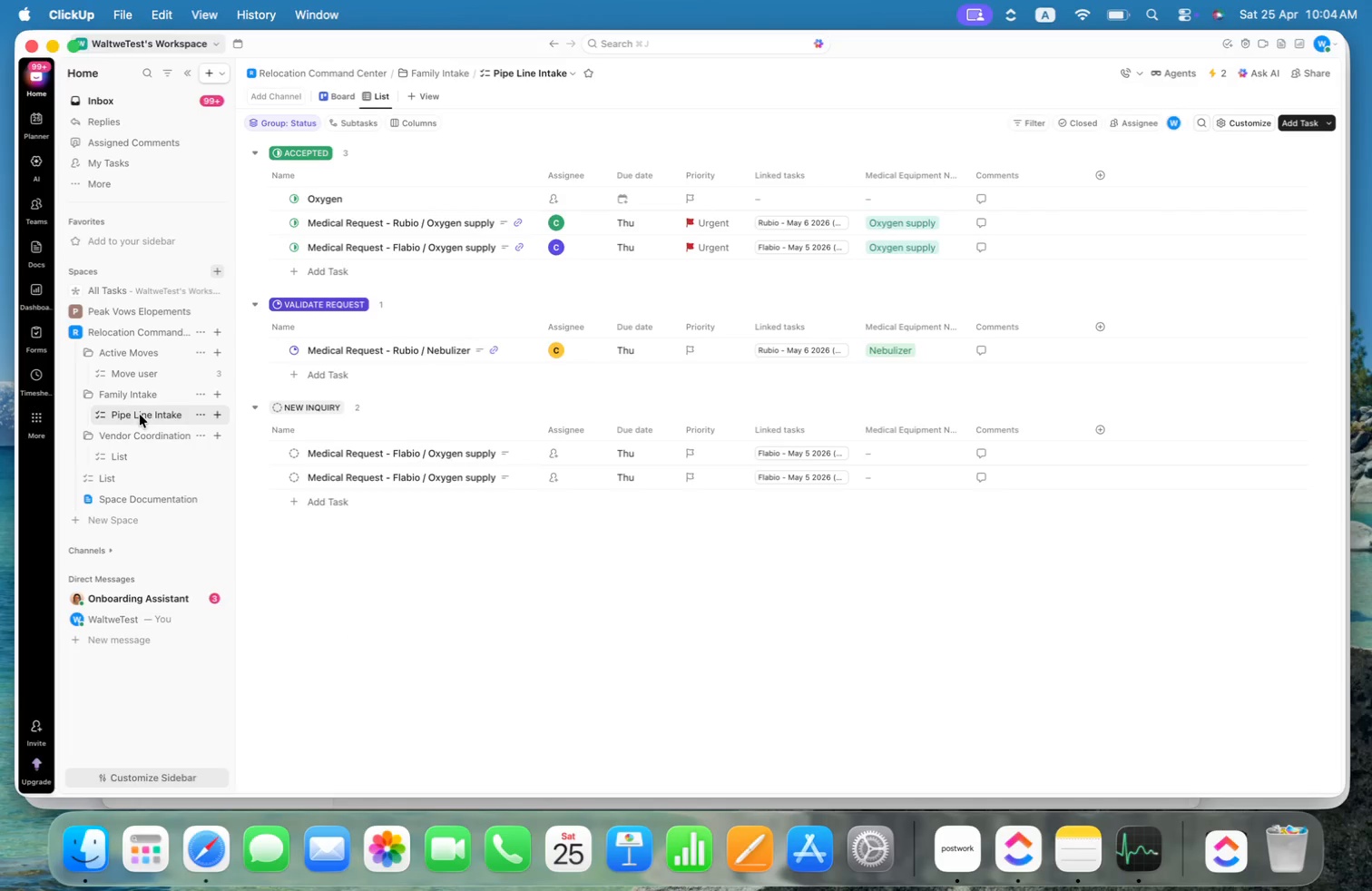 
mouse_move([573, 424])
 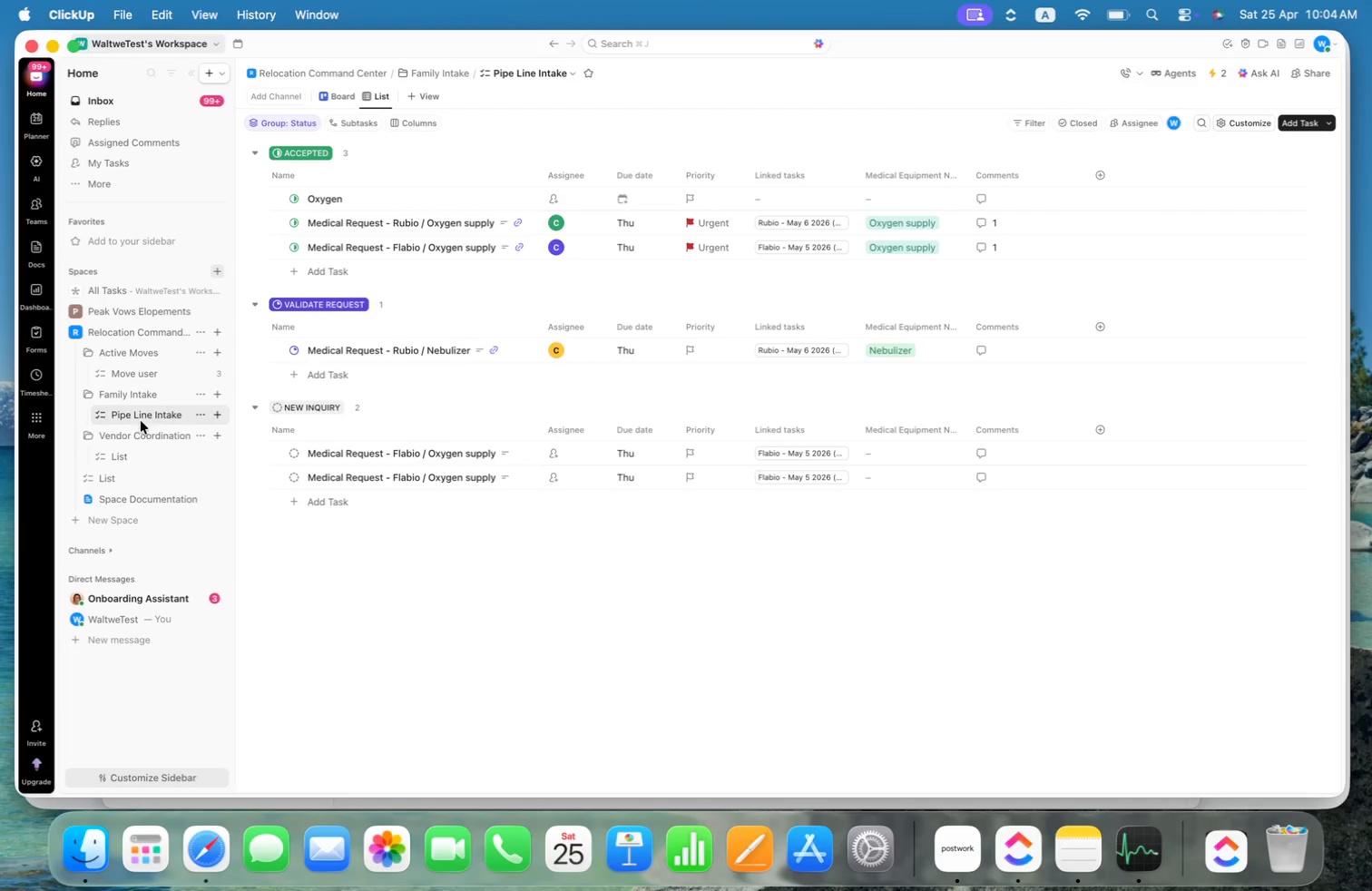 
left_click([199, 414])
 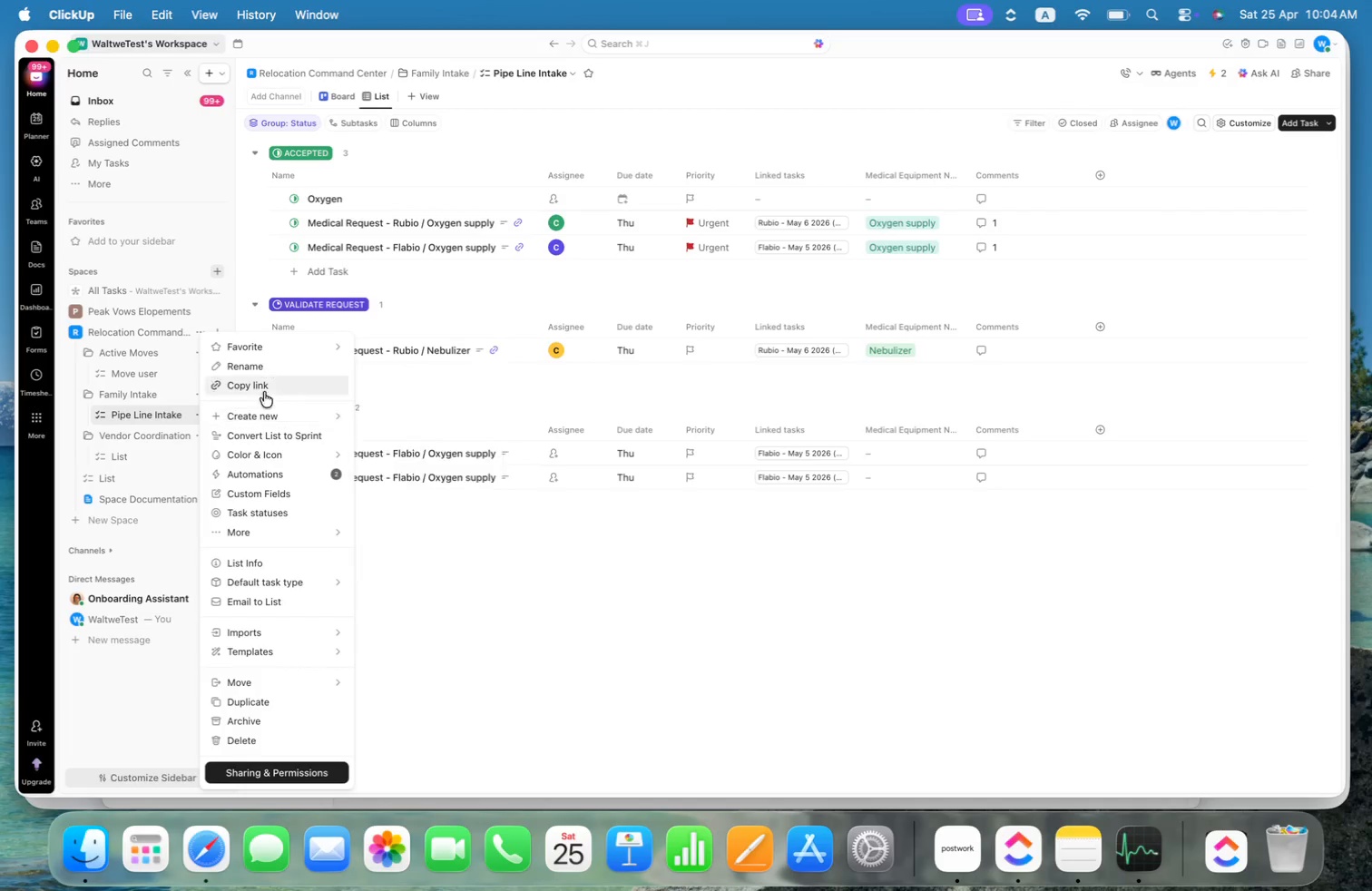 
left_click([256, 477])
 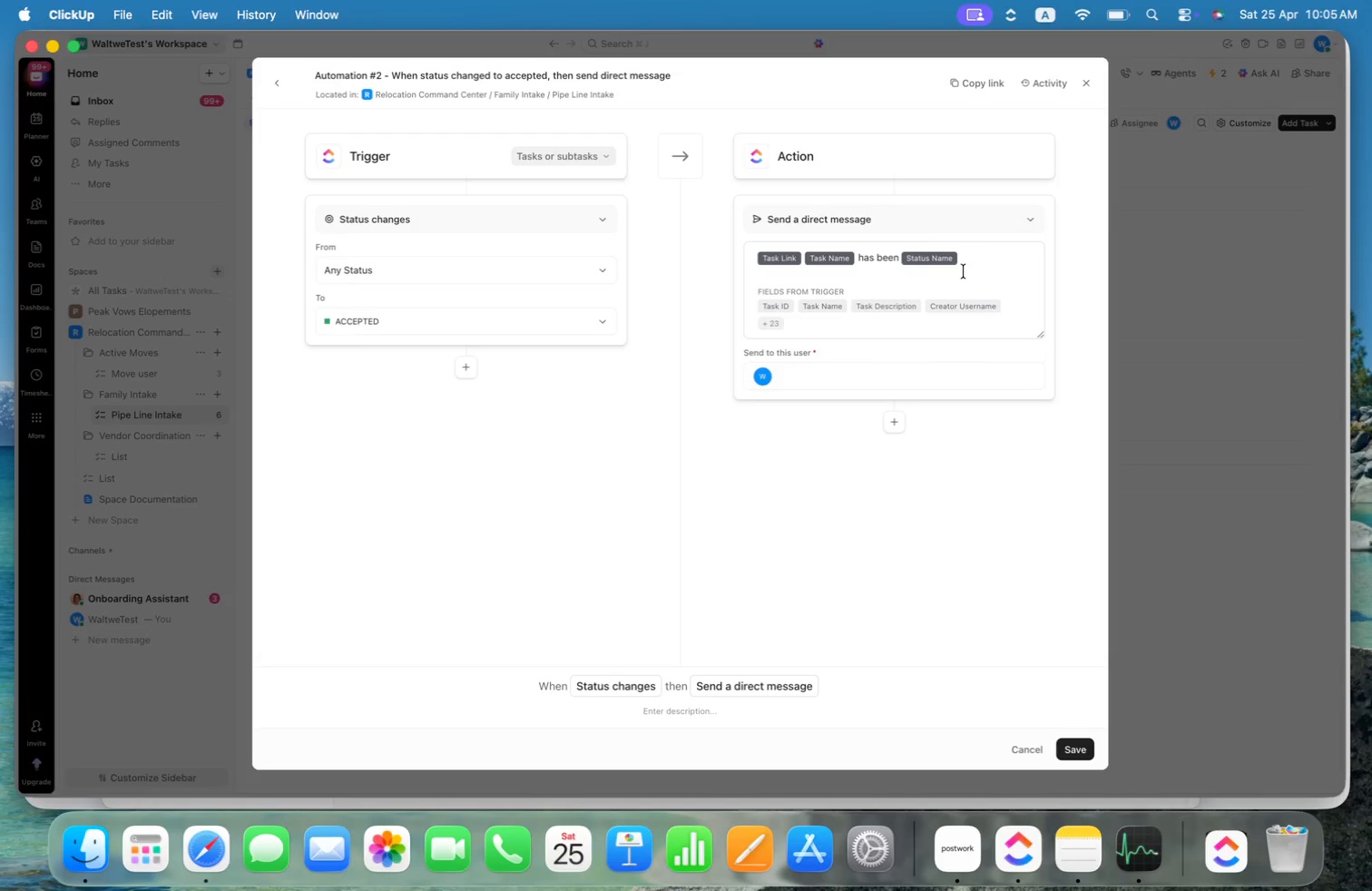 
wait(5.21)
 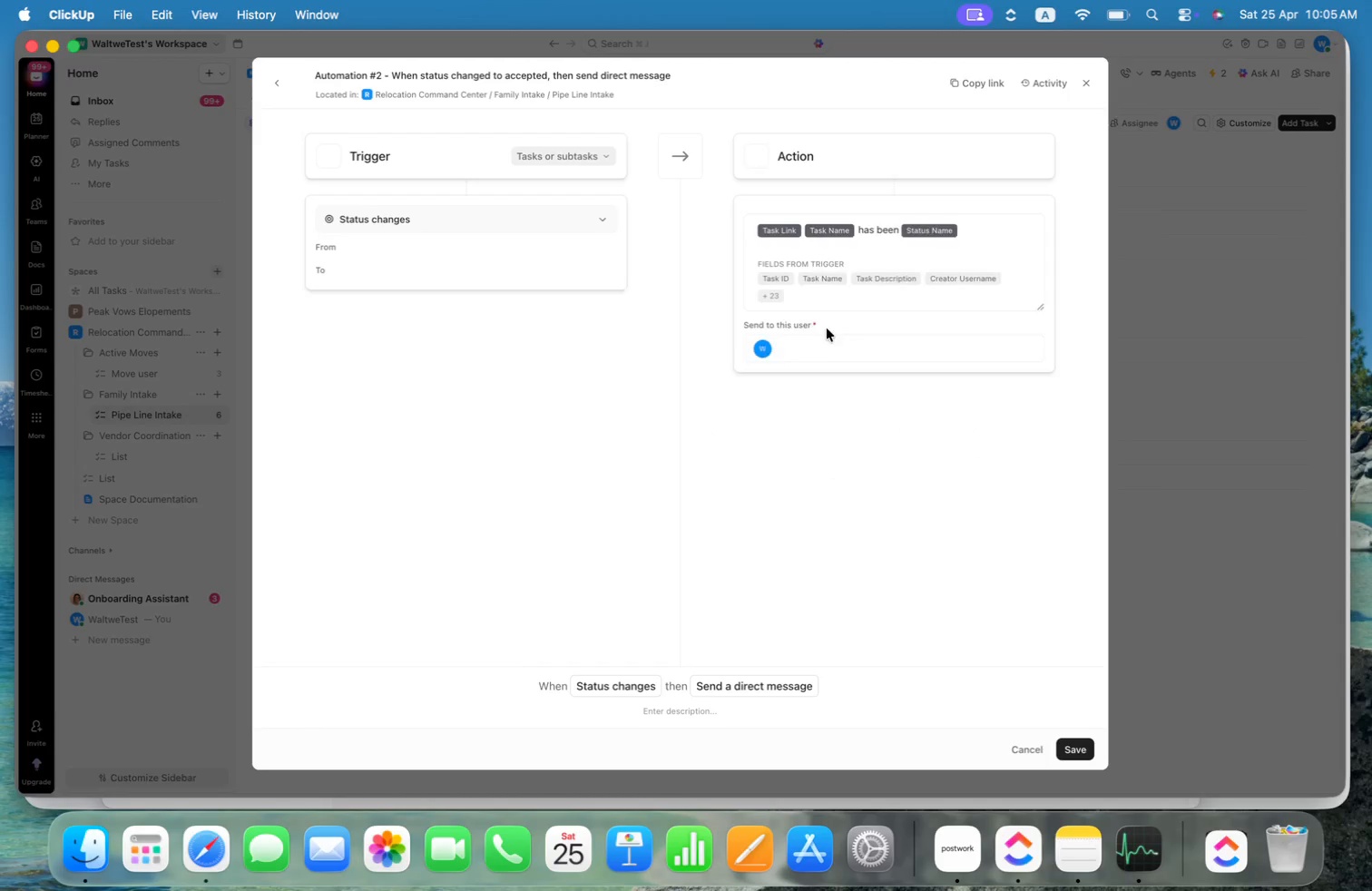 
type( and it is )
 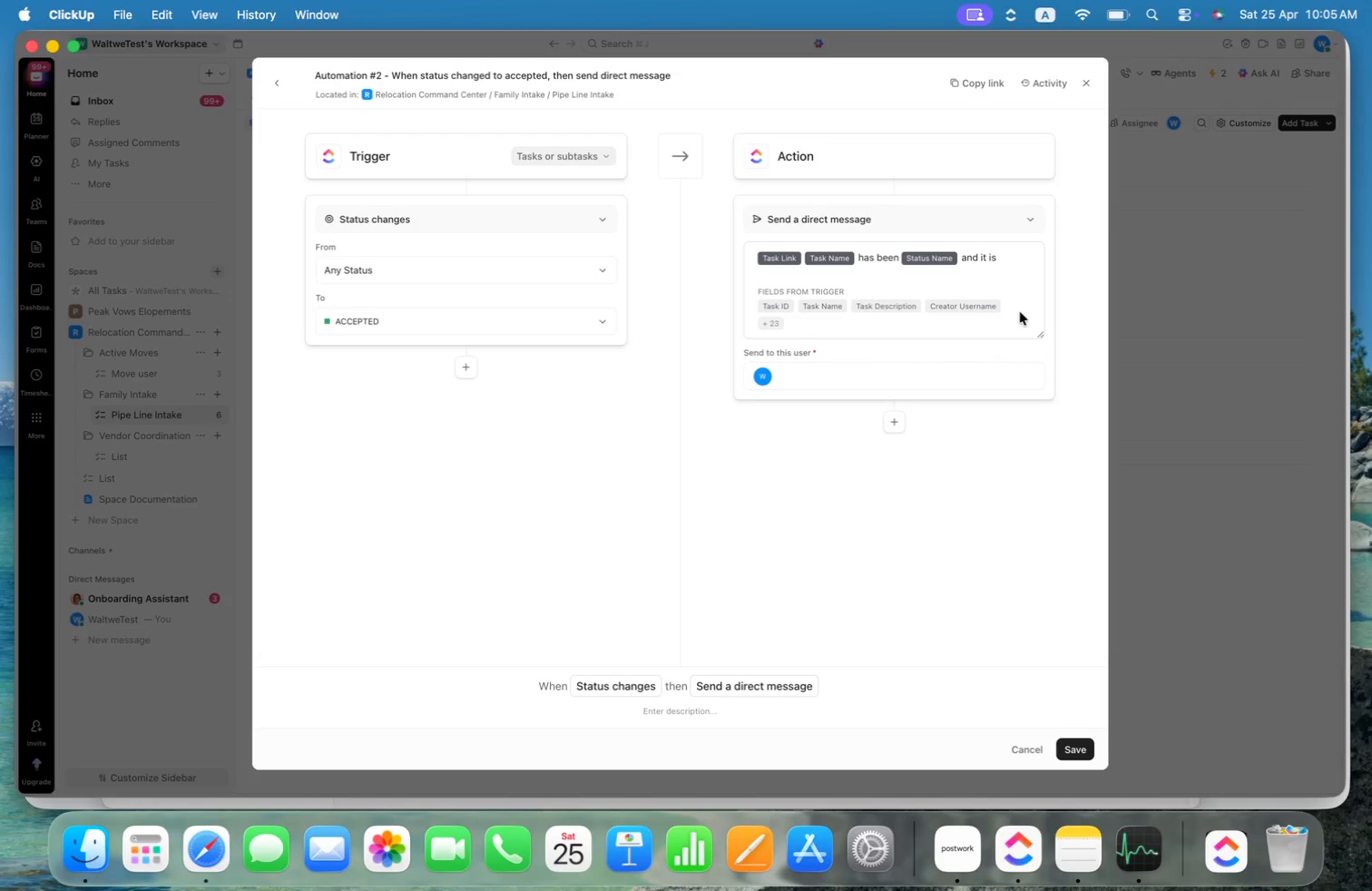 
left_click([778, 327])
 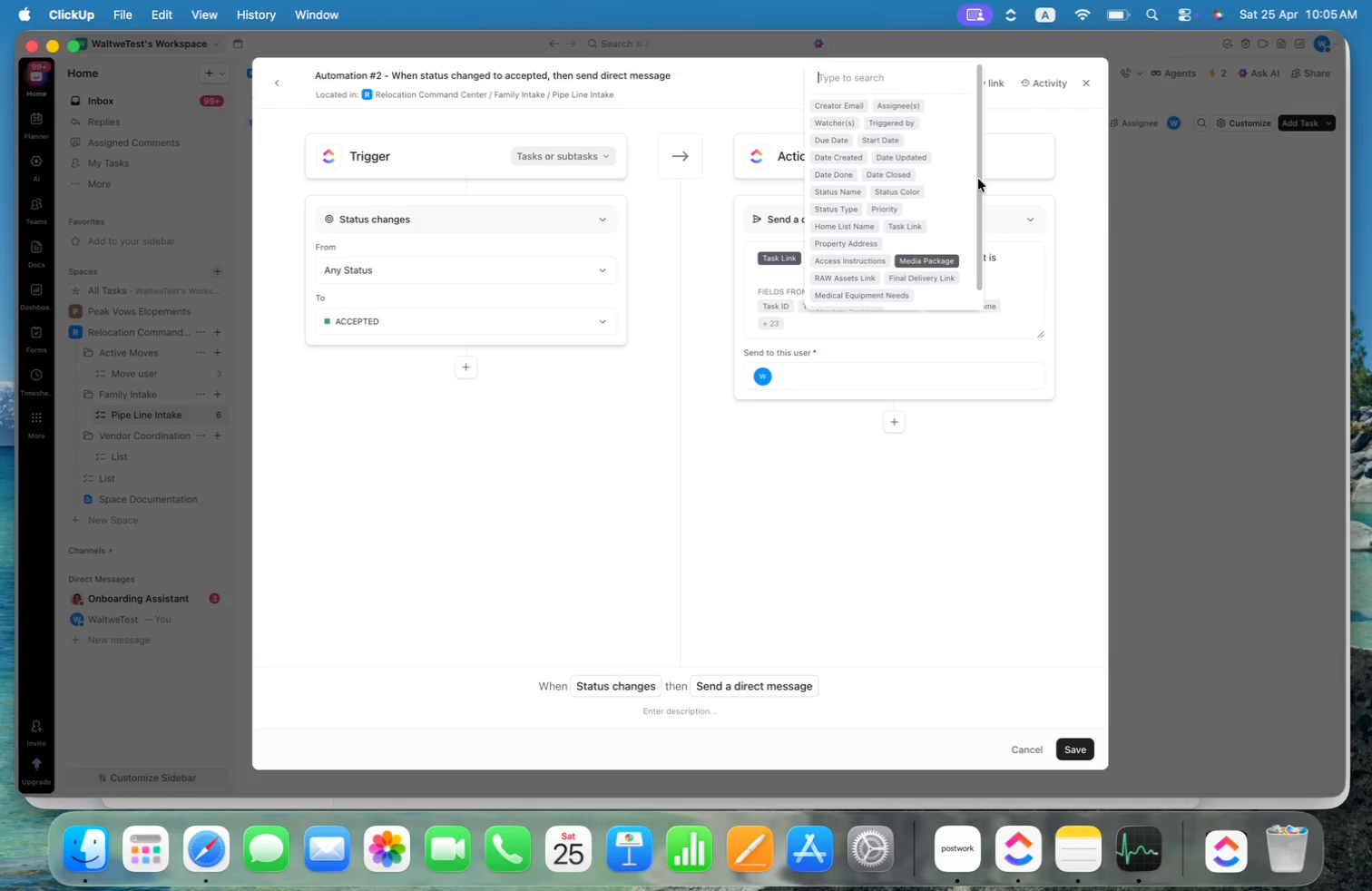 
left_click_drag(start_coordinate=[981, 182], to_coordinate=[983, 189])
 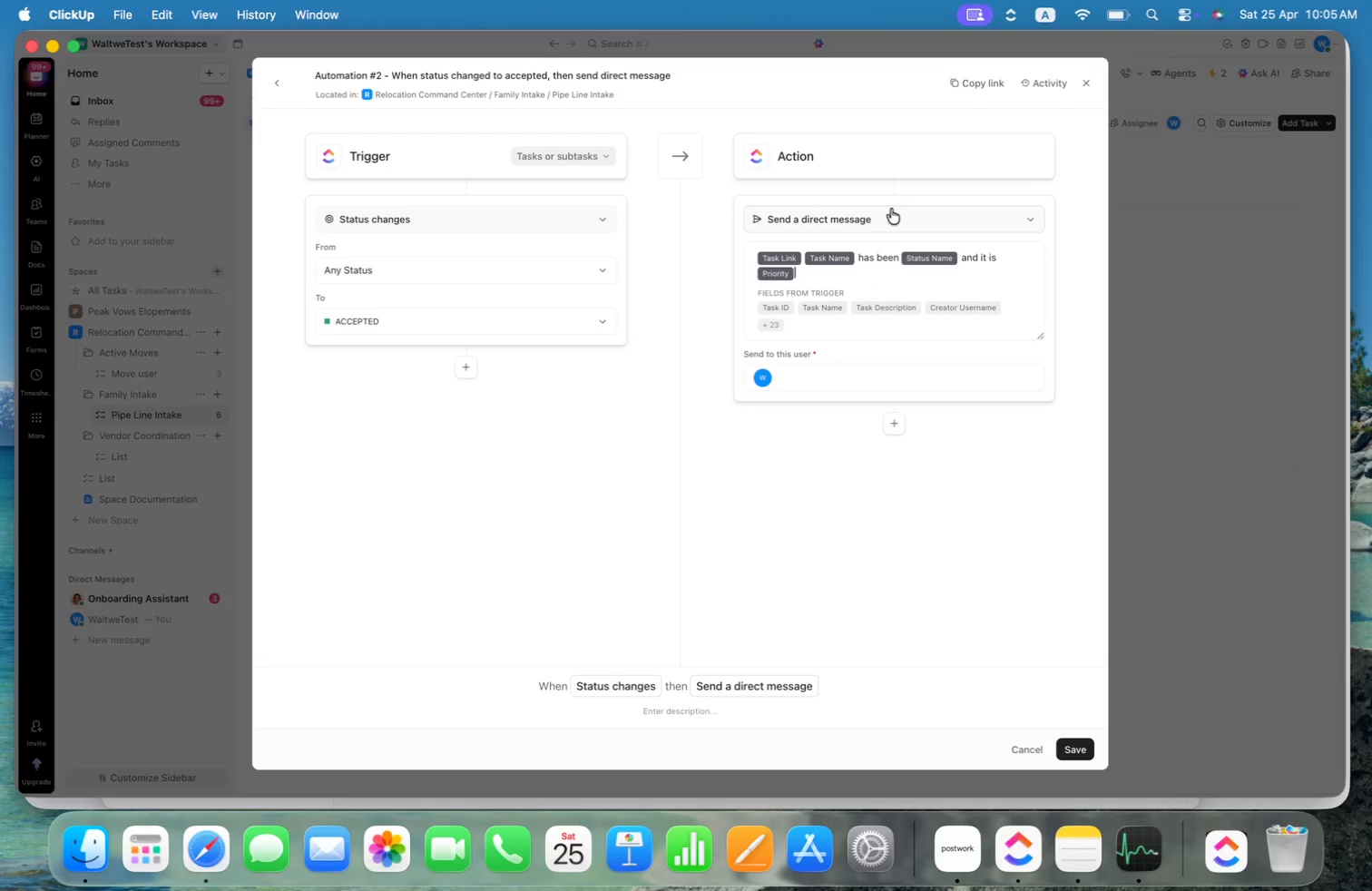 
left_click([882, 494])
 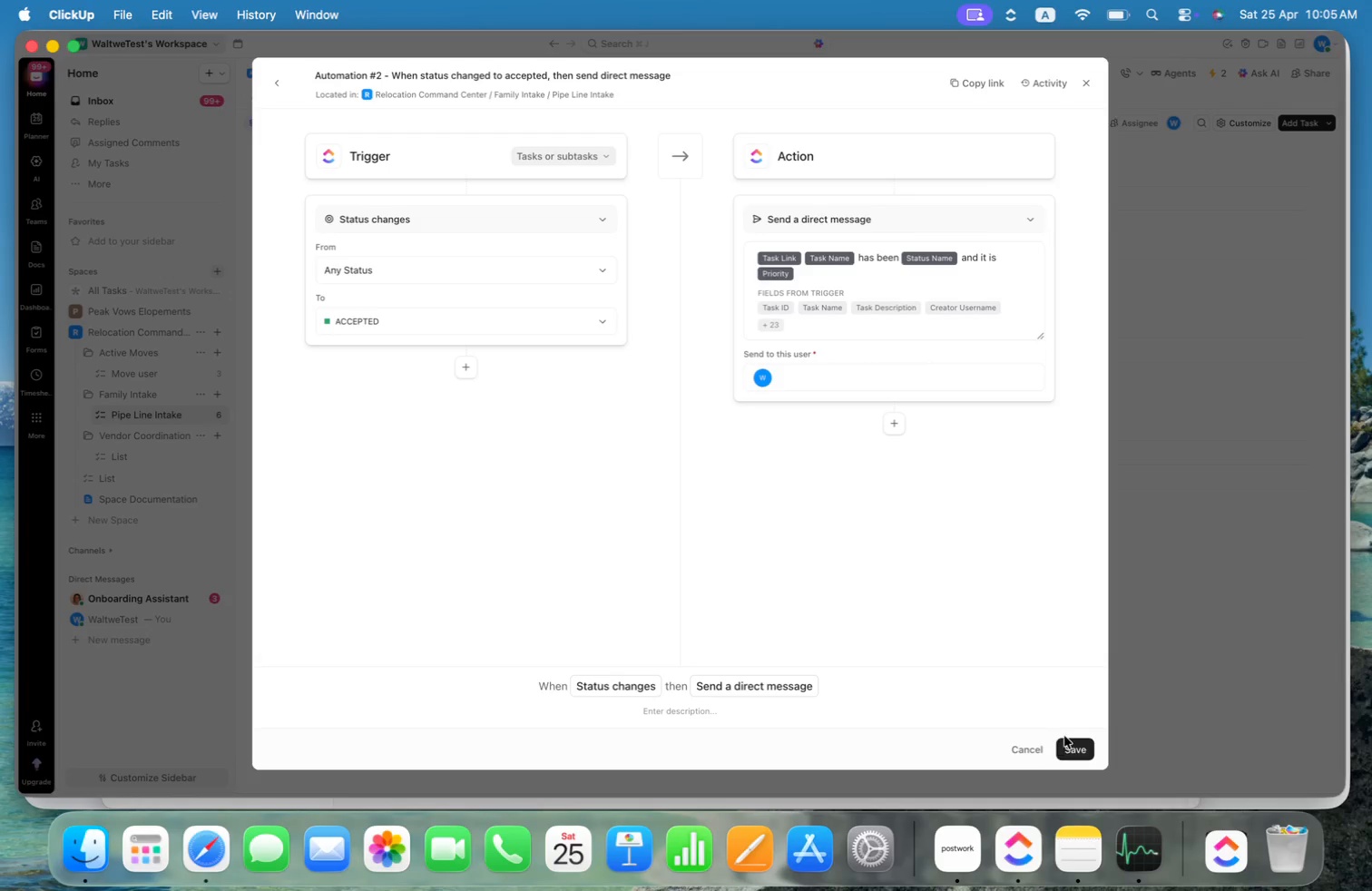 
left_click_drag(start_coordinate=[1080, 749], to_coordinate=[1084, 749])
 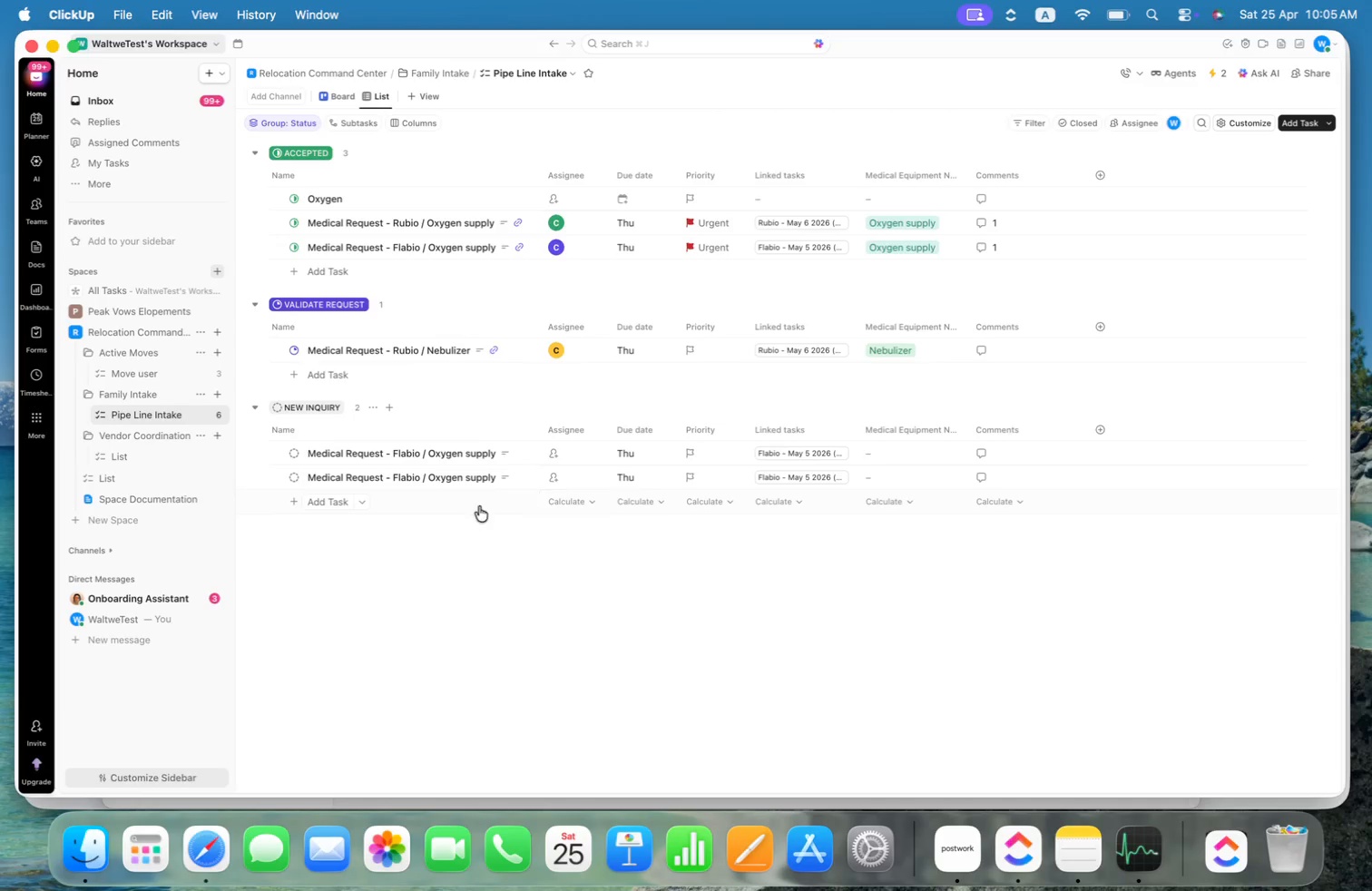 
wait(5.25)
 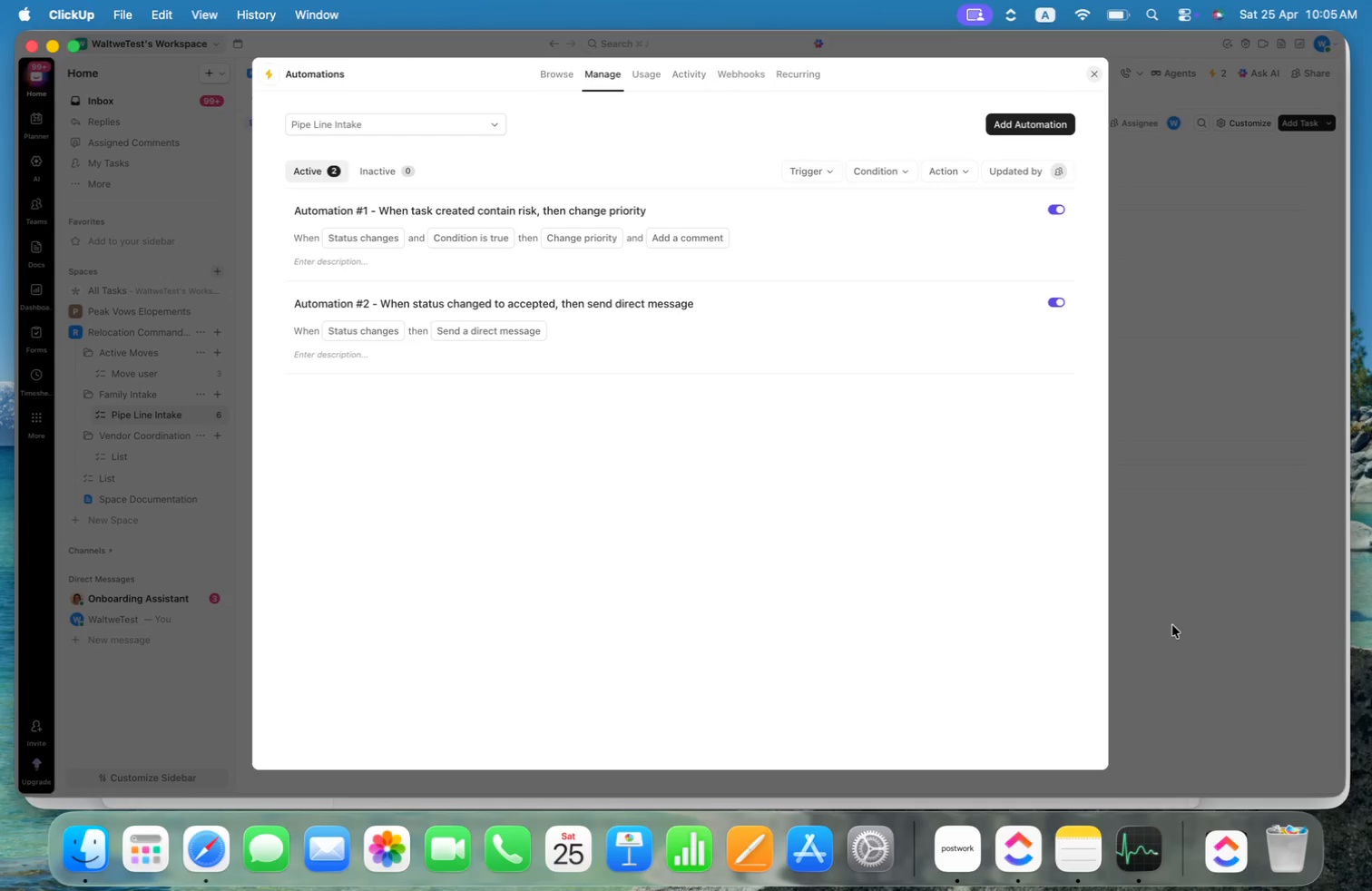 
left_click([294, 454])
 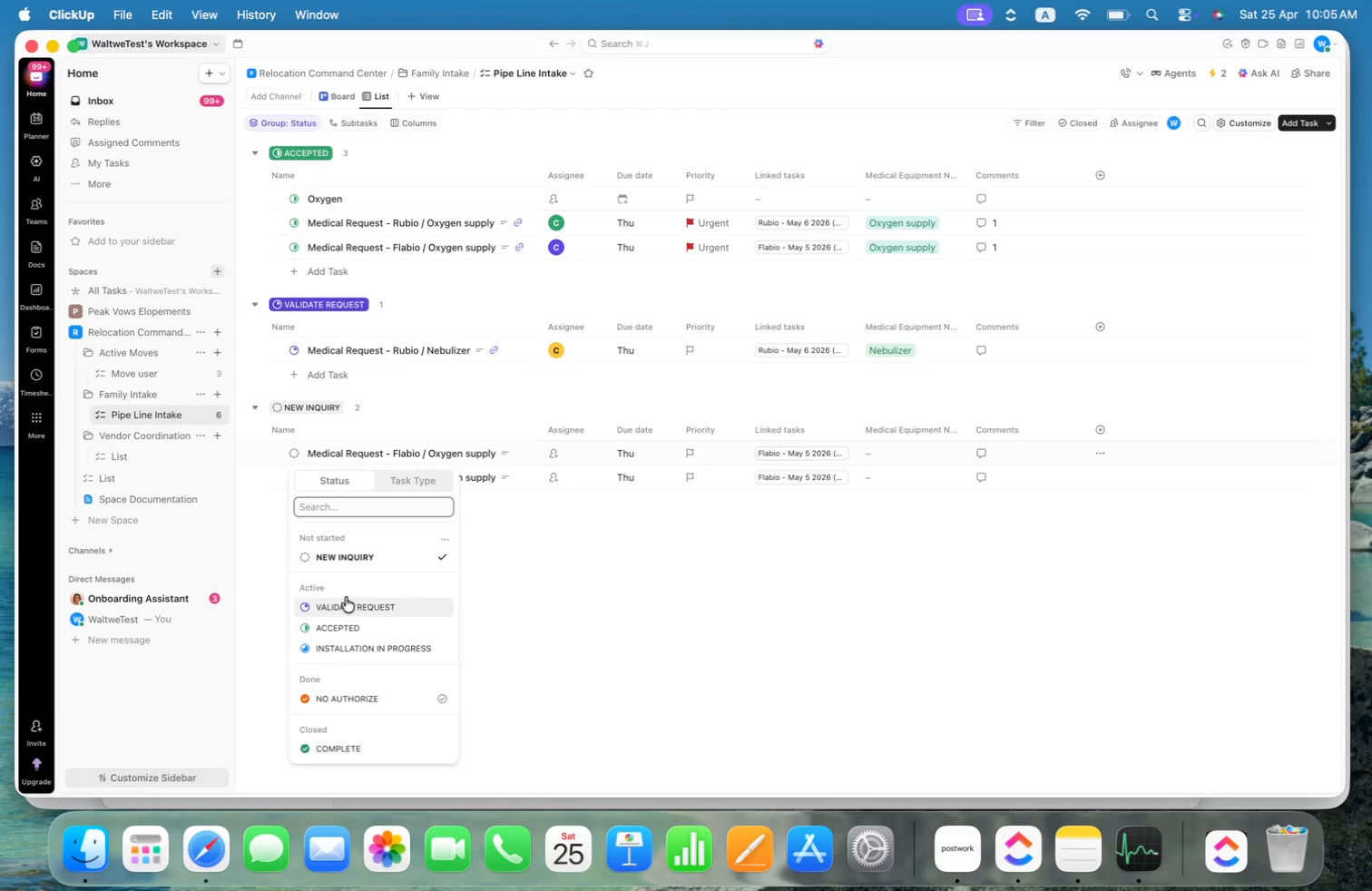 
left_click([348, 606])
 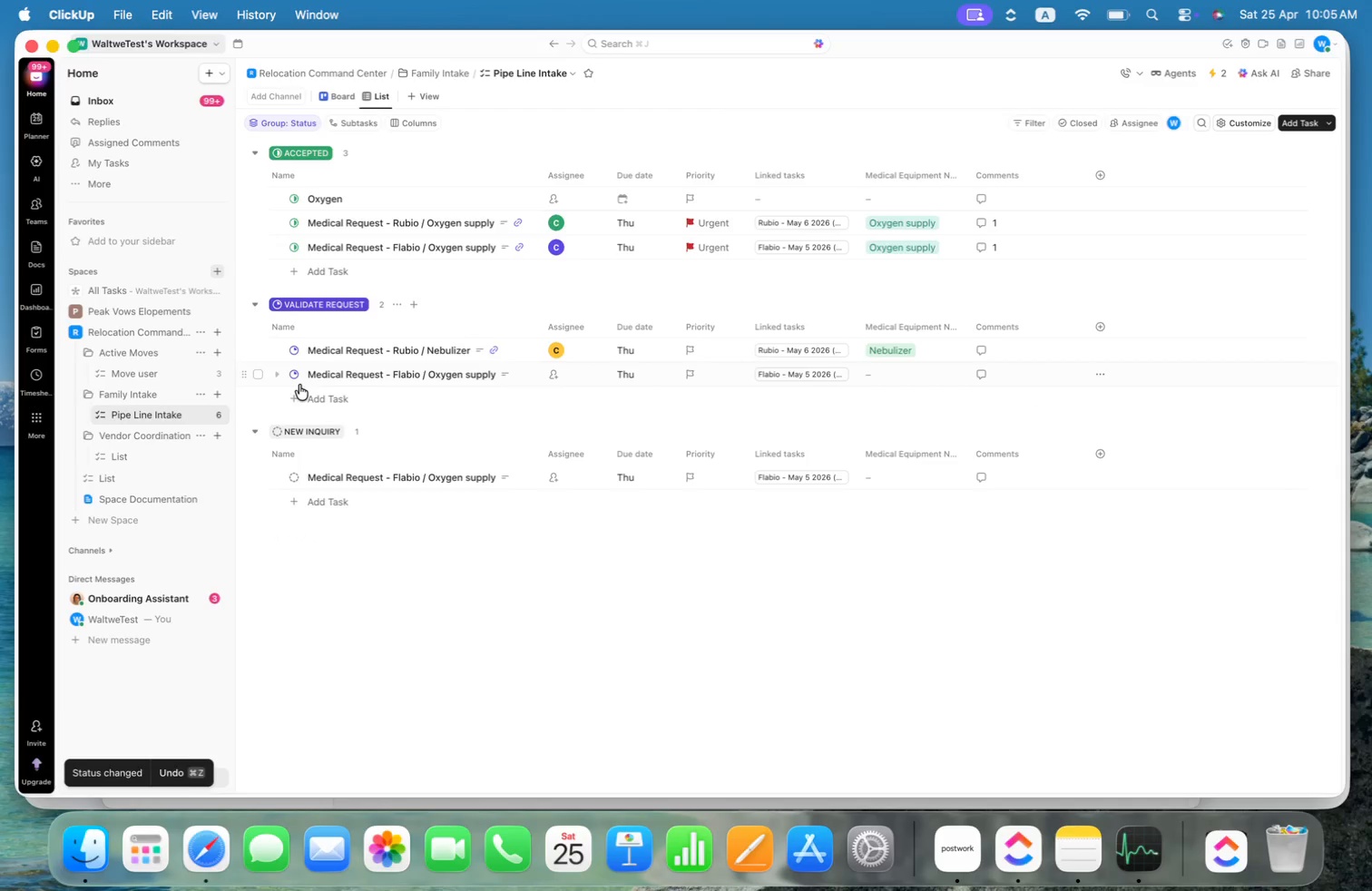 
left_click([294, 375])
 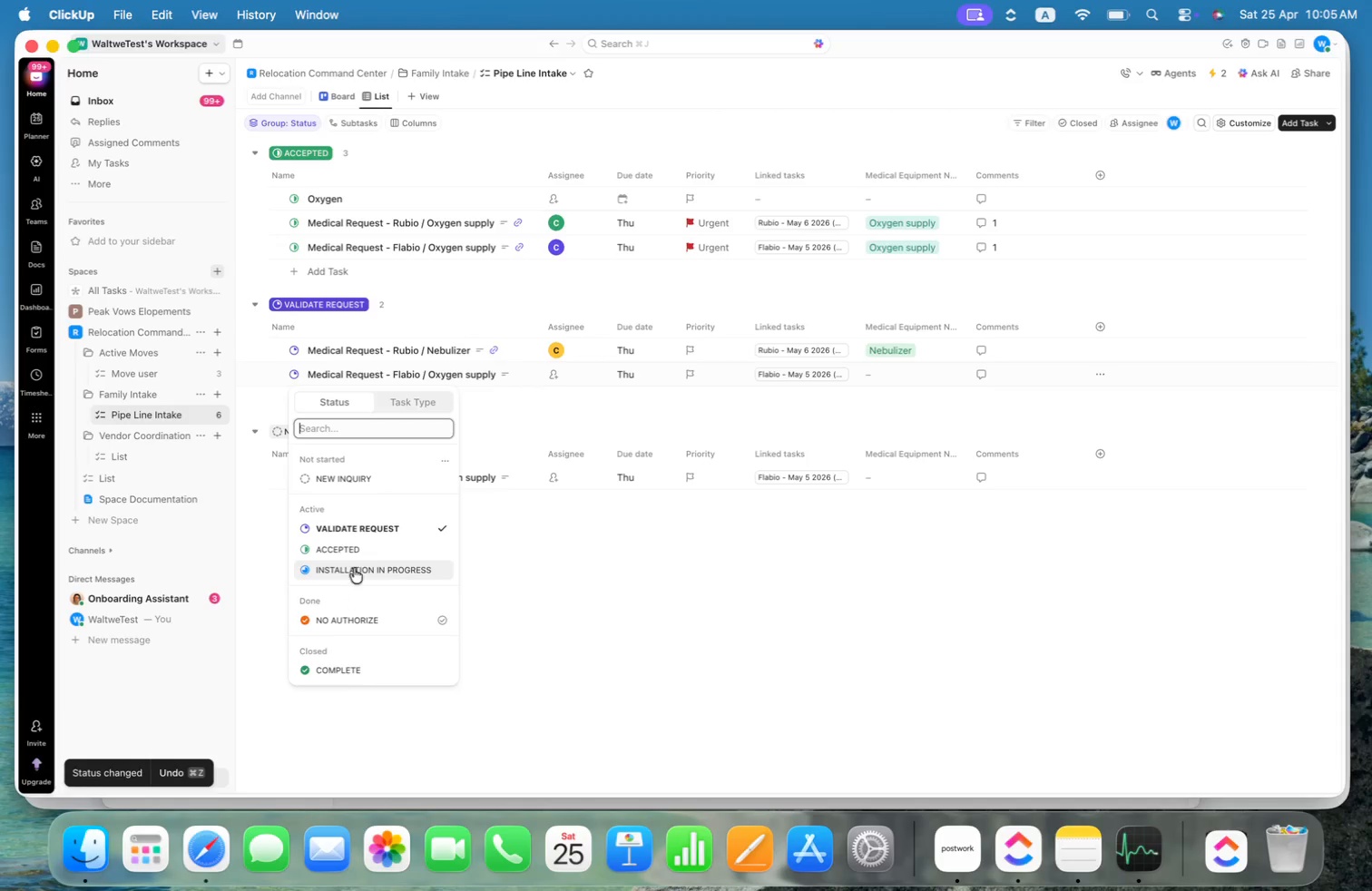 
left_click([352, 549])
 